 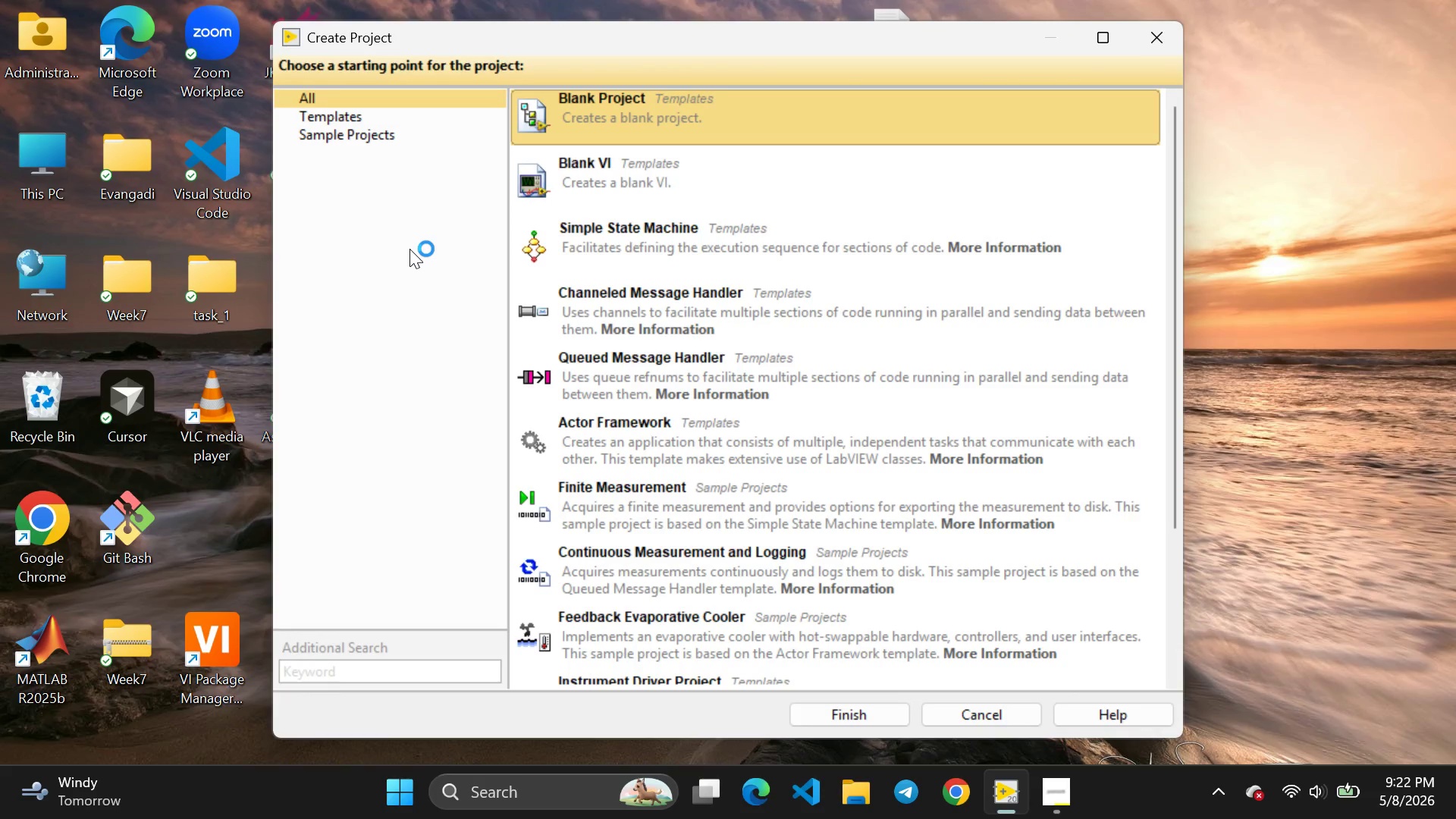 
left_click([835, 724])
 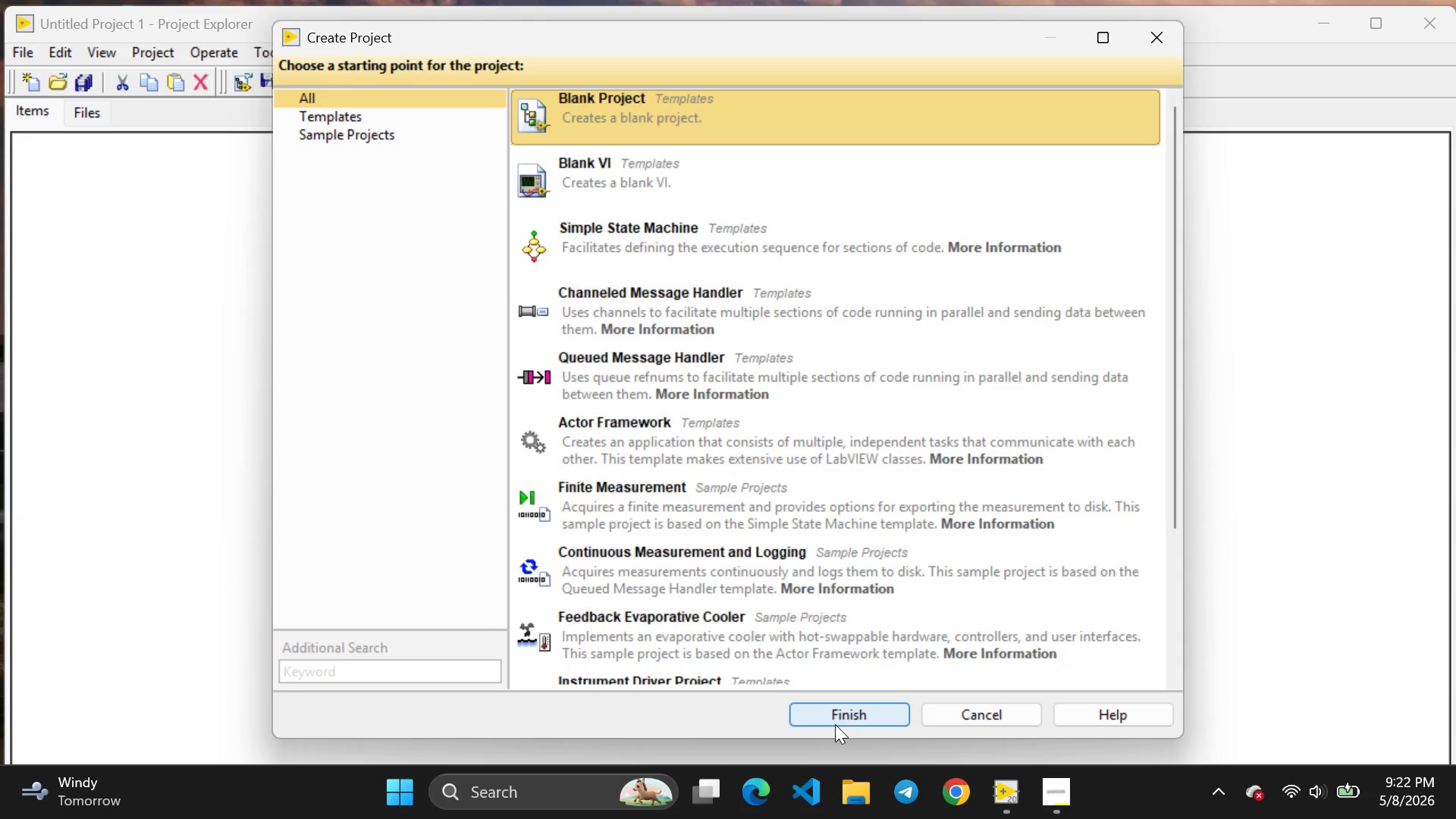 
wait(9.94)
 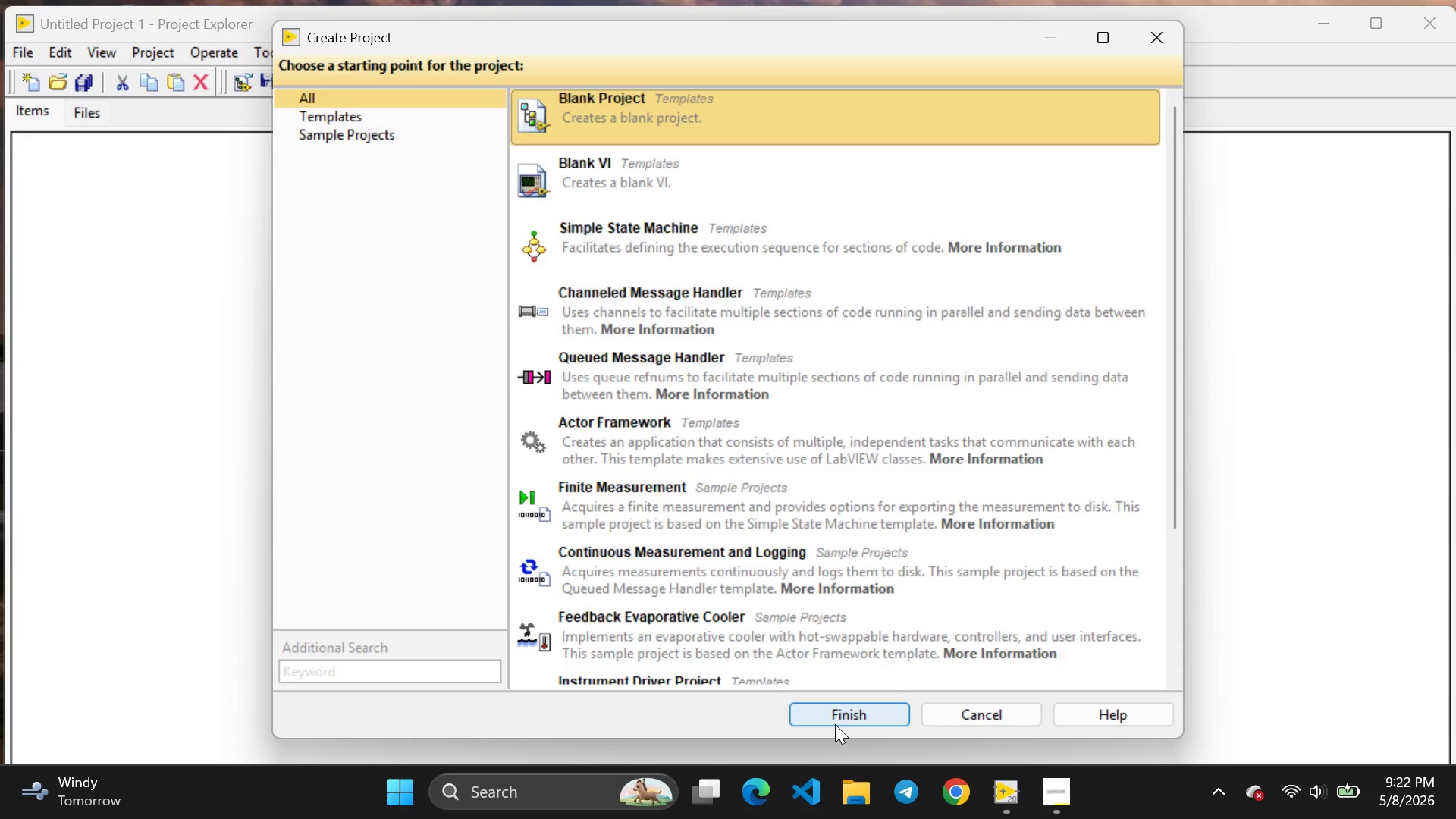 
left_click([30, 54])
 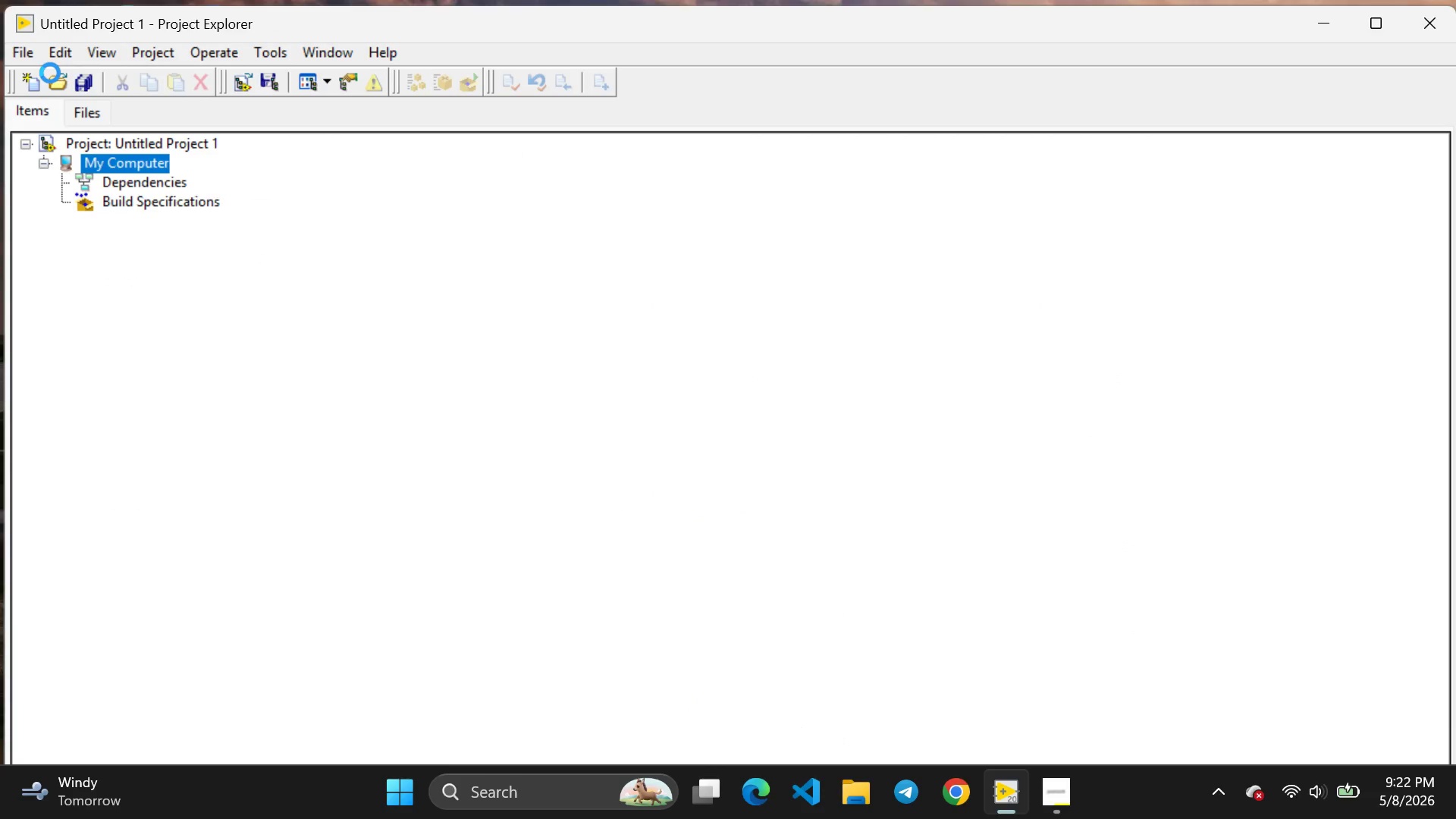 
left_click([50, 73])
 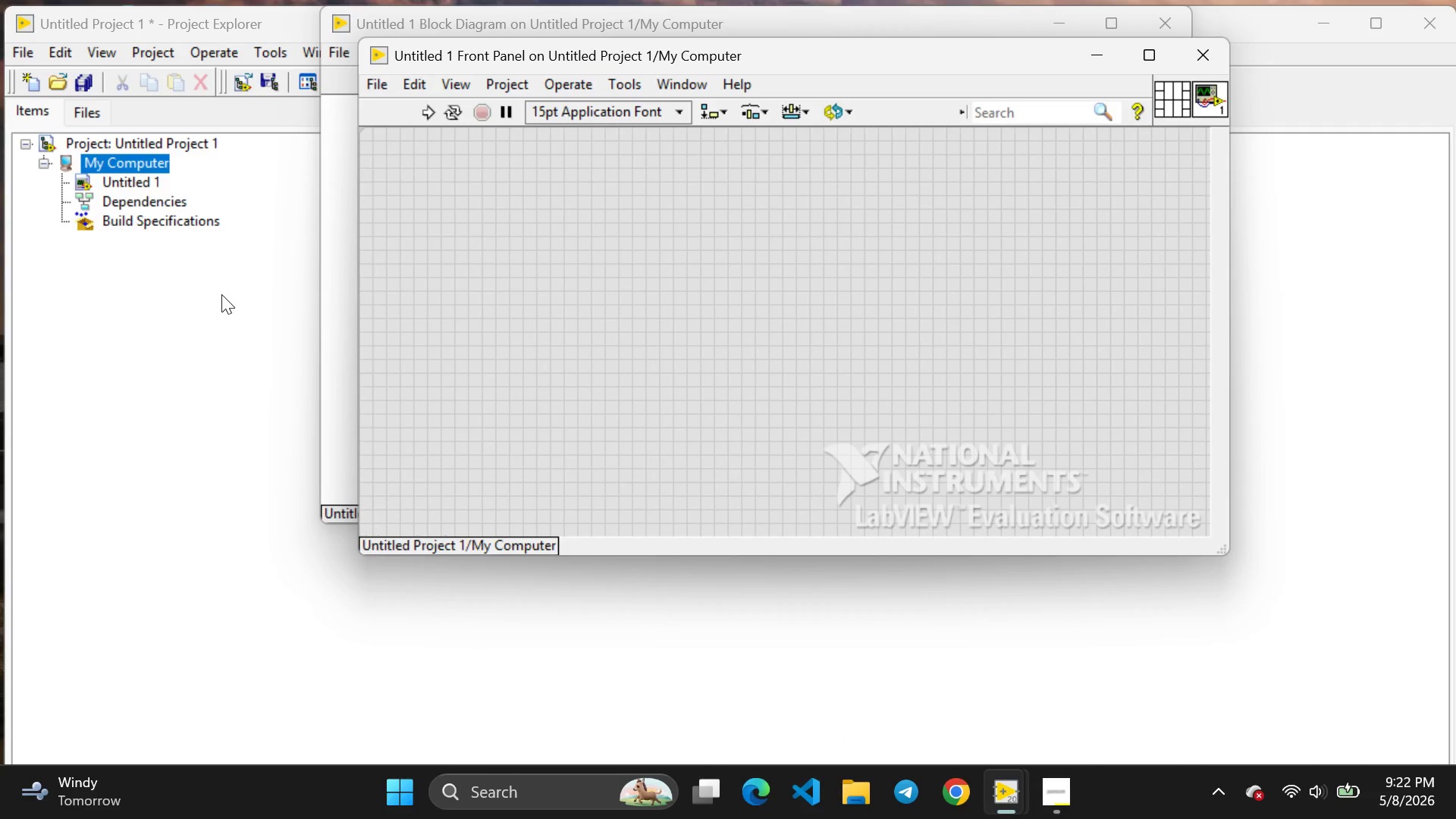 
key(Control+T)
 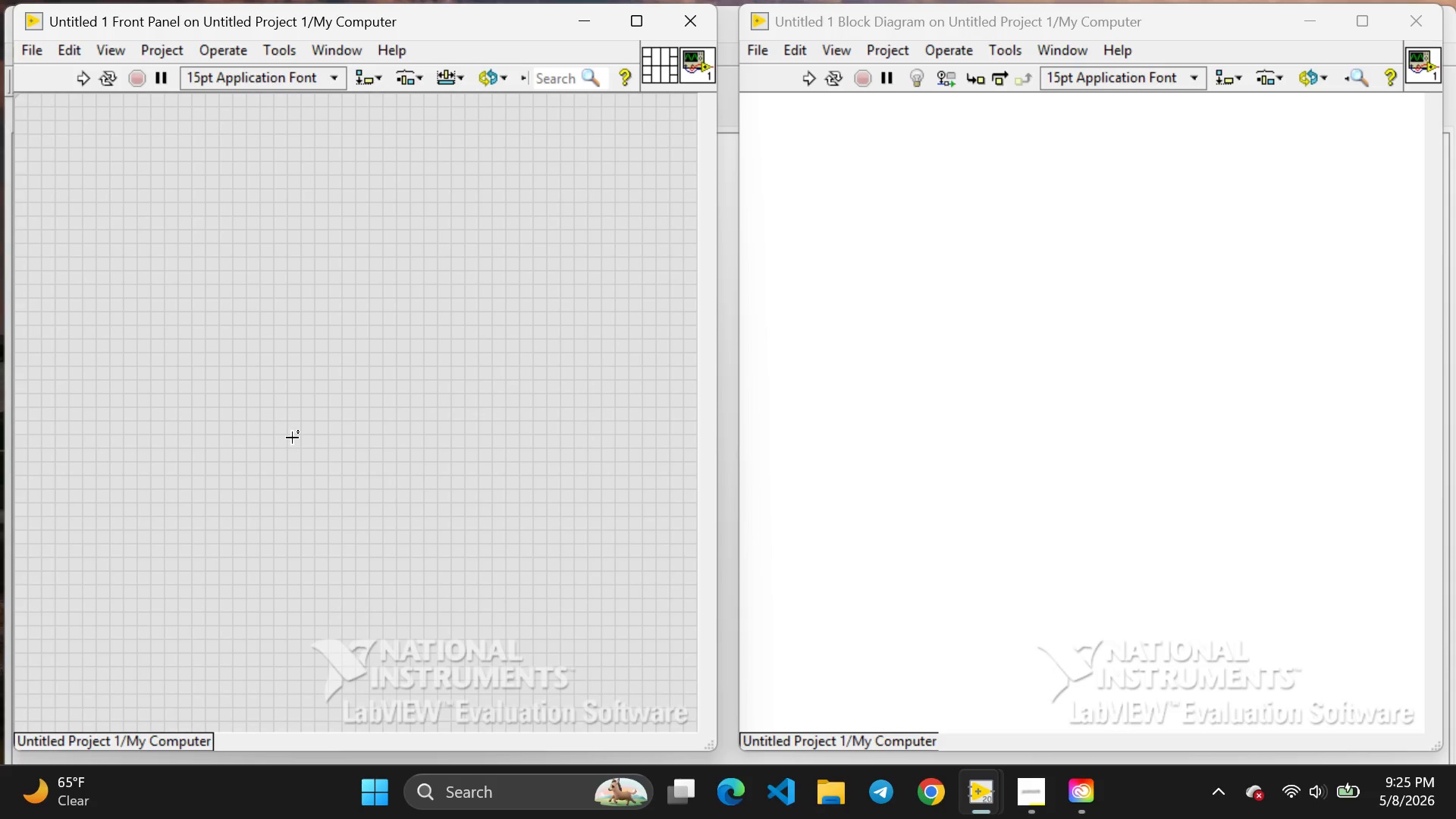 
wait(159.28)
 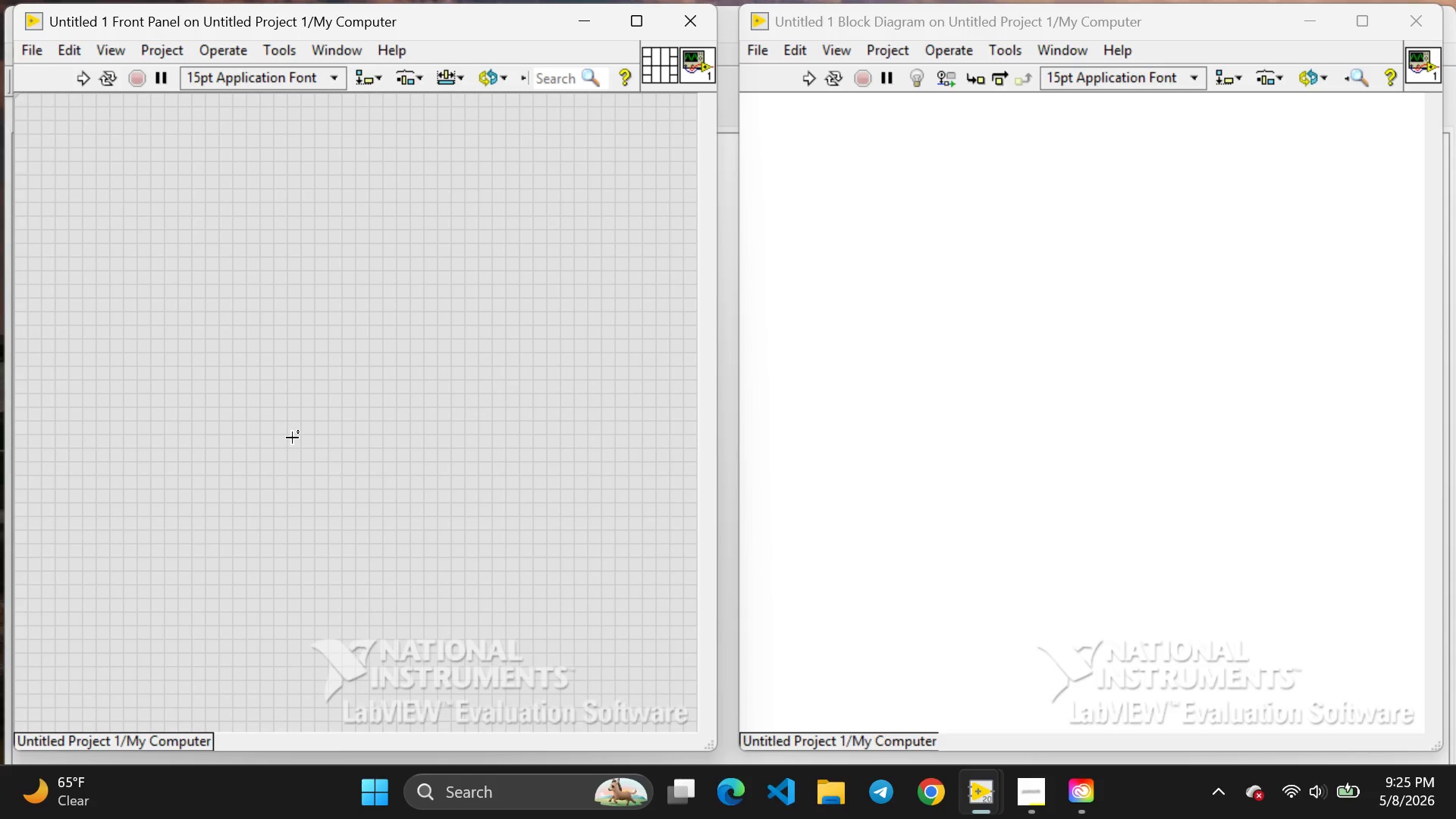 
right_click([194, 489])
 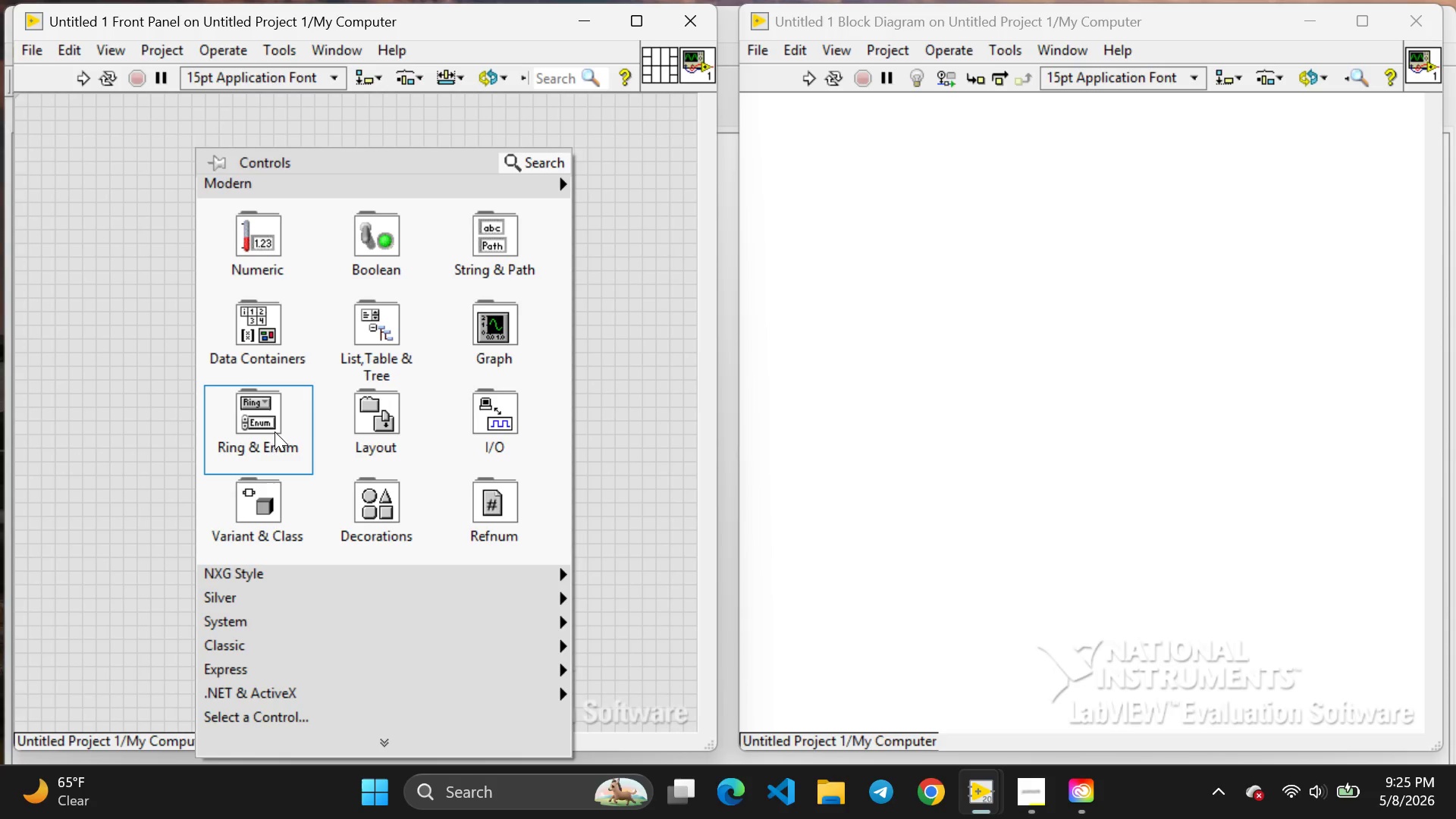 
mouse_move([285, 440])
 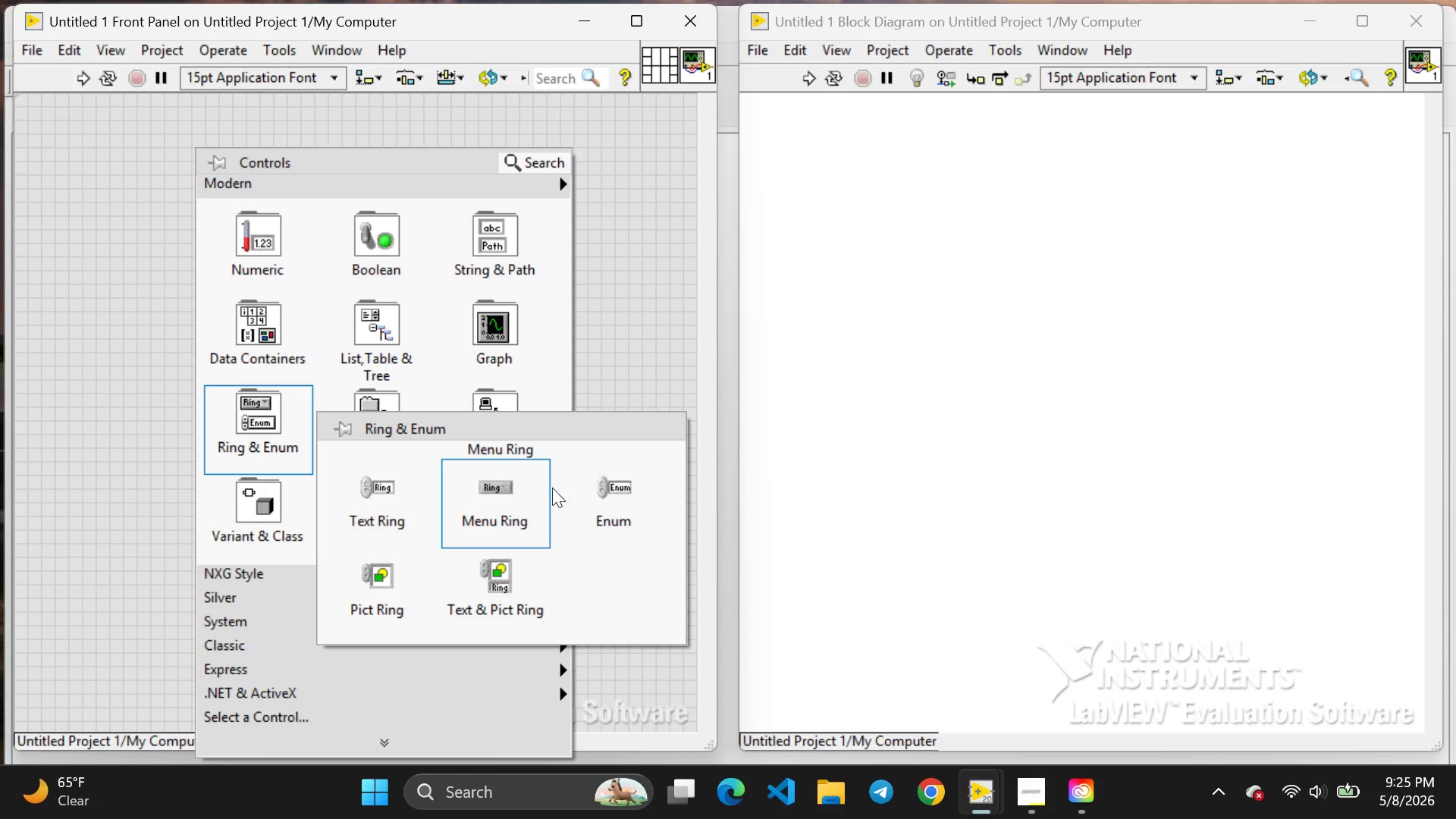 
left_click([261, 437])
 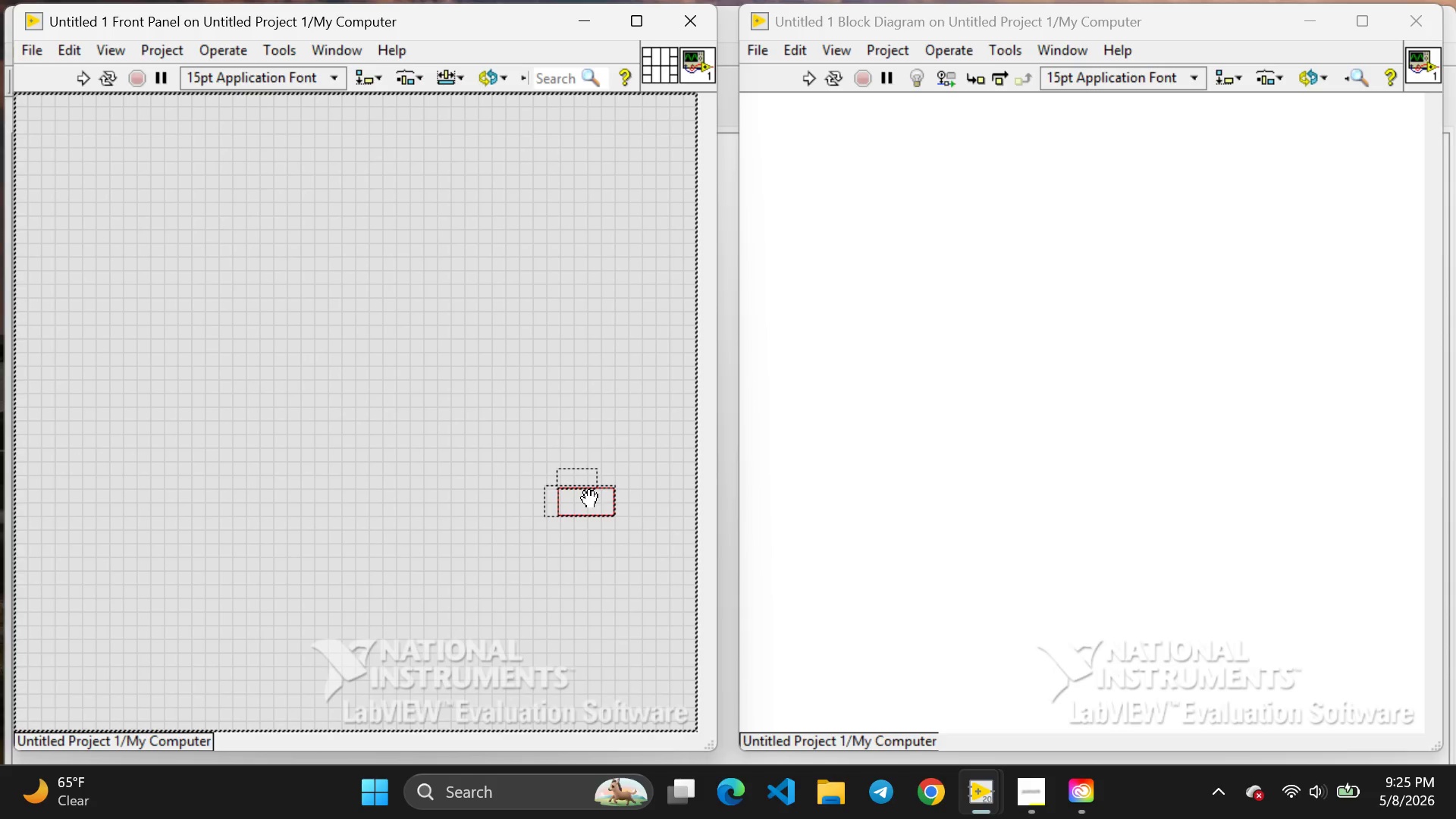 
left_click([589, 500])
 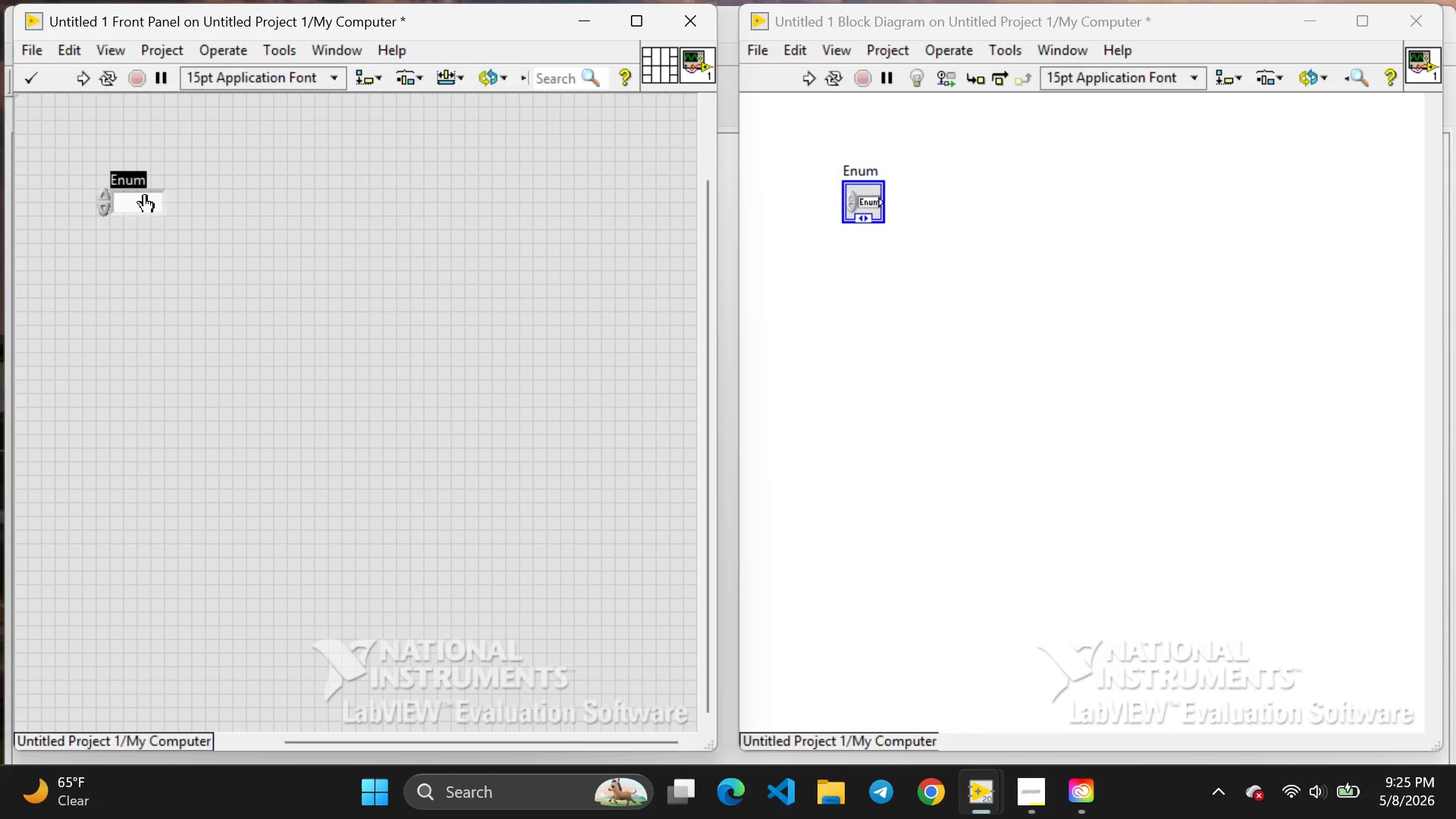 
left_click([145, 194])
 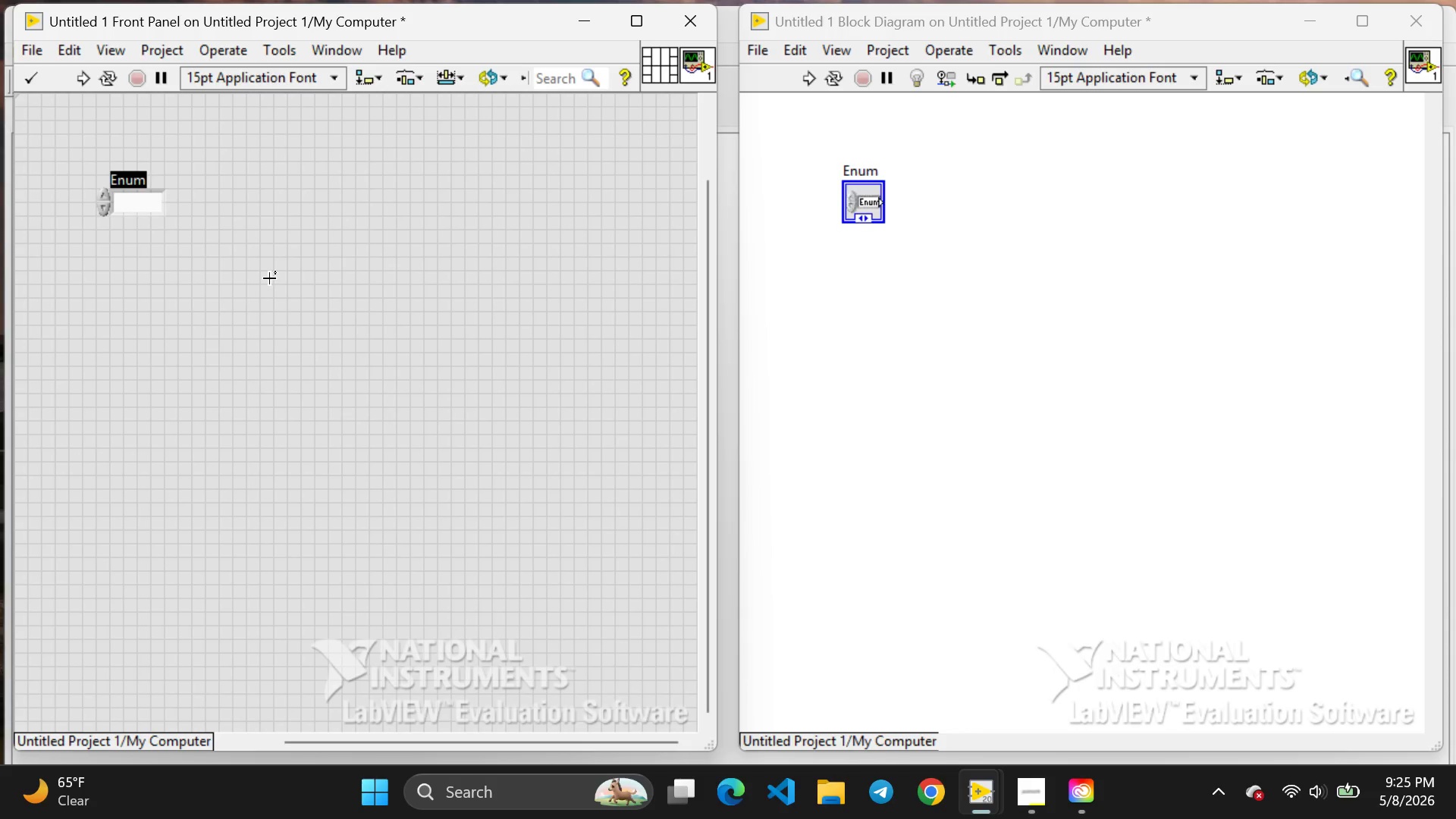 
wait(12.31)
 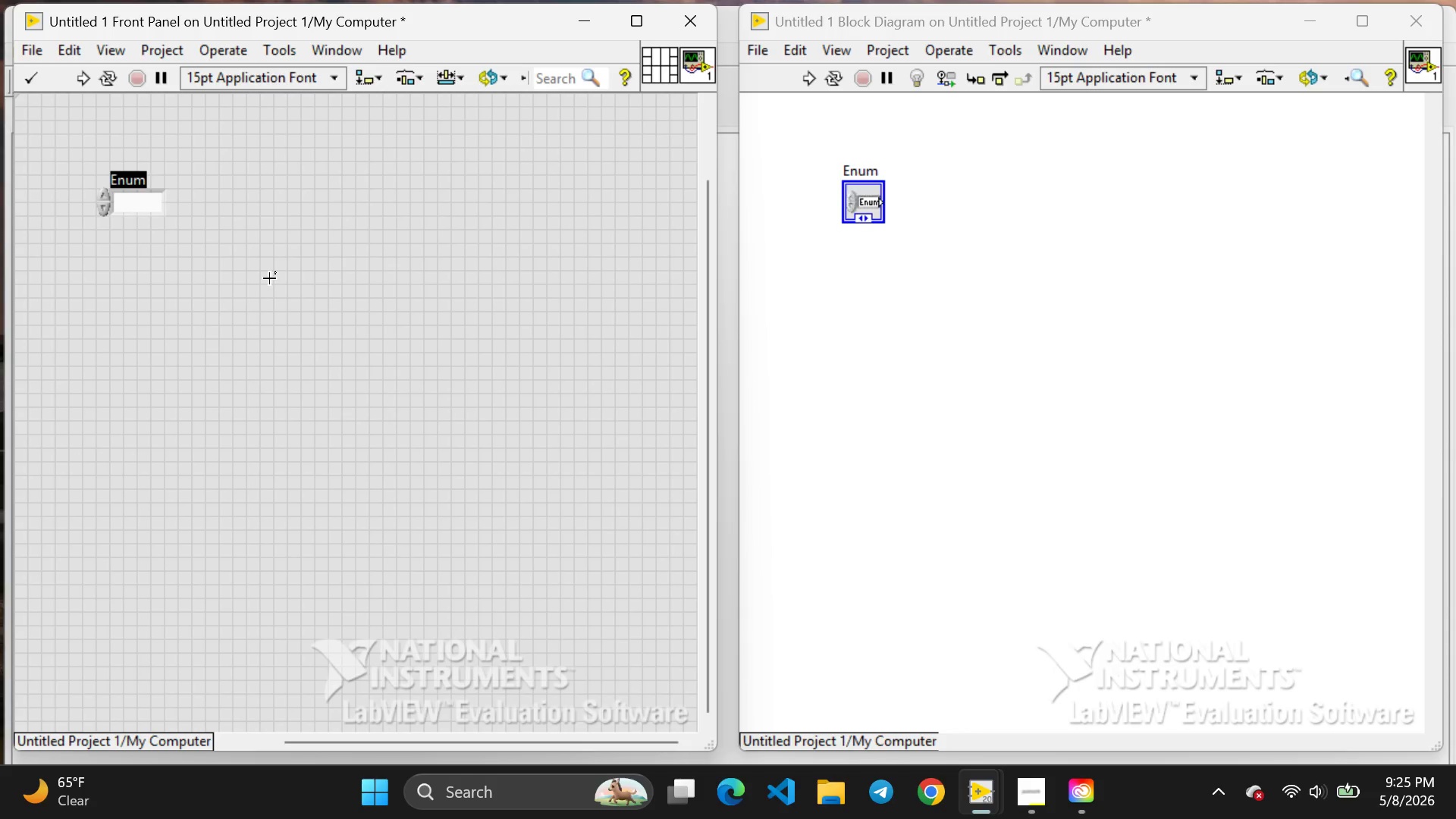 
double_click([136, 184])
 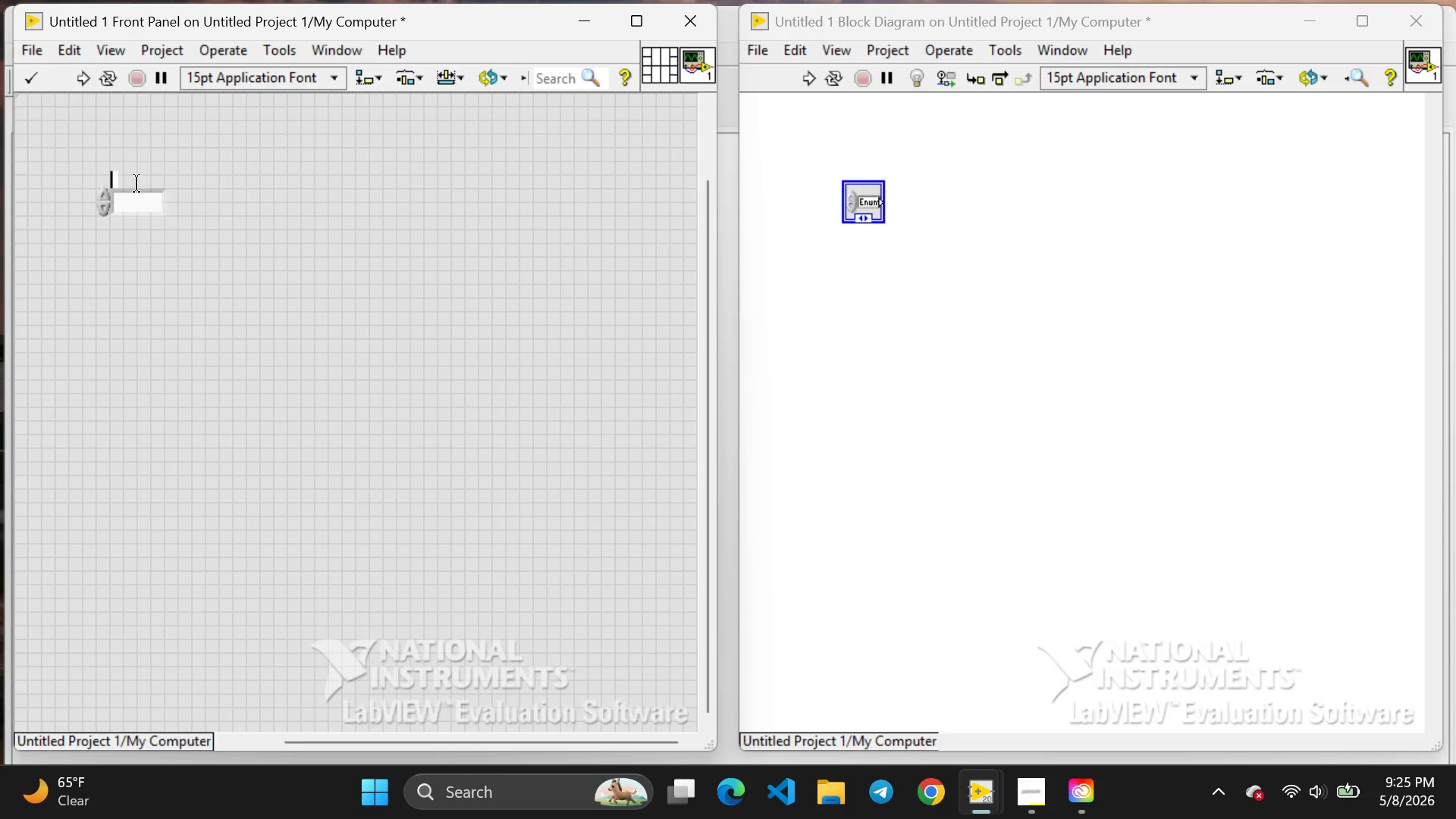 
key(Backspace)
type(Structure)
 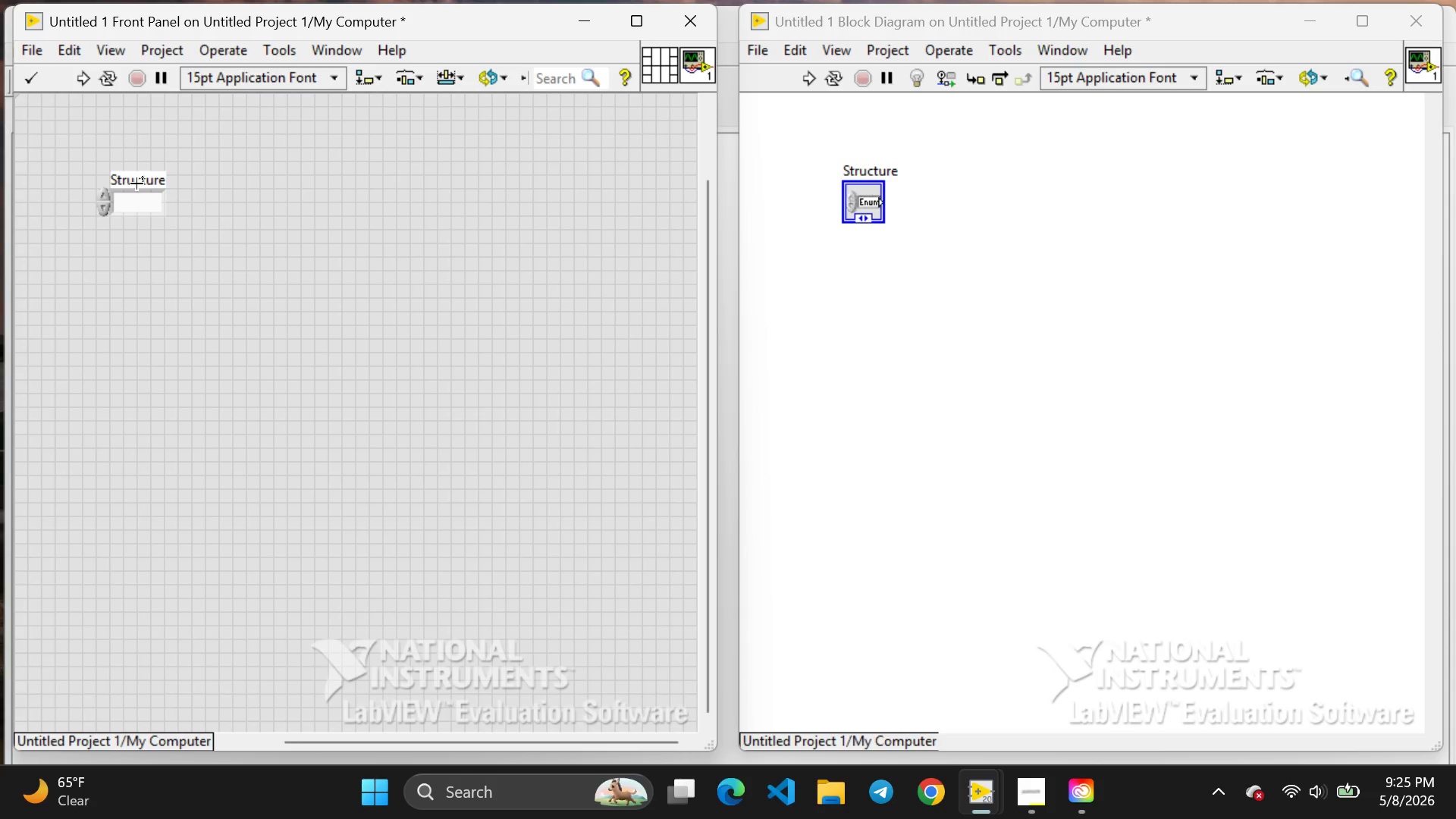 
type( Type)
 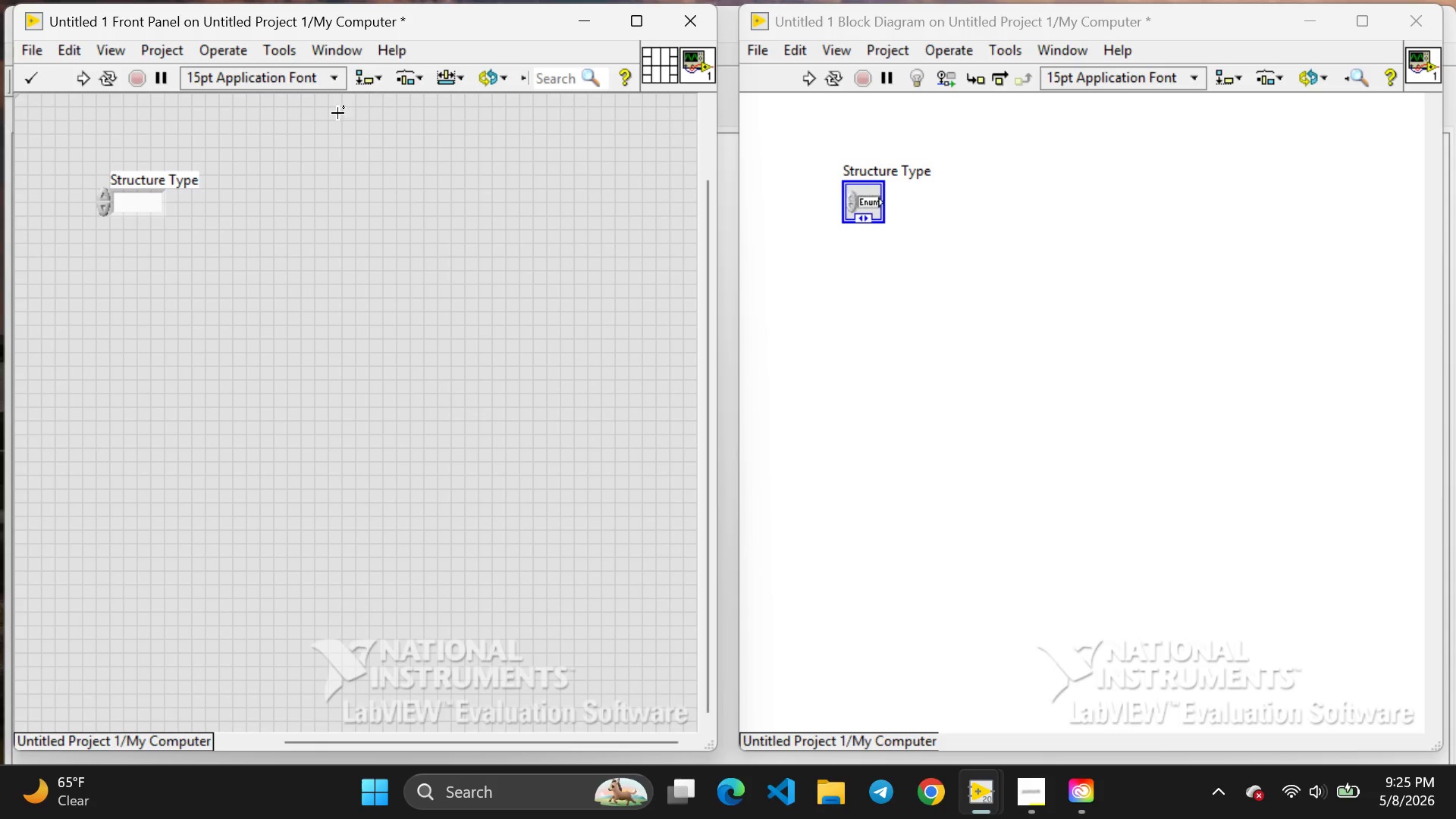 
left_click([284, 314])
 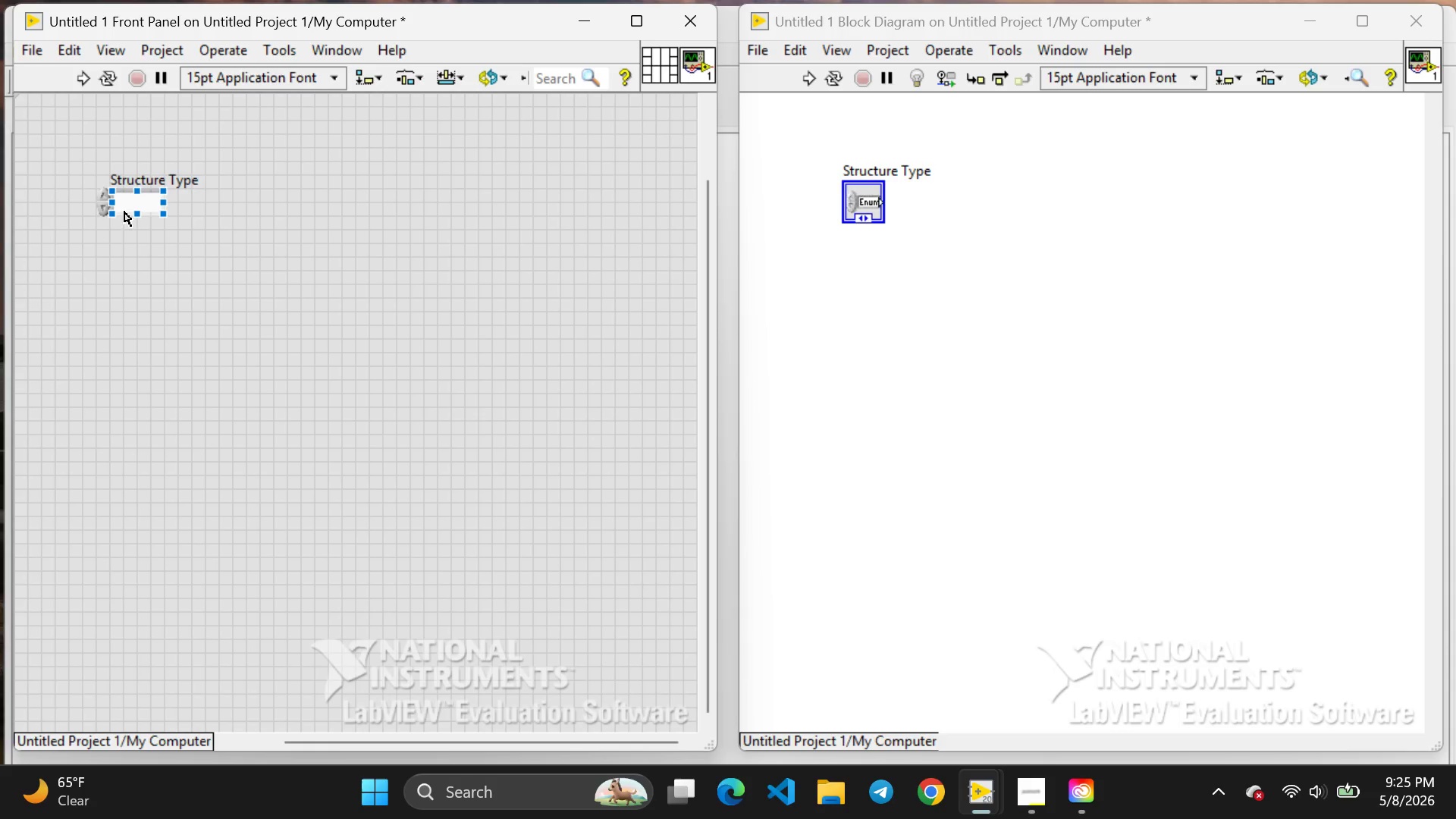 
wait(7.28)
 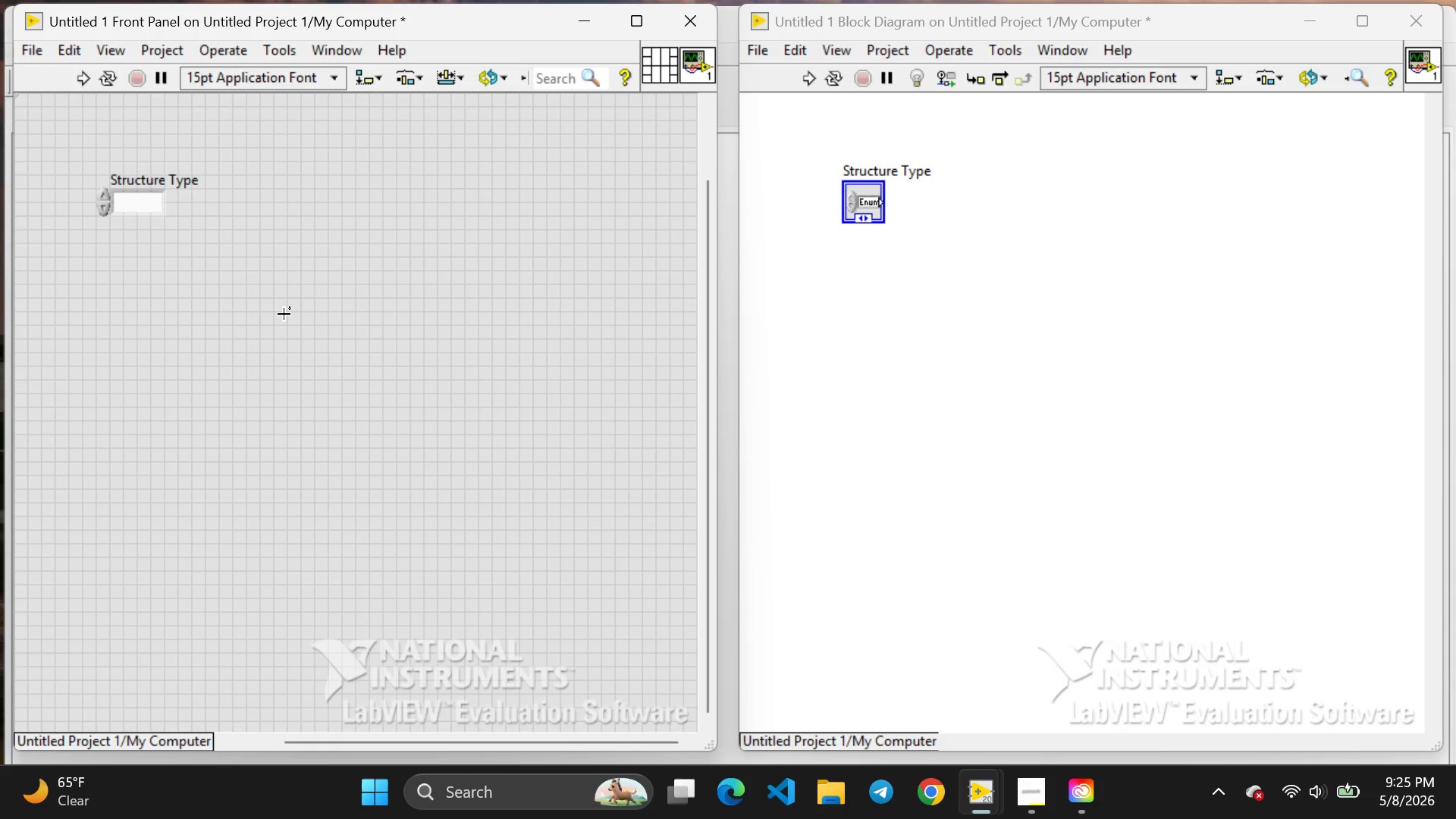 
right_click([102, 206])
 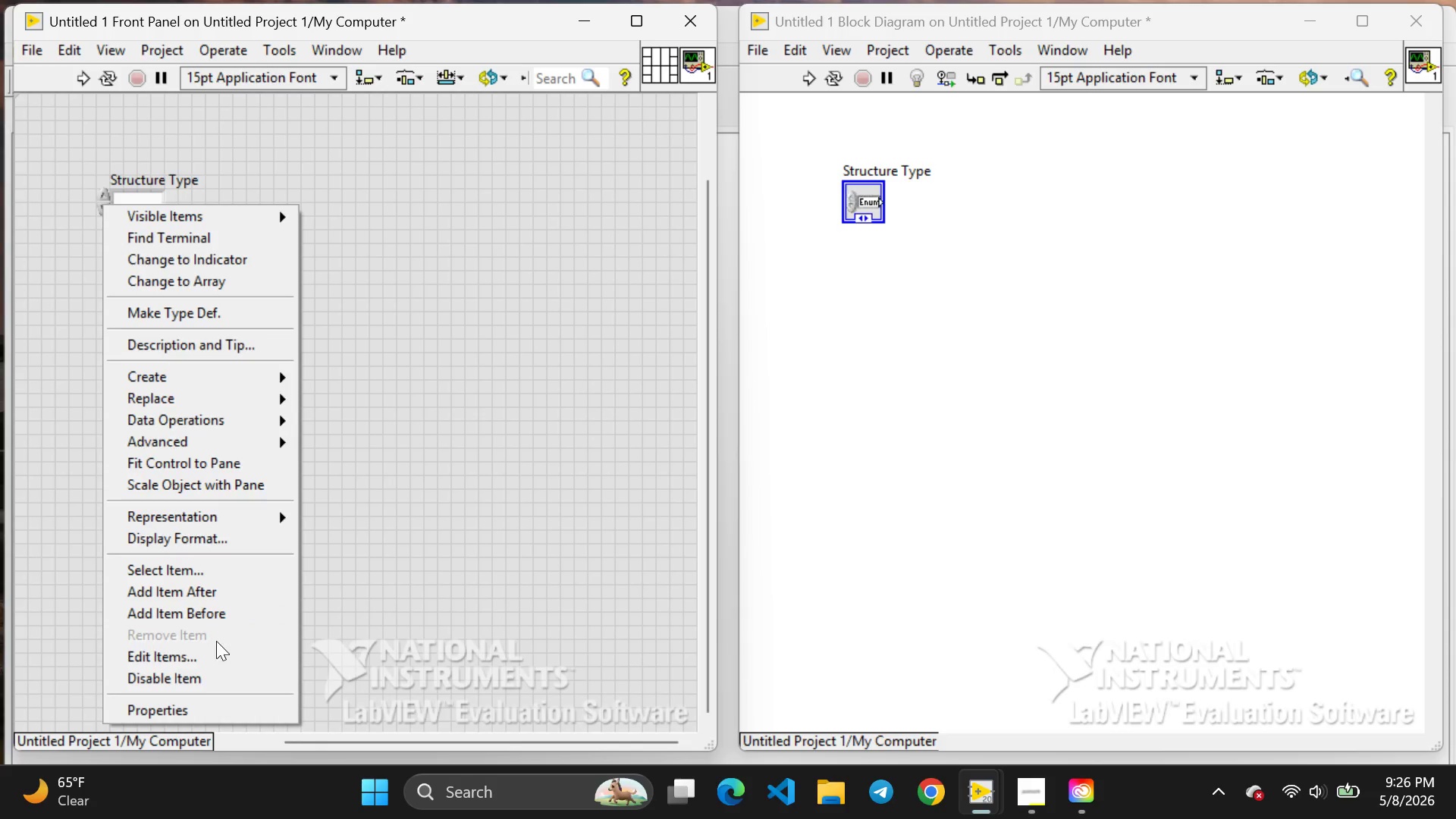 
left_click([206, 655])
 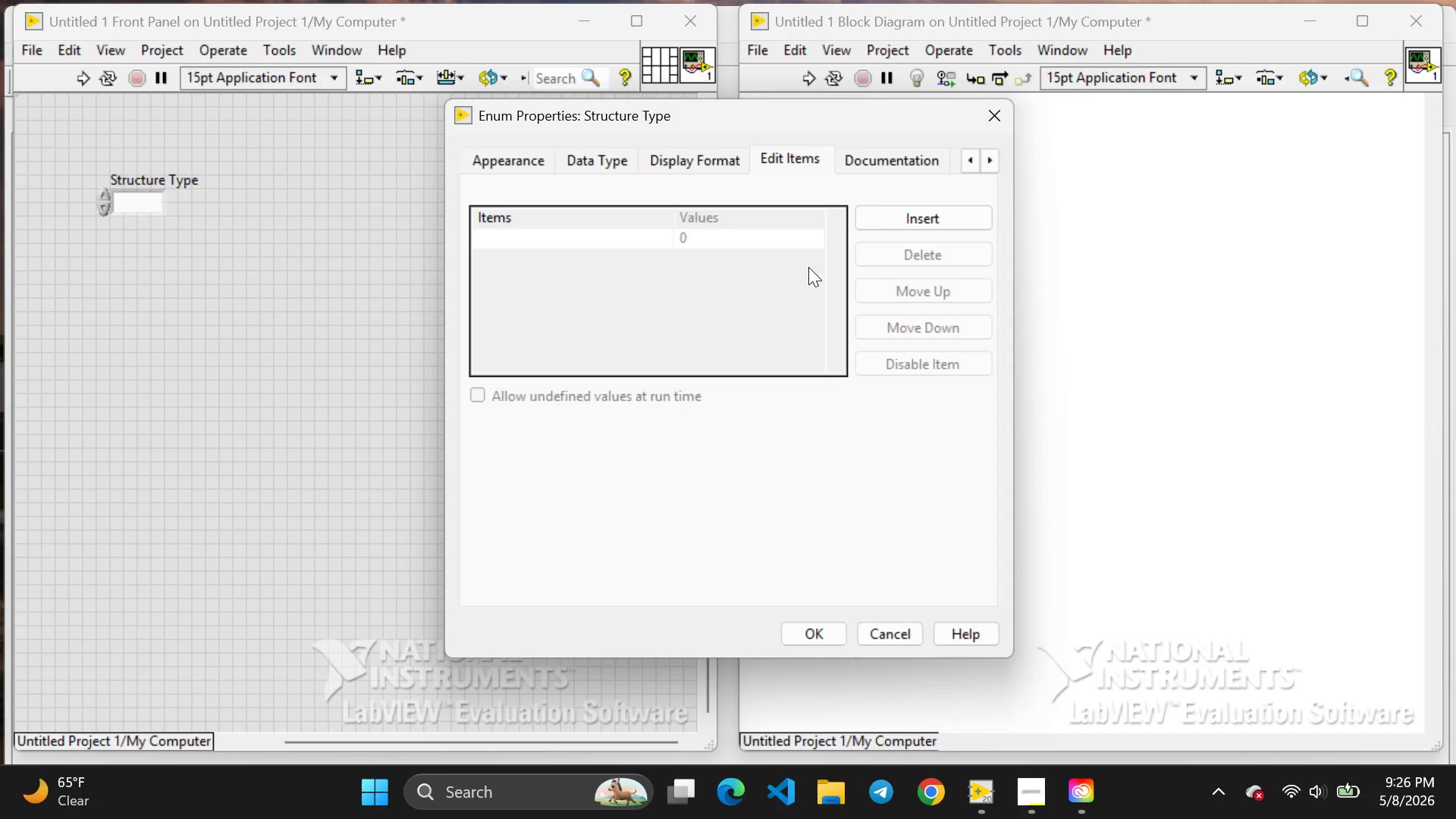 
wait(43.06)
 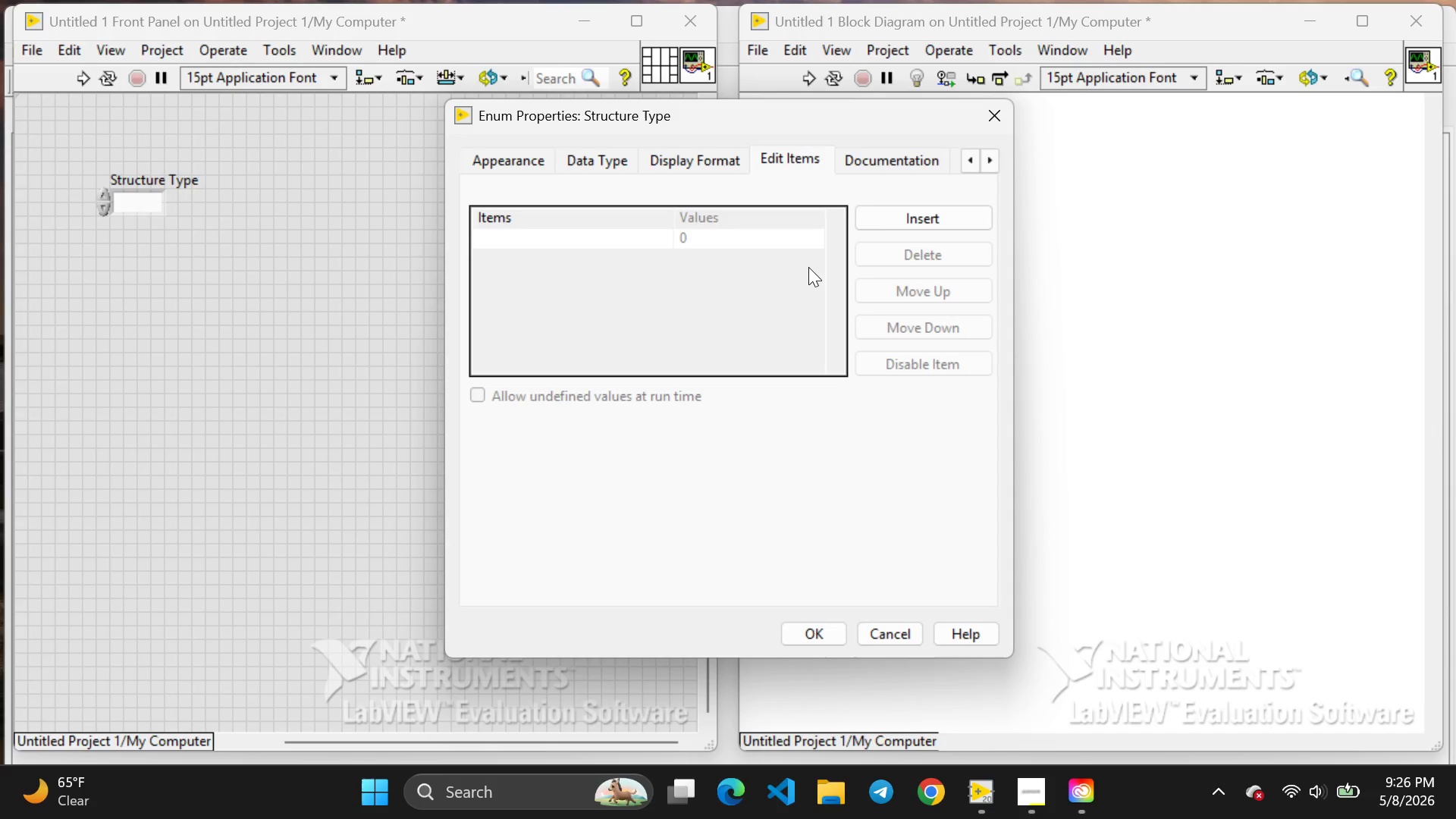 
left_click([563, 237])
 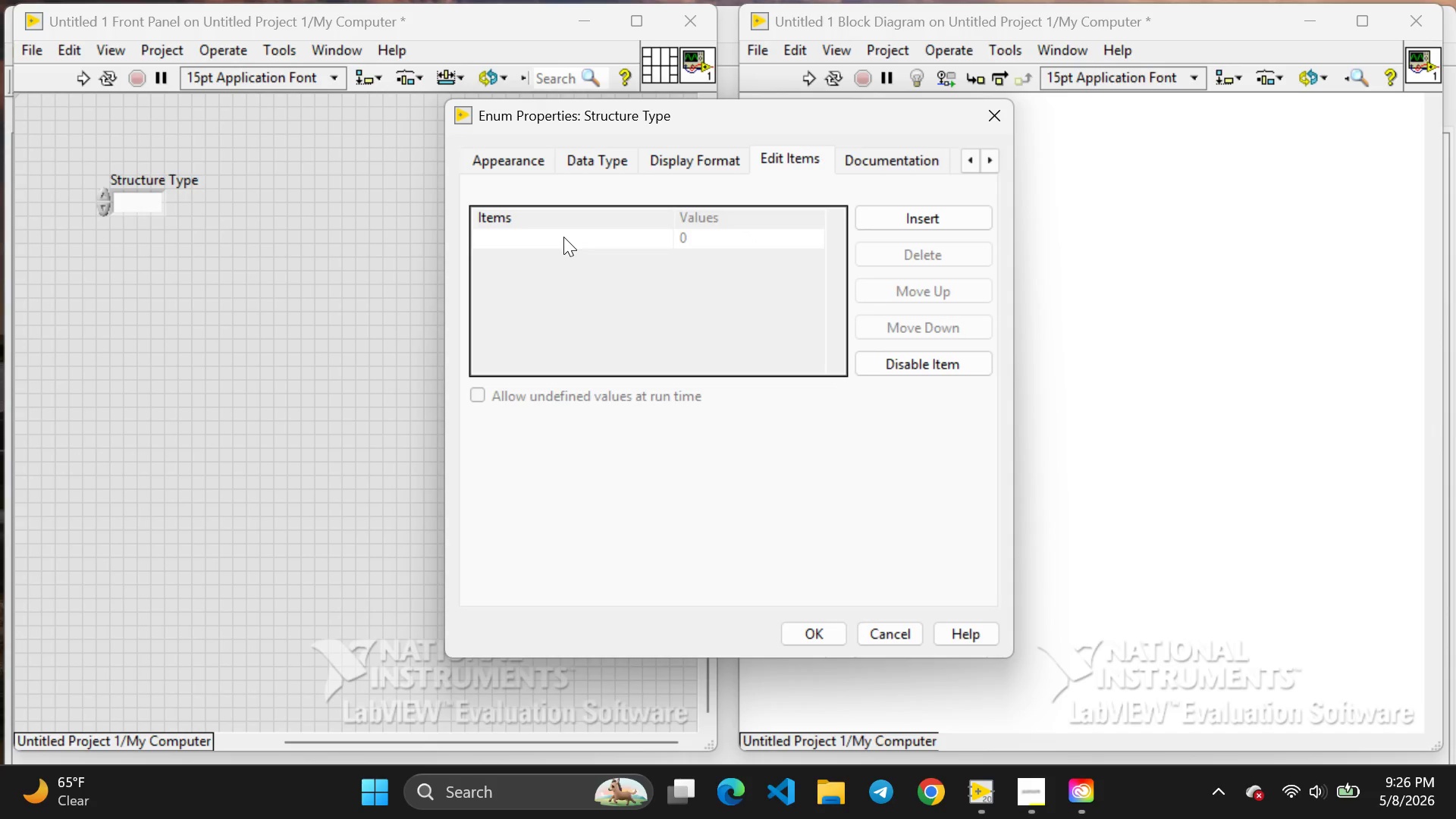 
left_click([563, 237])
 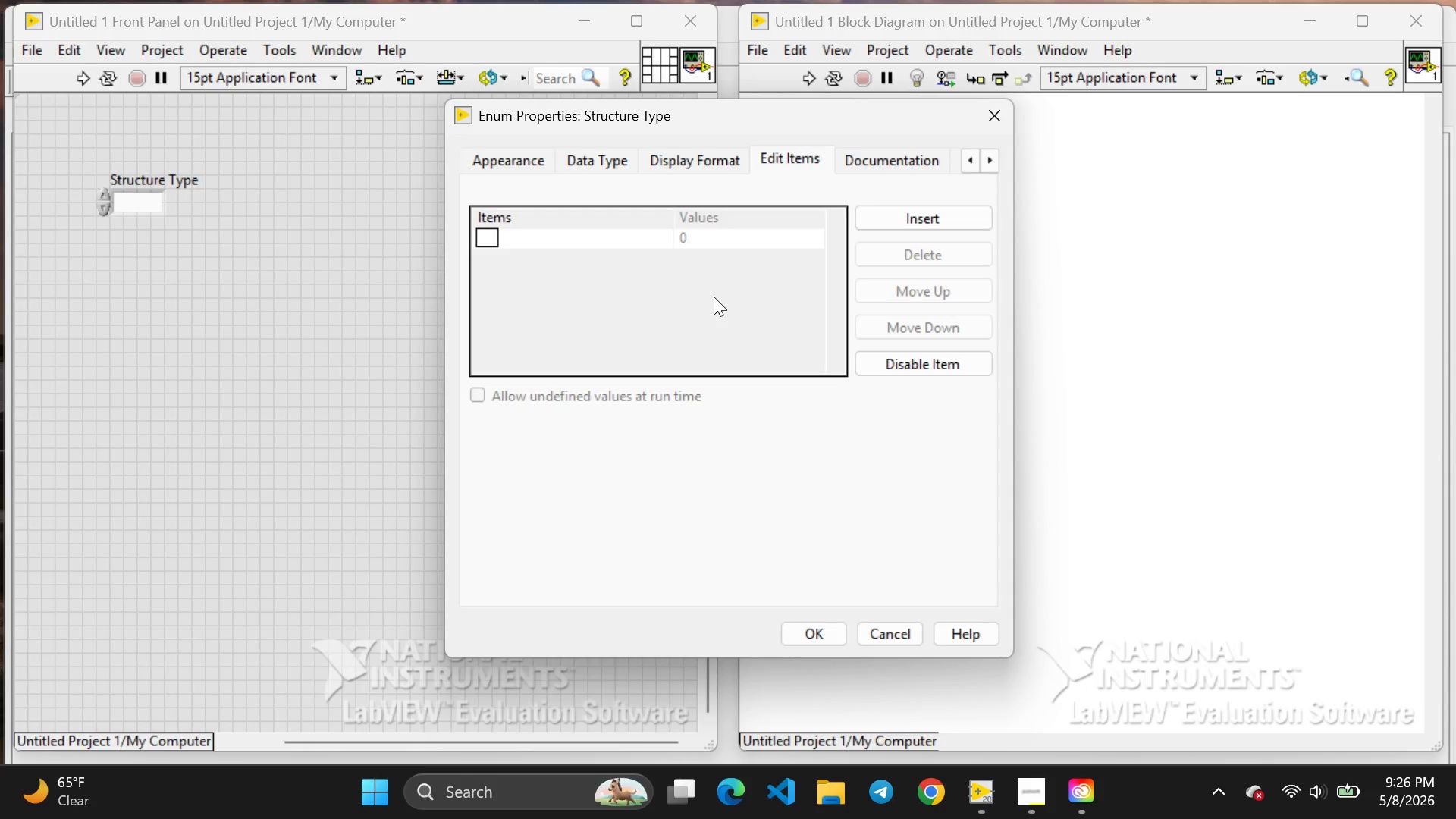 
left_click([714, 297])
 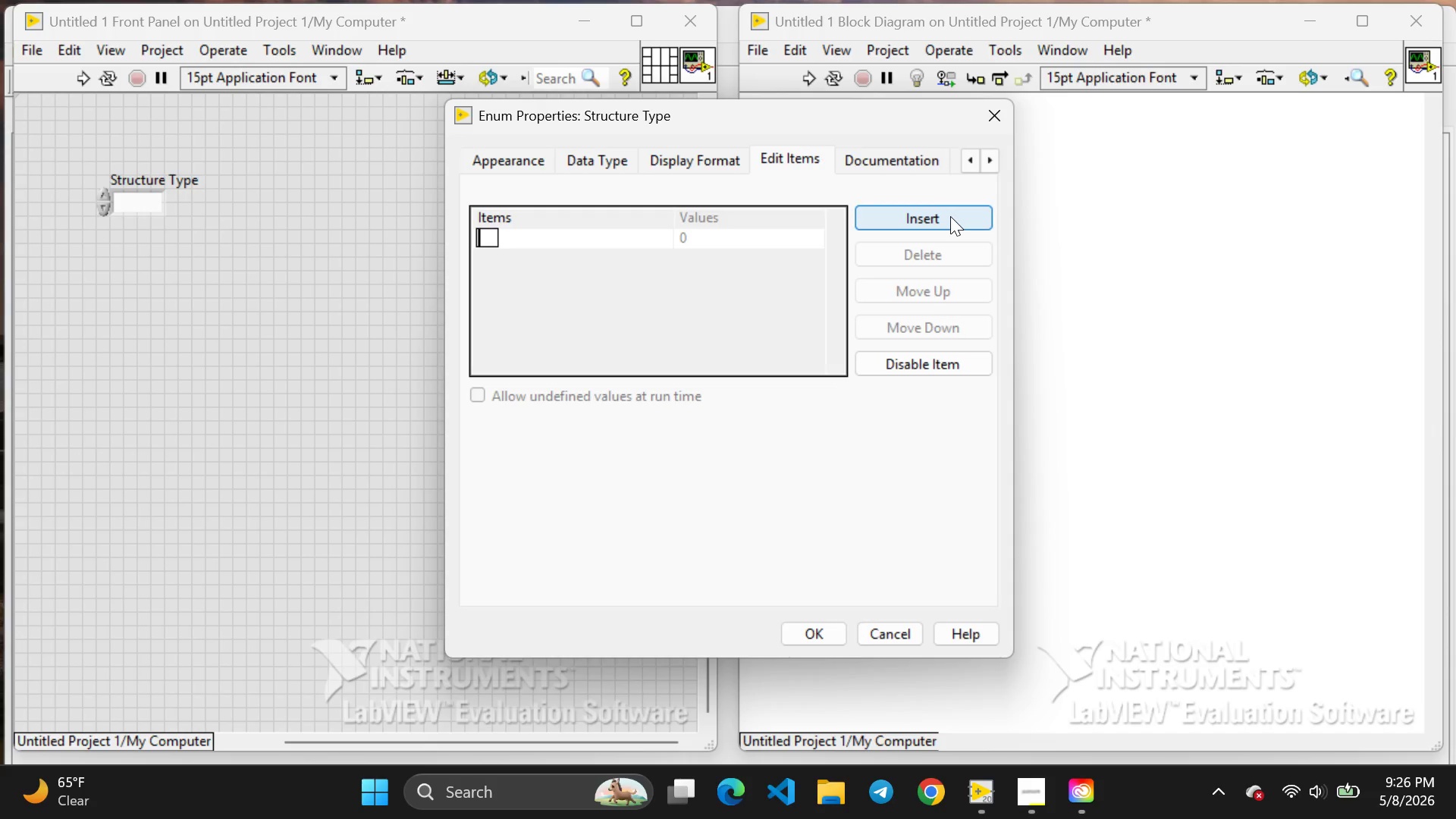 
wait(5.48)
 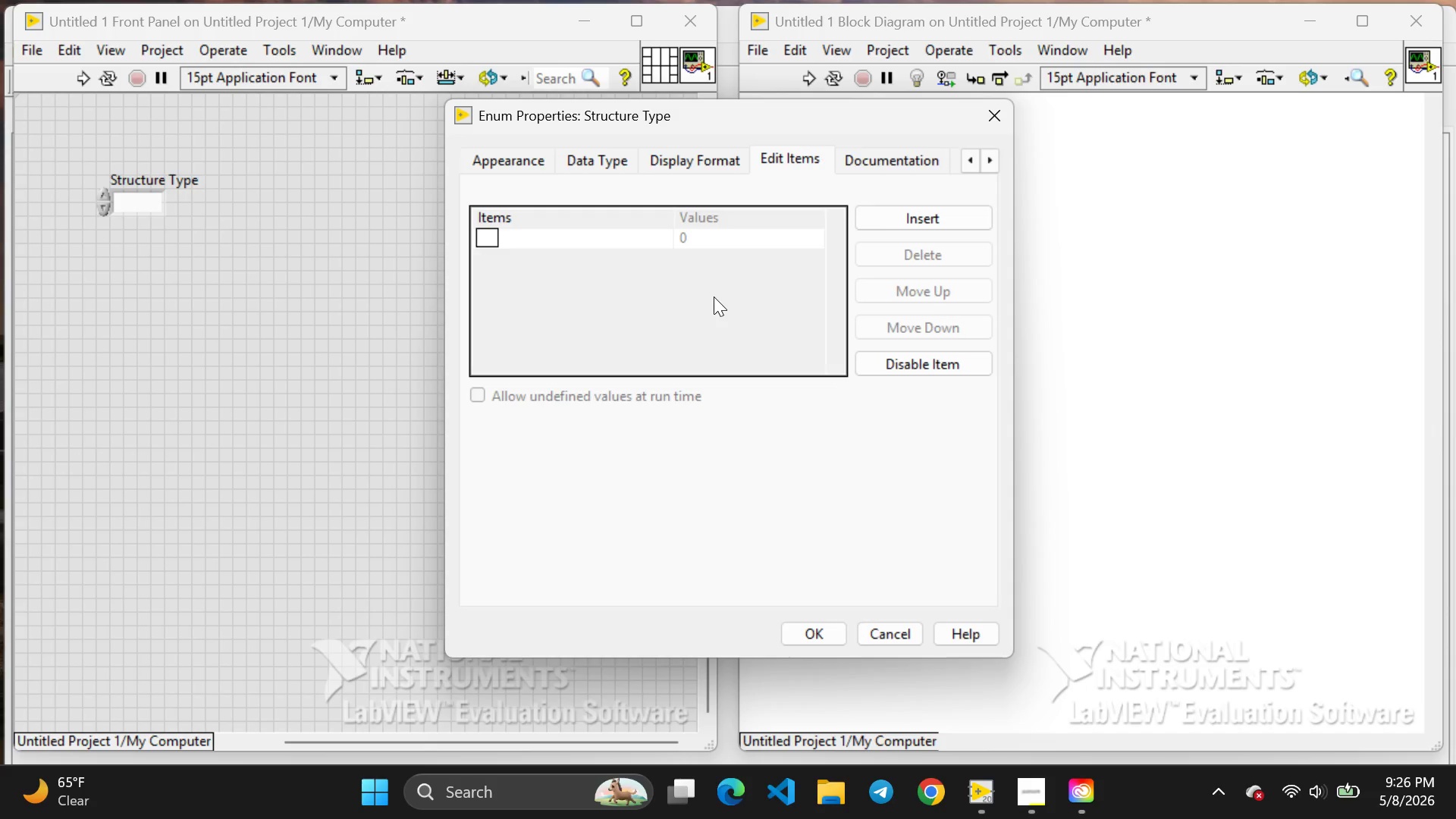 
left_click([950, 216])
 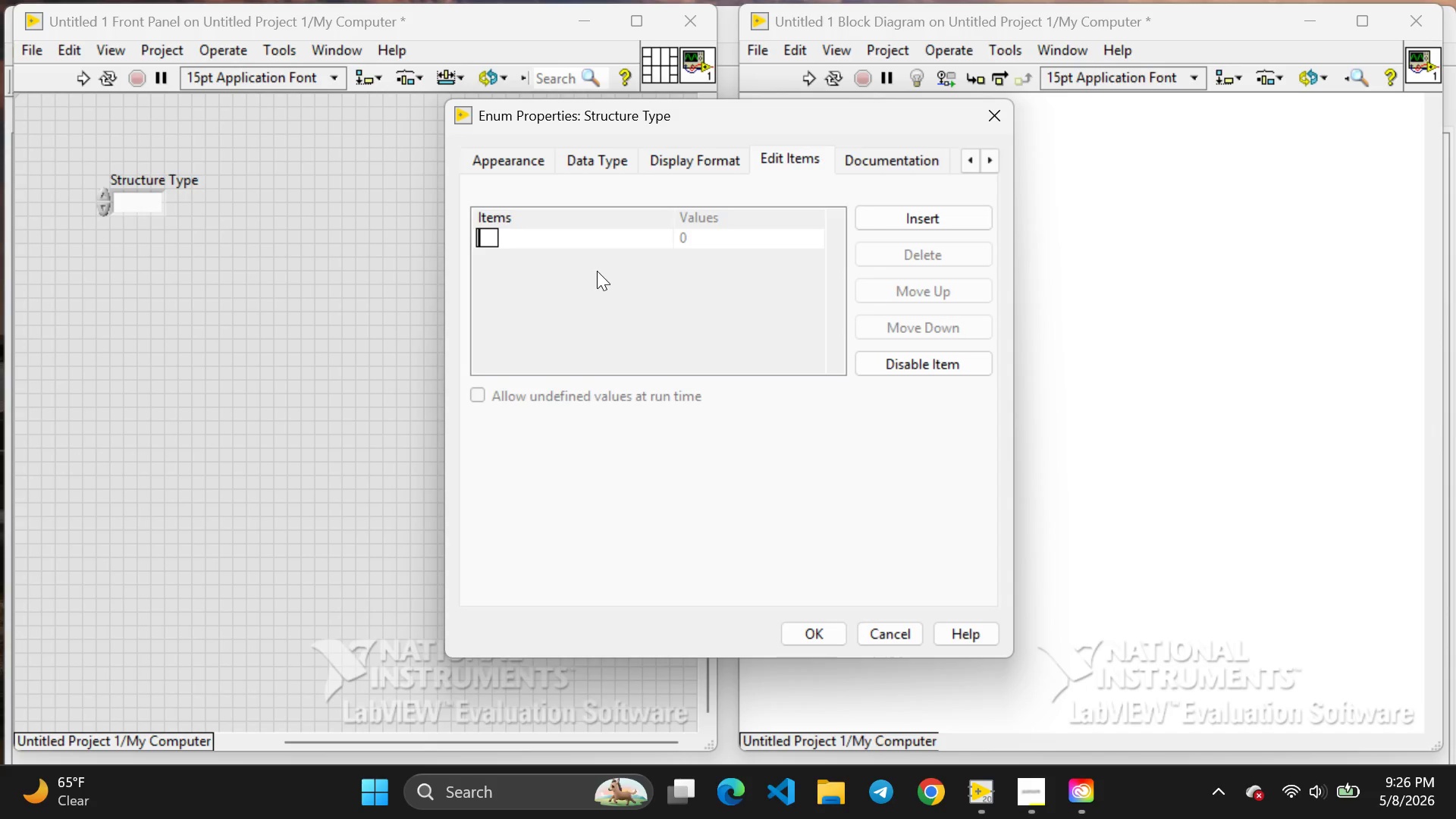 
wait(8.0)
 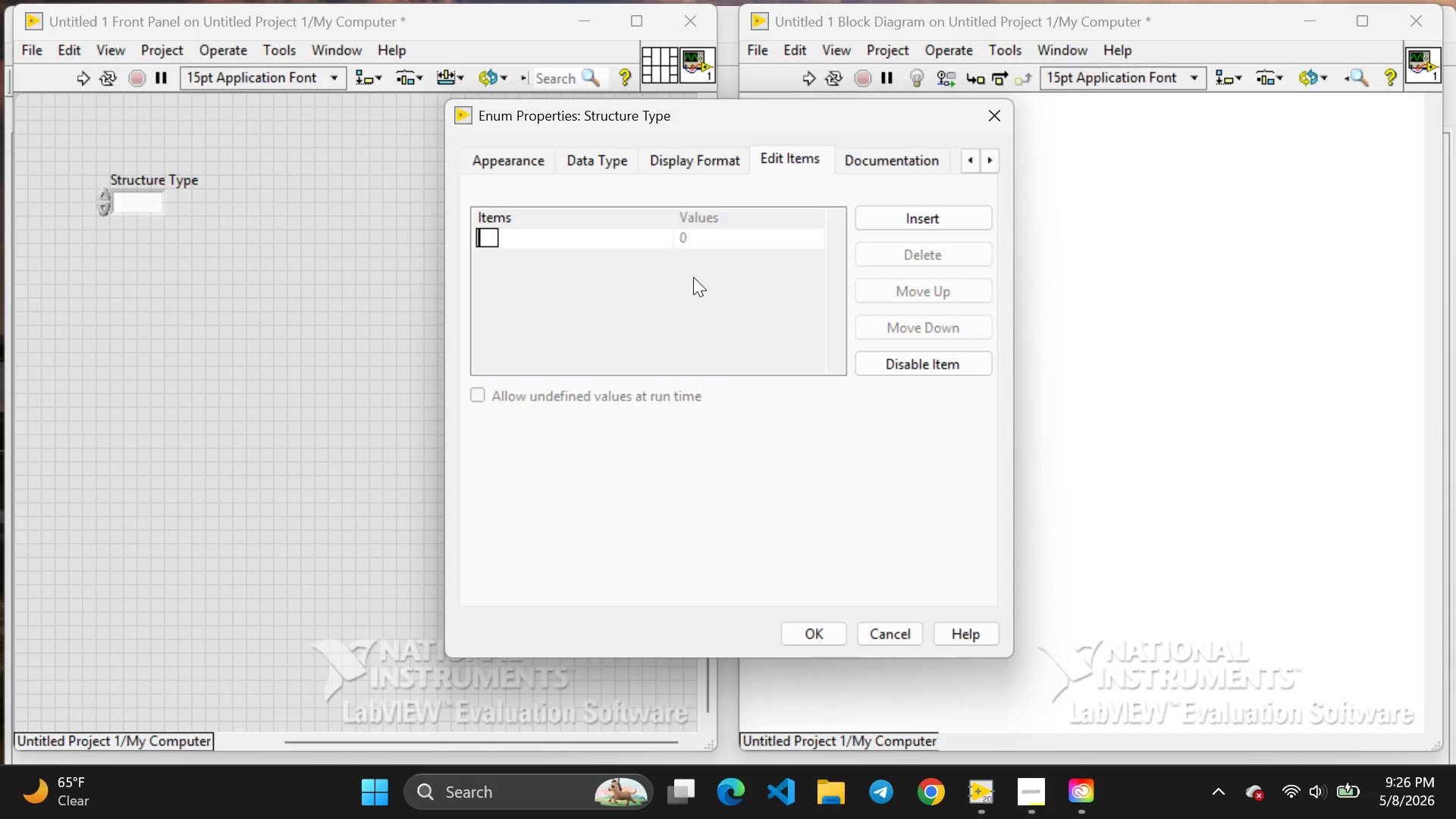 
left_click([528, 235])
 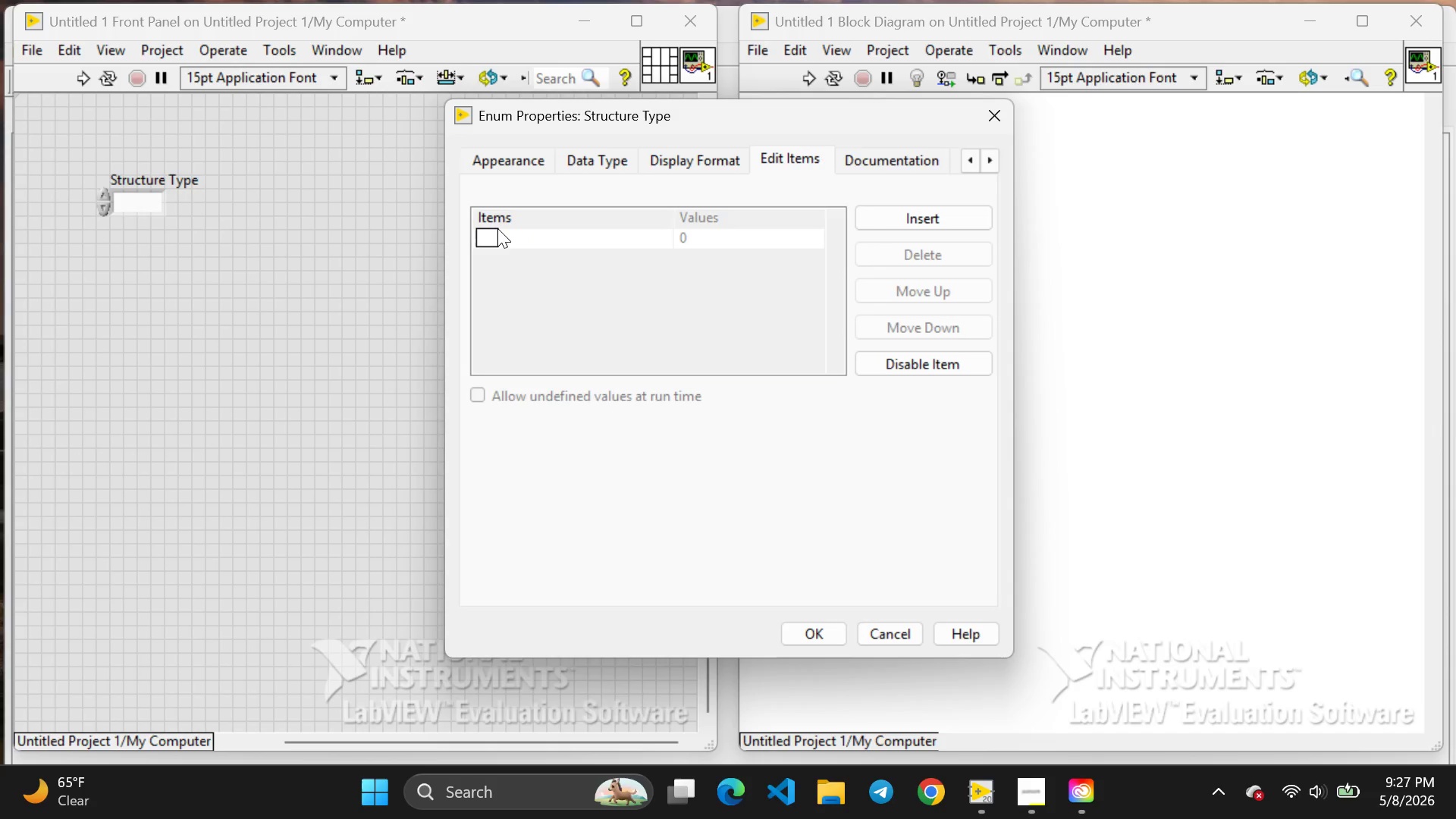 
type(Canva Tent)
 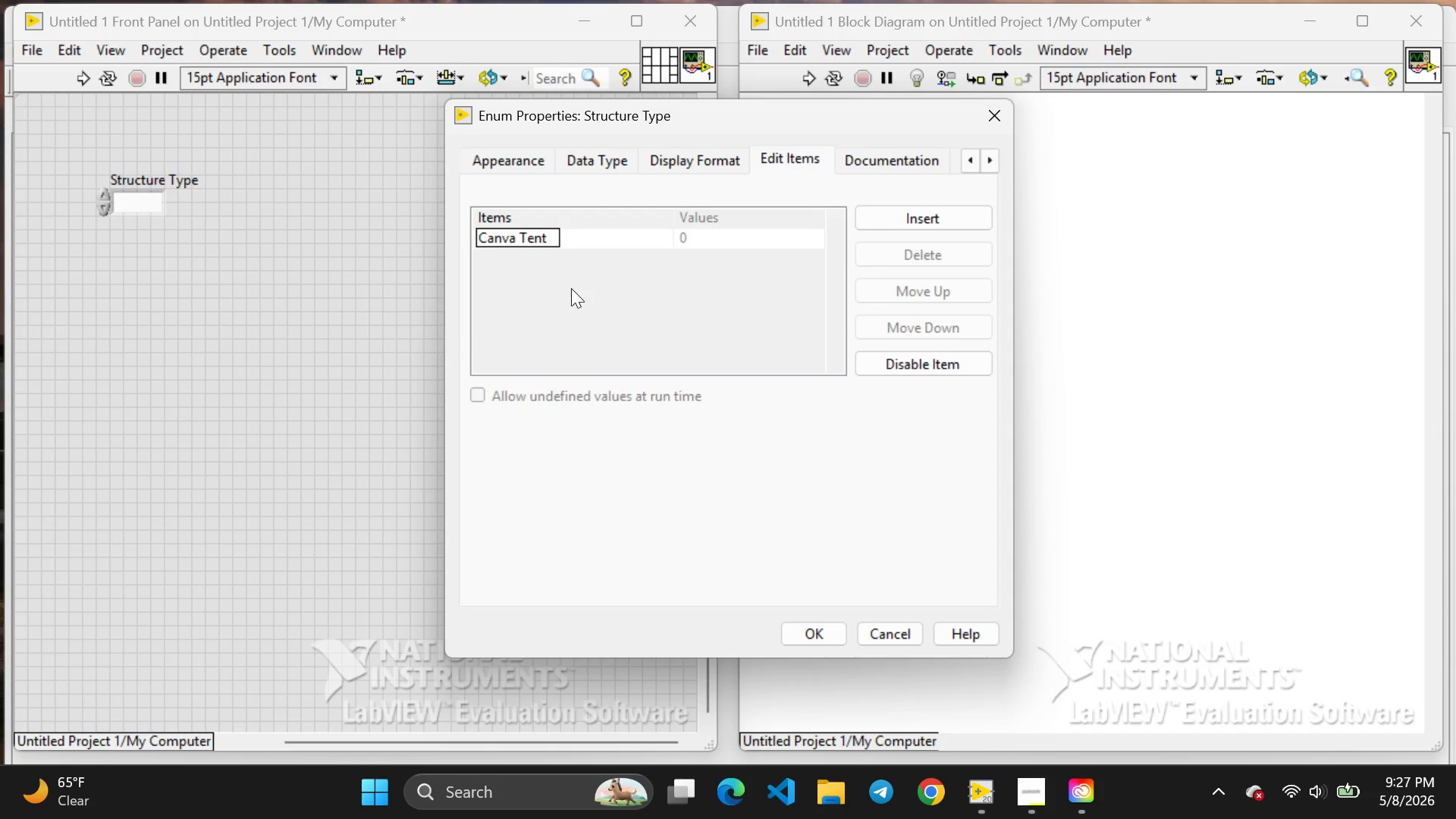 
left_click([604, 275])
 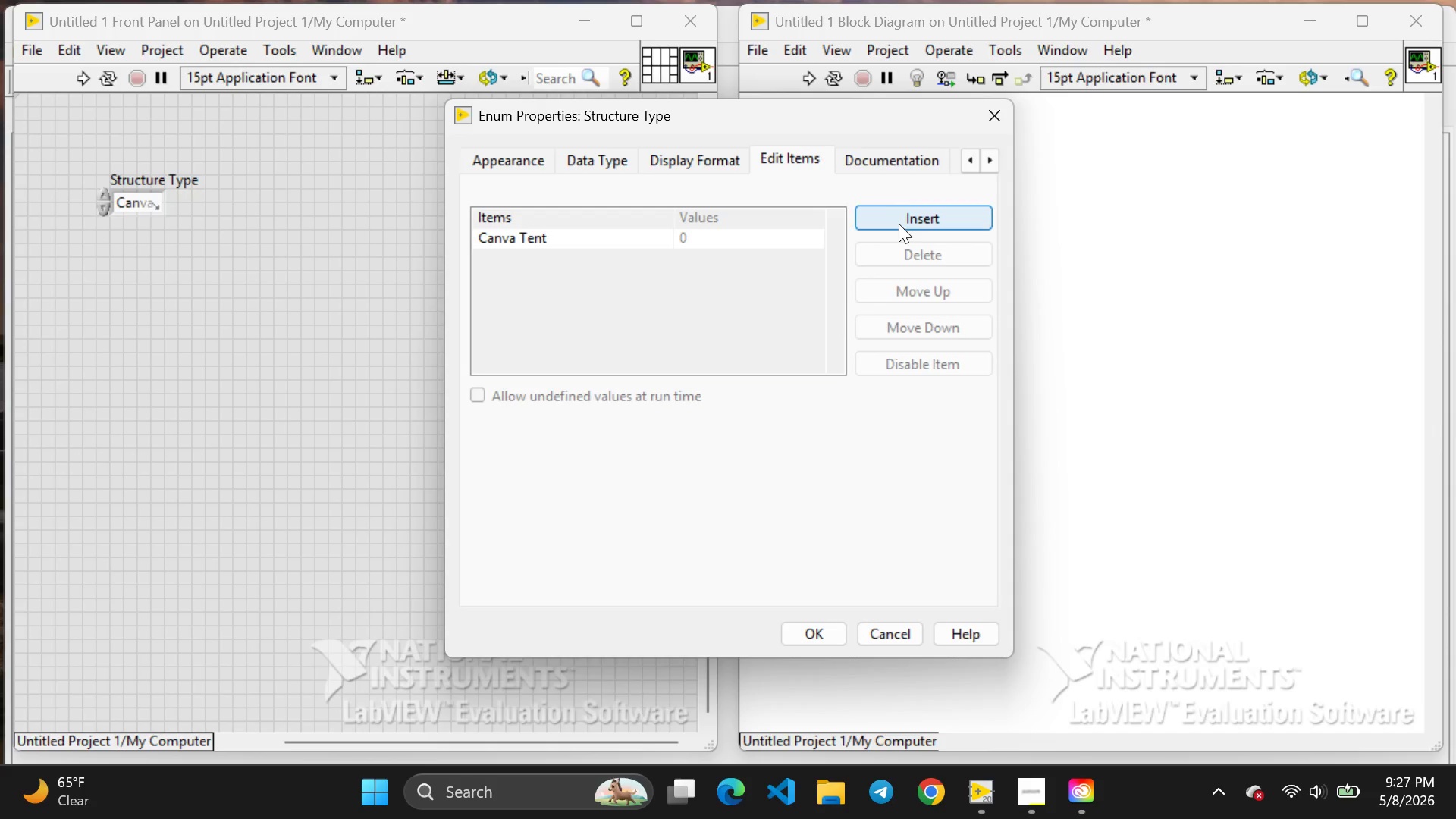 
left_click([899, 224])
 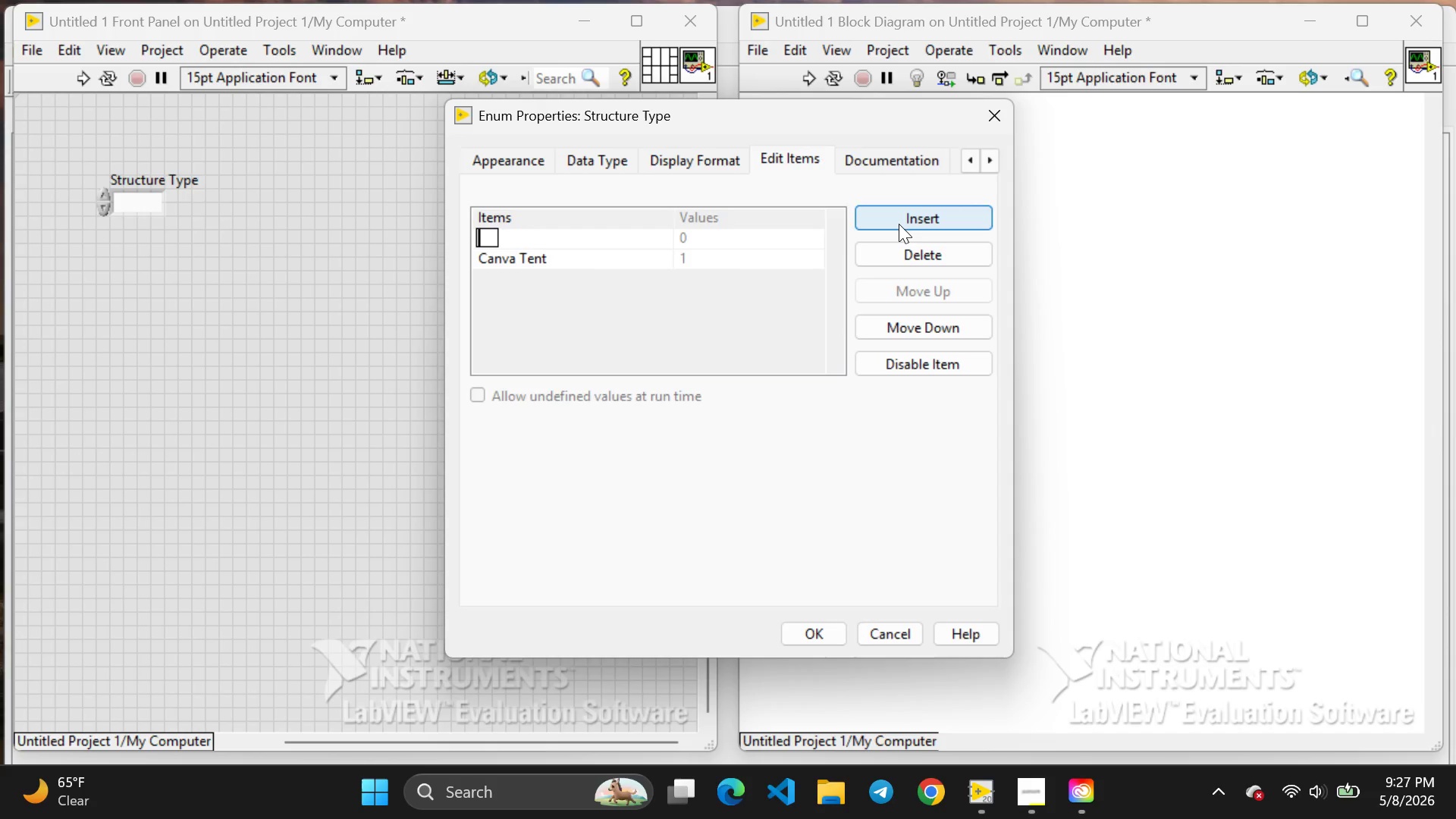 
type(Geos)
key(Backspace)
type(desic)
 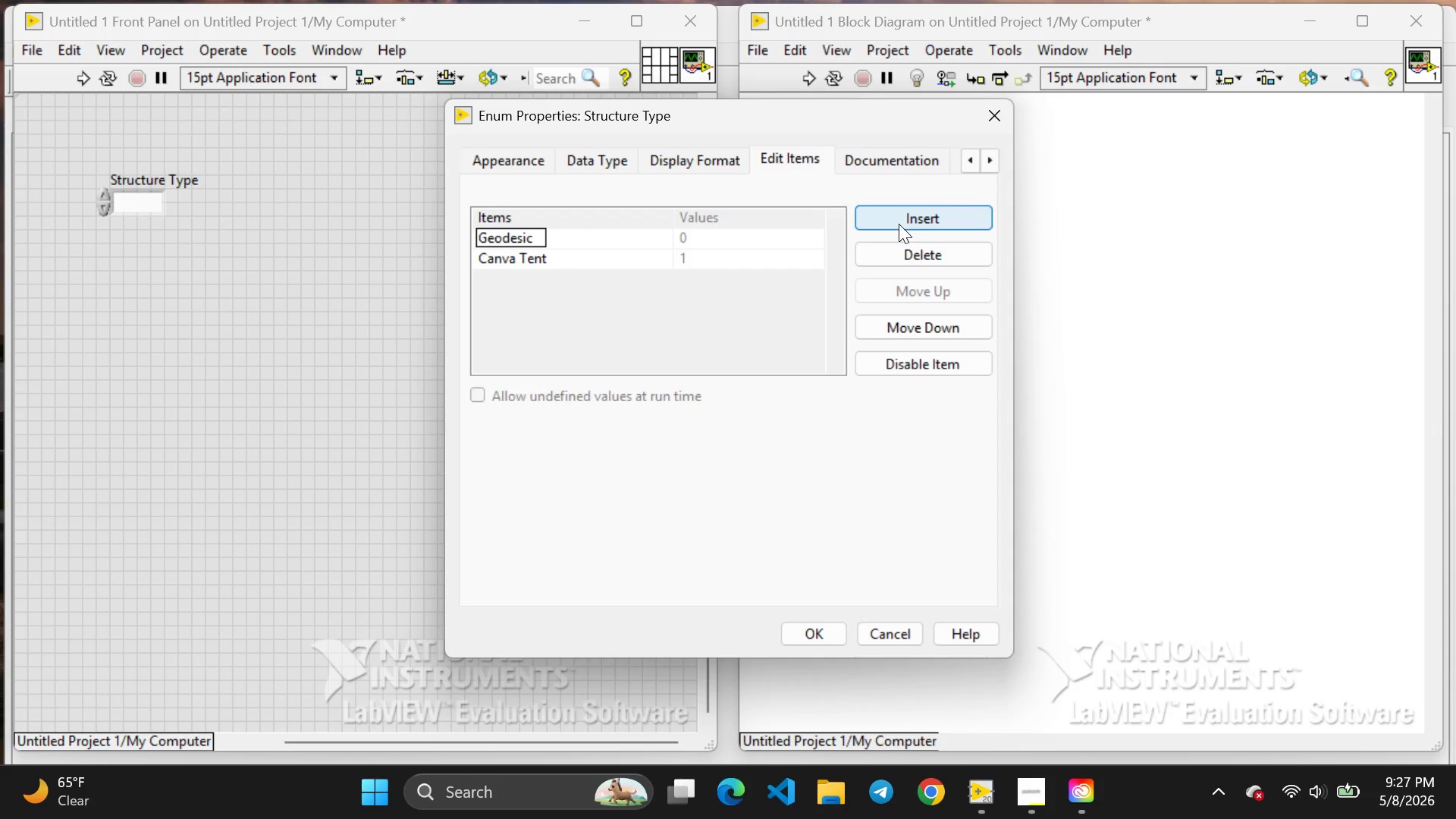 
type( Dome)
 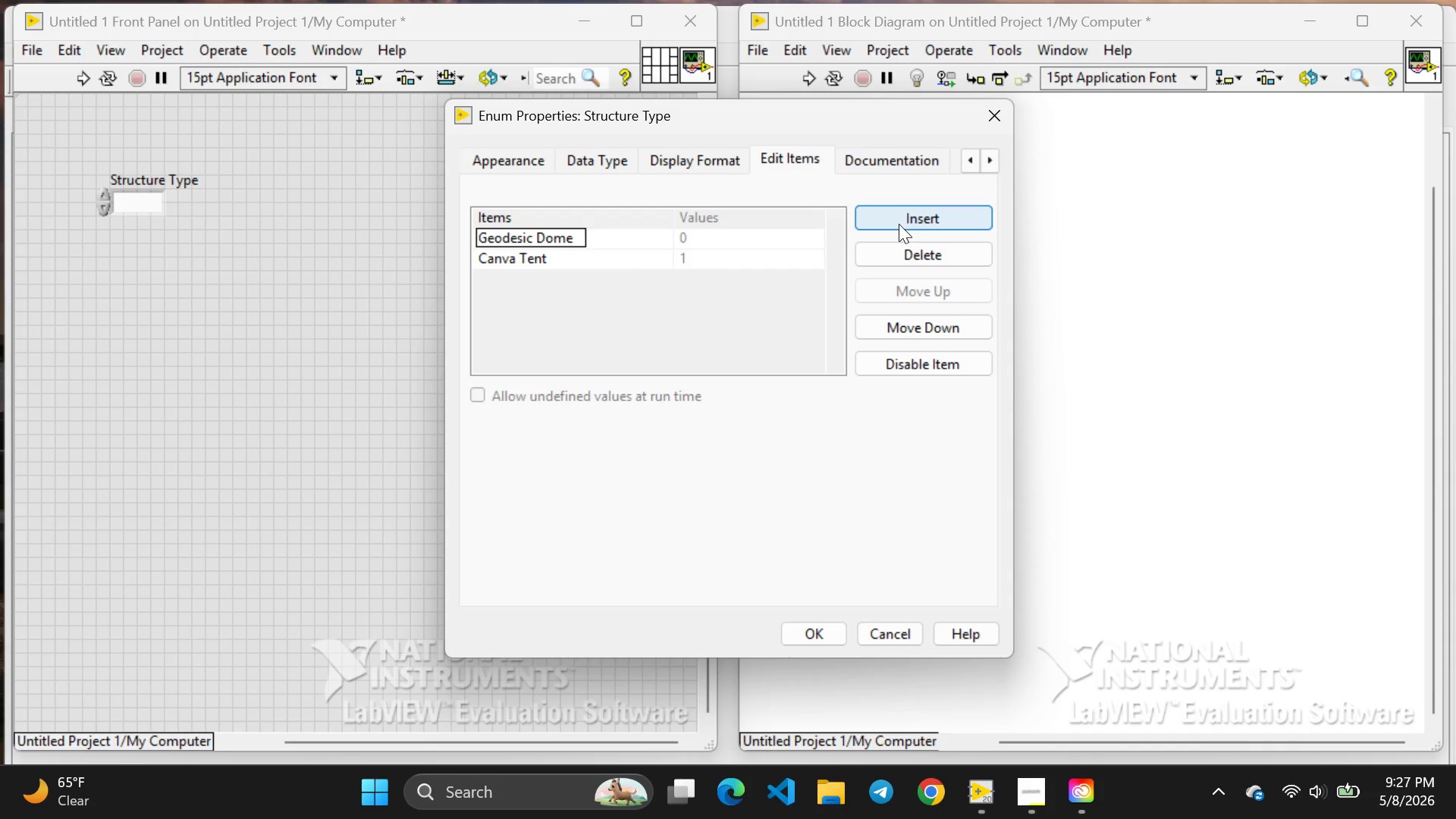 
left_click([918, 216])
 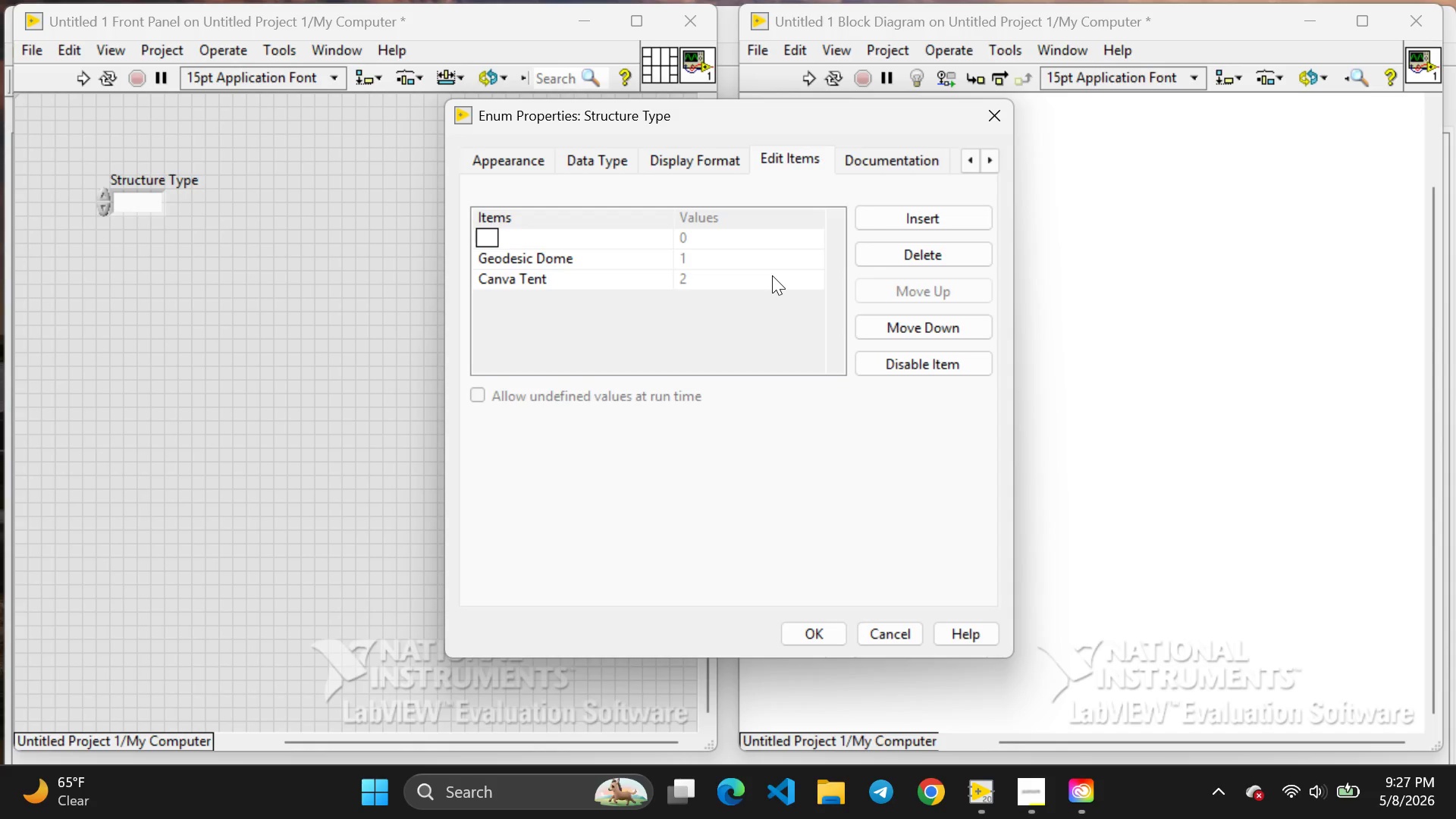 
type(Wooden Pod)
 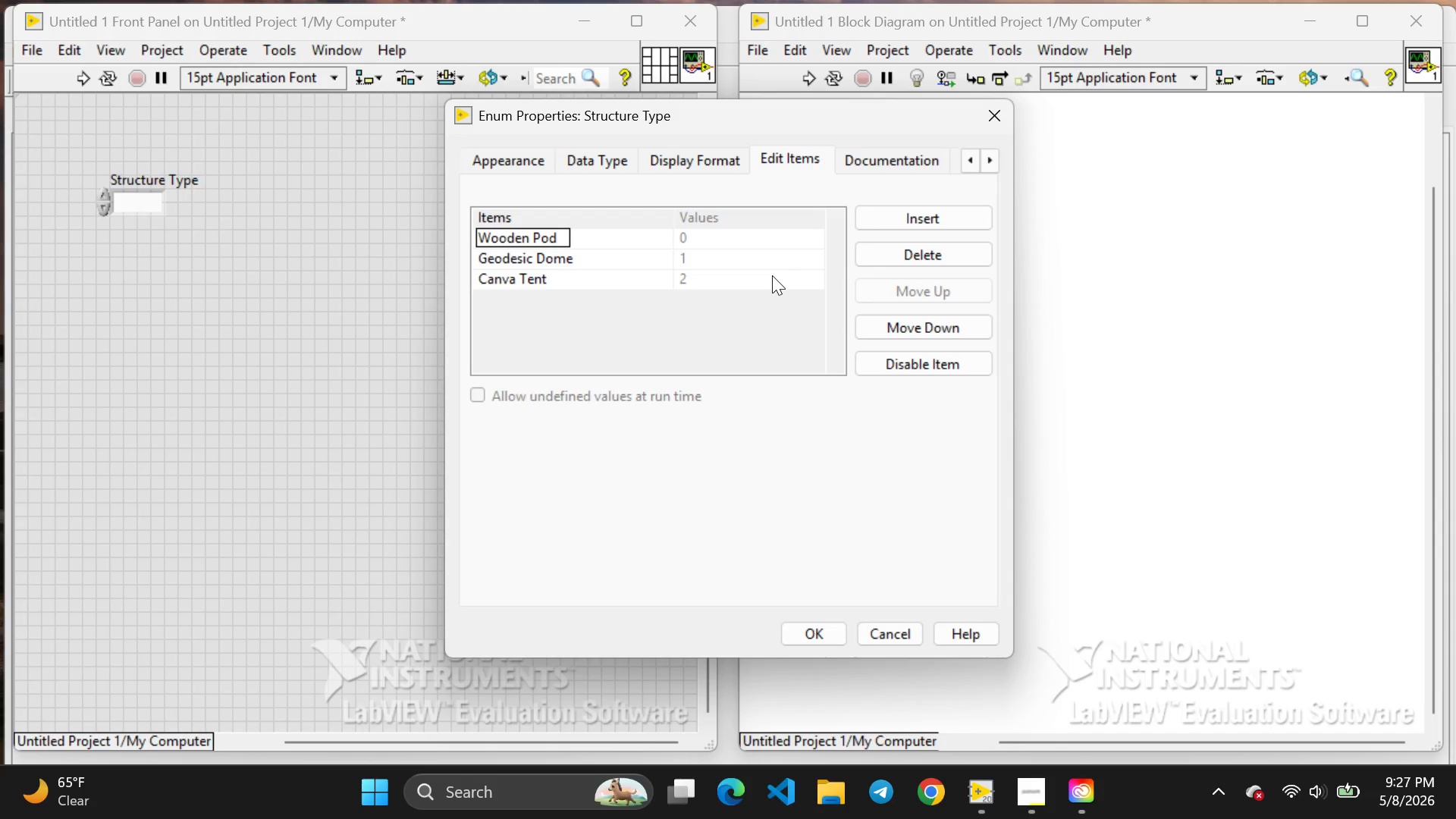 
wait(5.31)
 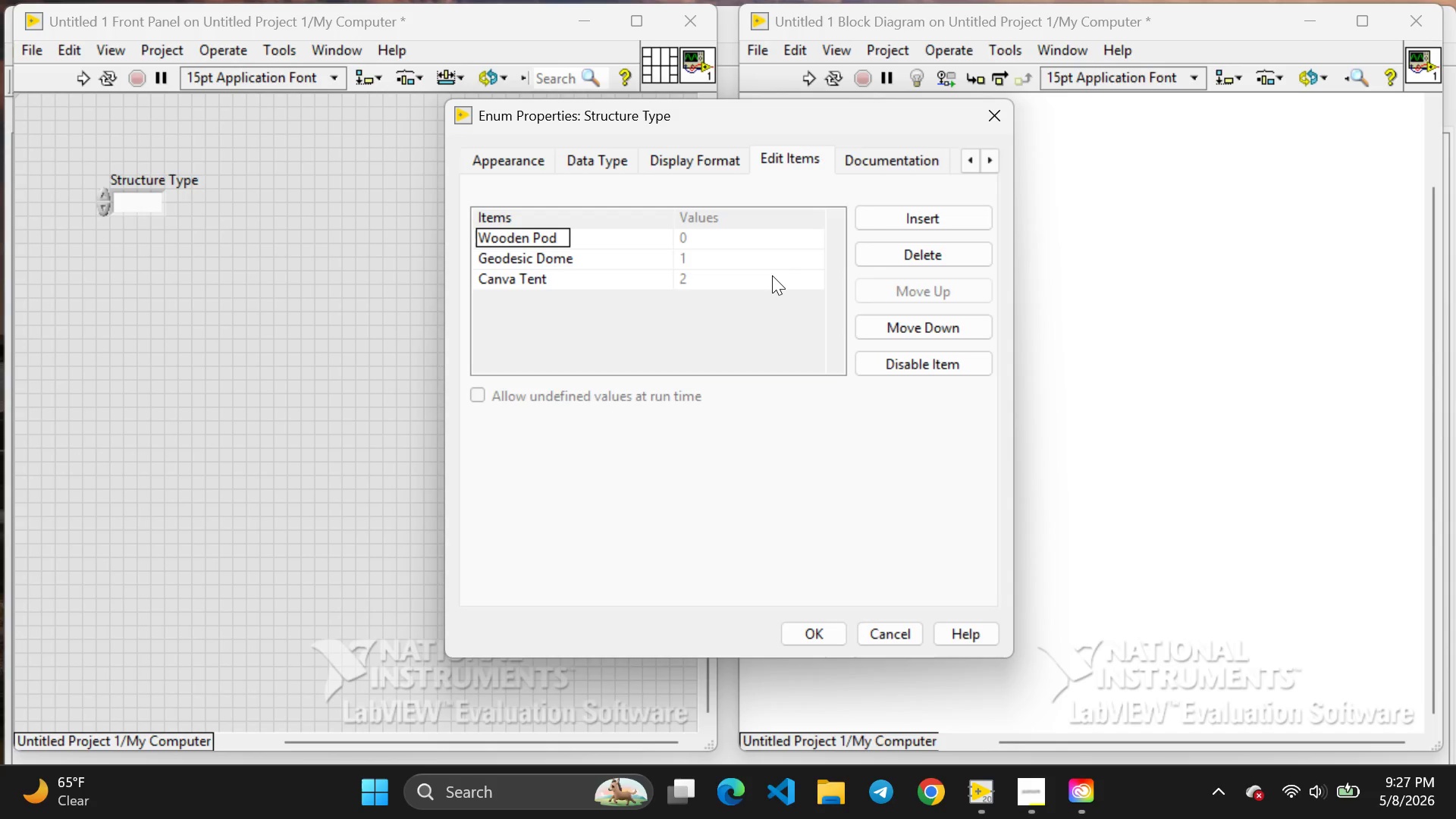 
left_click([812, 623])
 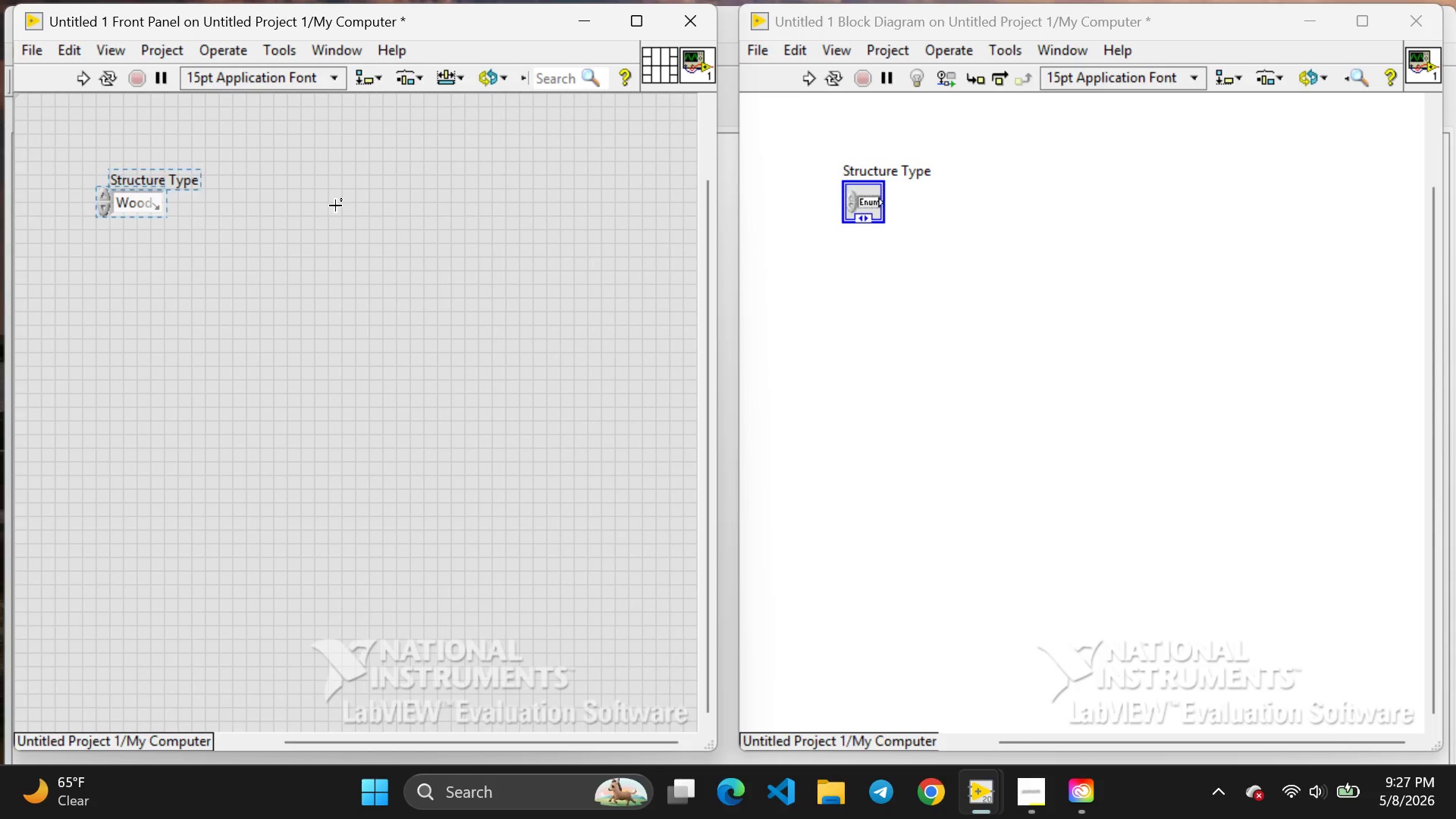 
left_click([335, 206])
 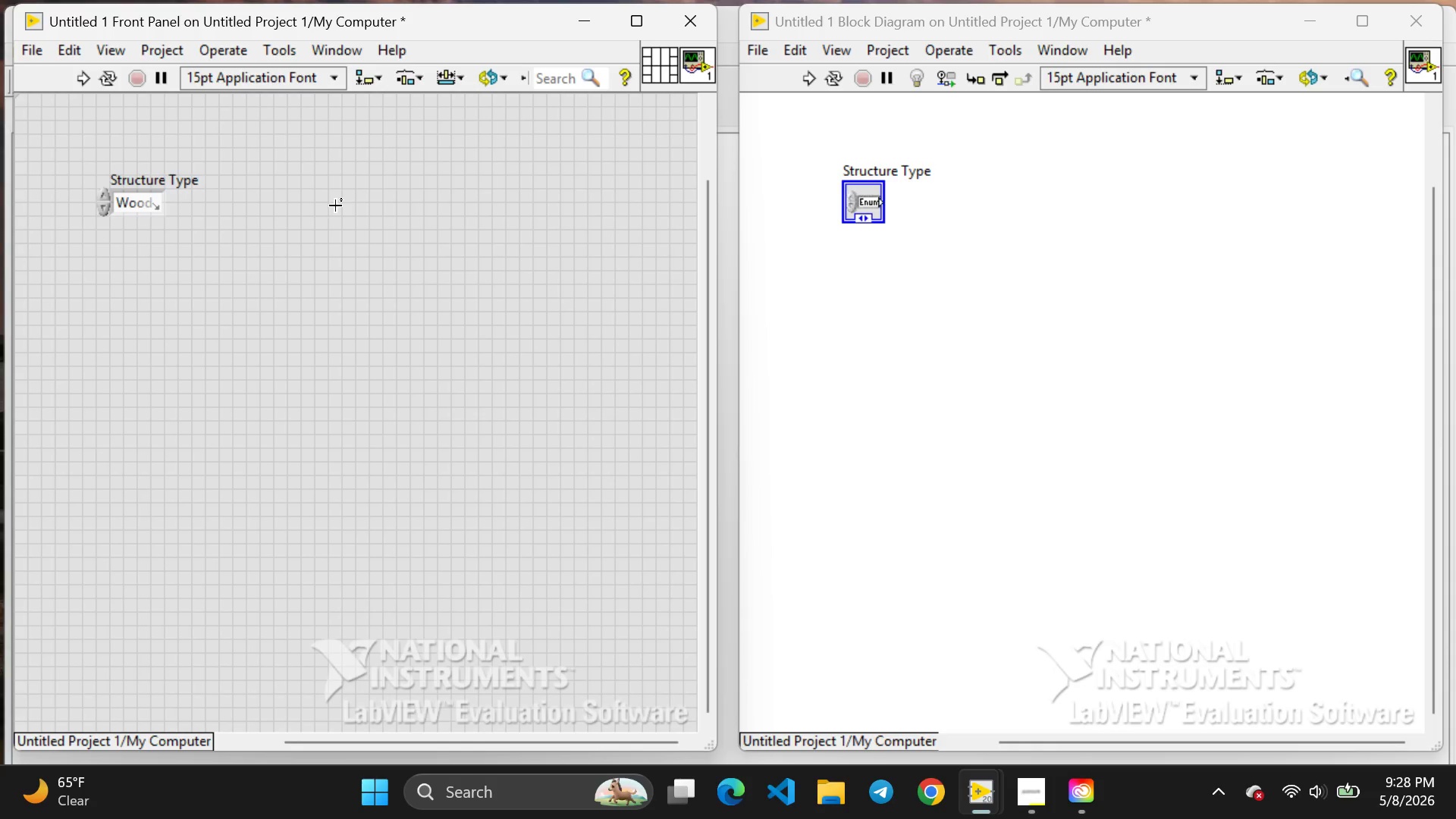 
wait(8.0)
 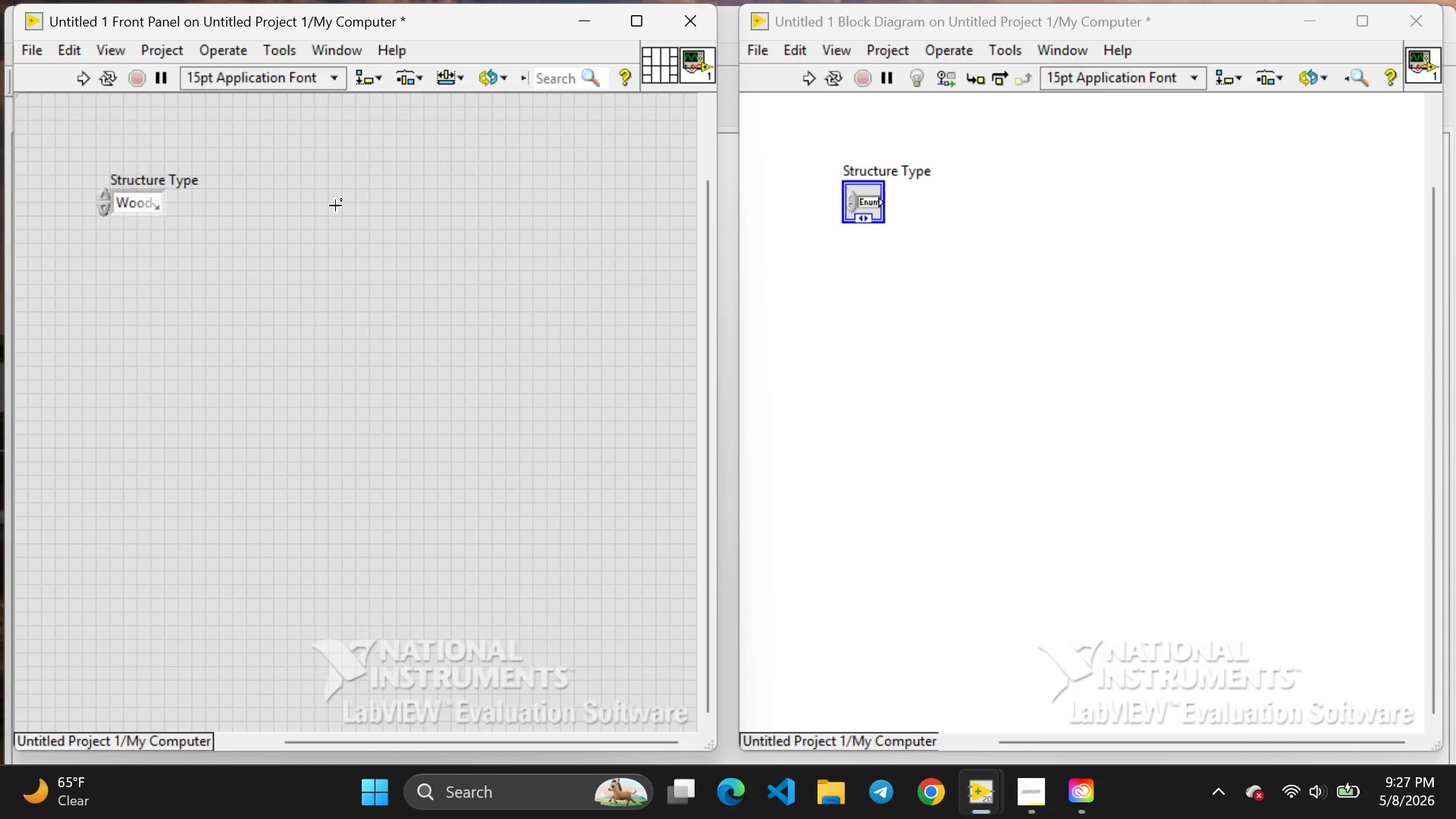 
mouse_move([173, 200])
 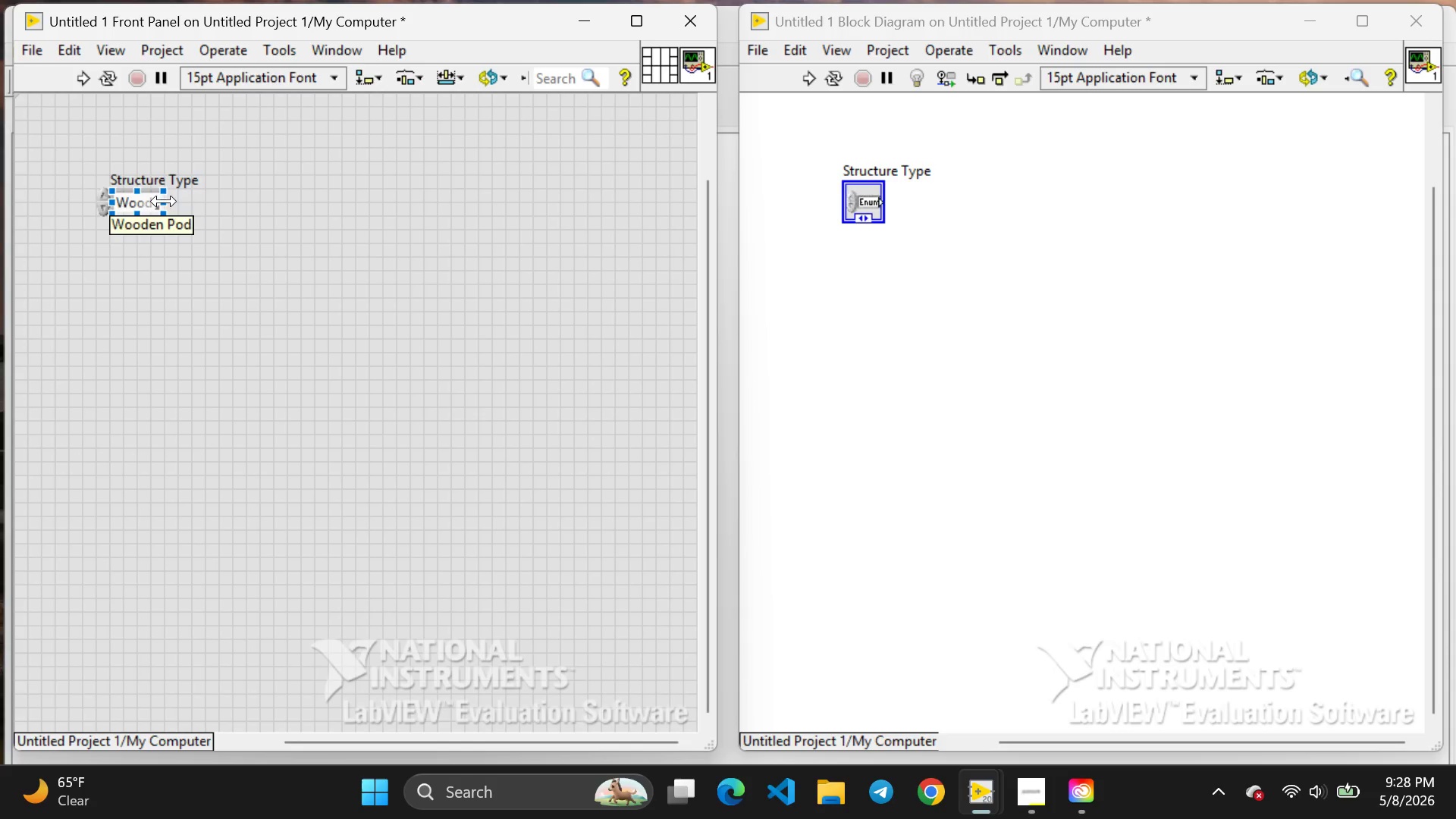 
left_click_drag(start_coordinate=[164, 200], to_coordinate=[241, 219])
 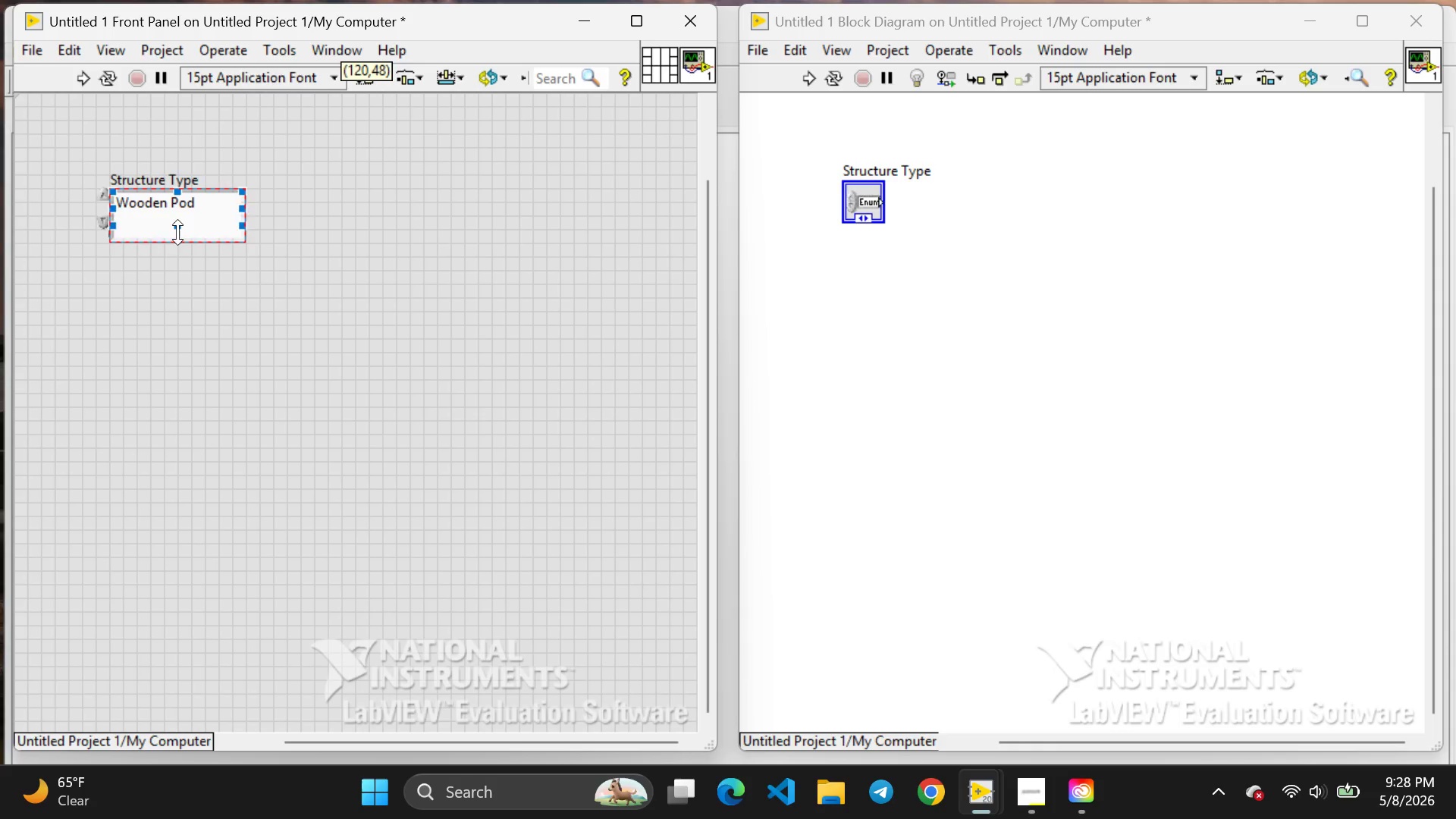 
left_click_drag(start_coordinate=[178, 210], to_coordinate=[177, 240])
 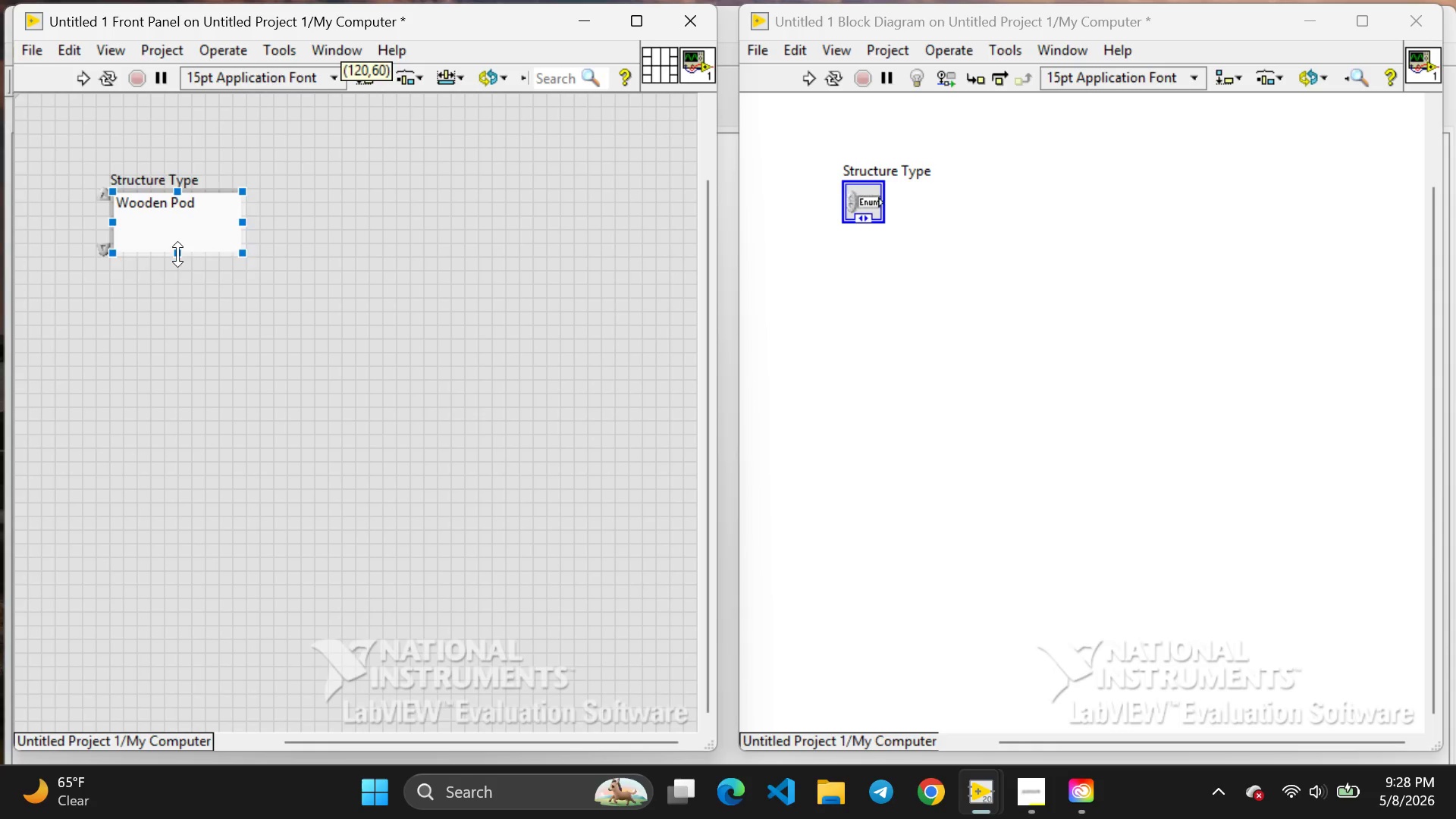 
left_click_drag(start_coordinate=[179, 240], to_coordinate=[177, 219])
 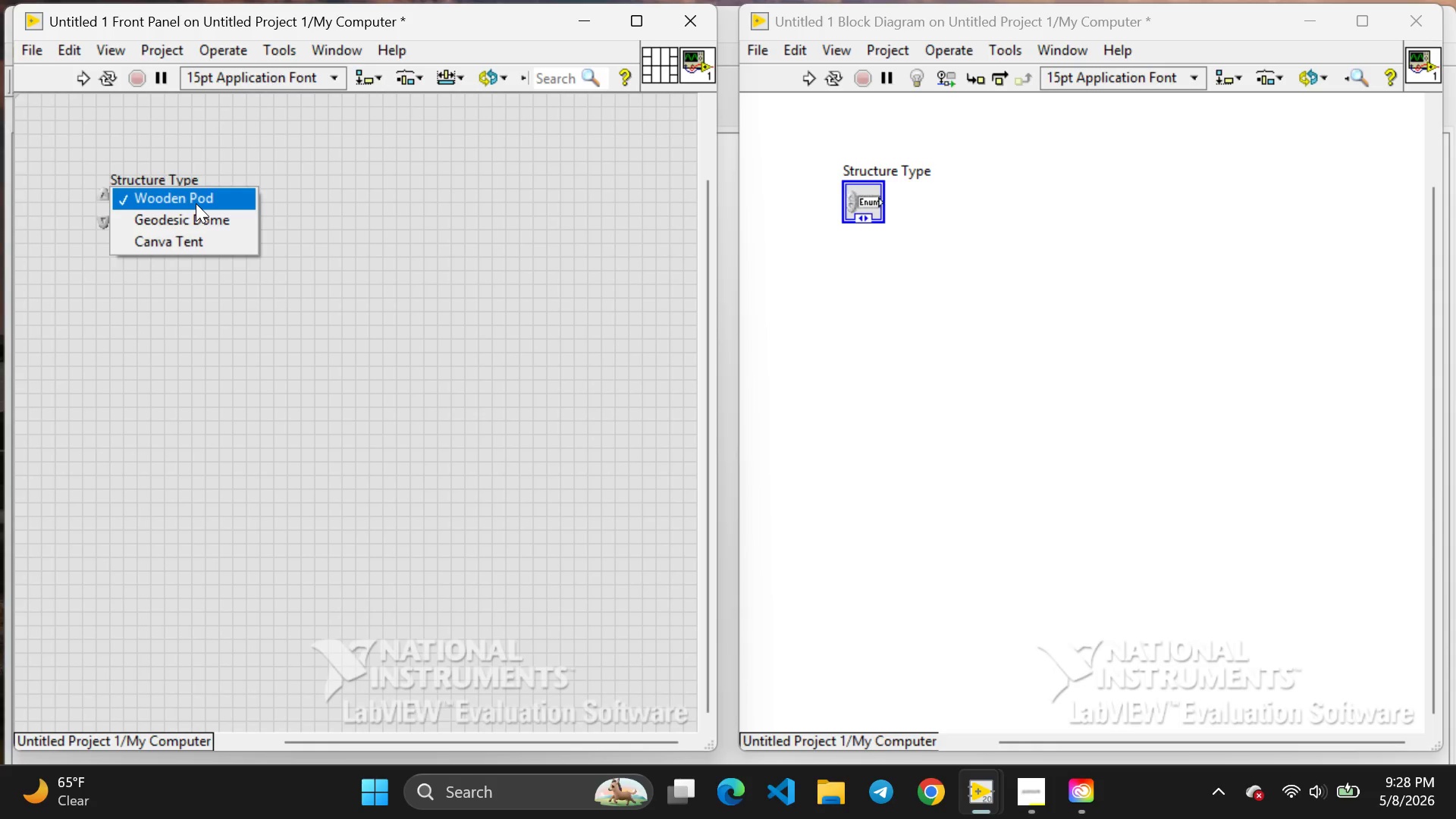 
left_click([196, 203])
 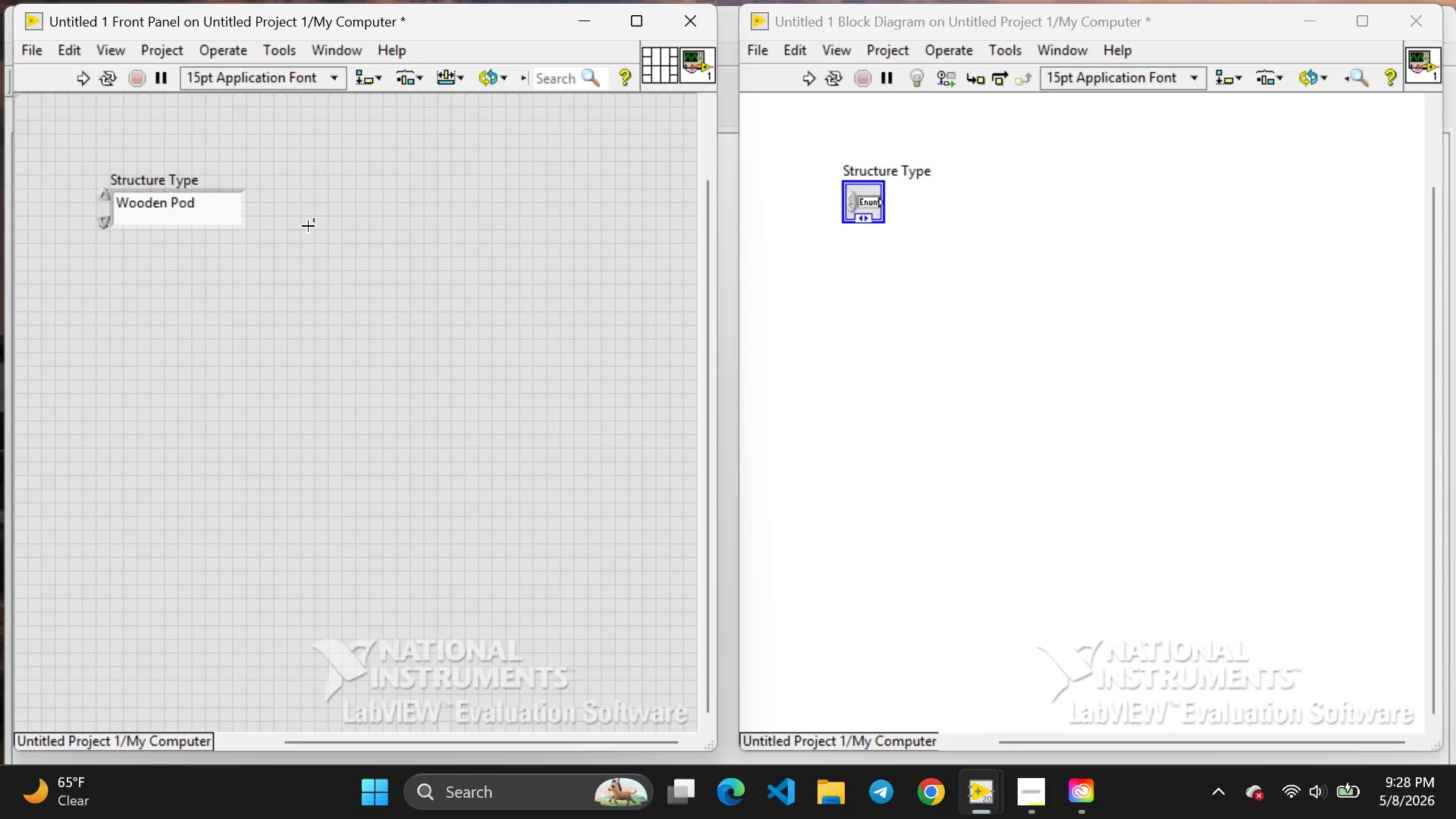 
left_click([308, 226])
 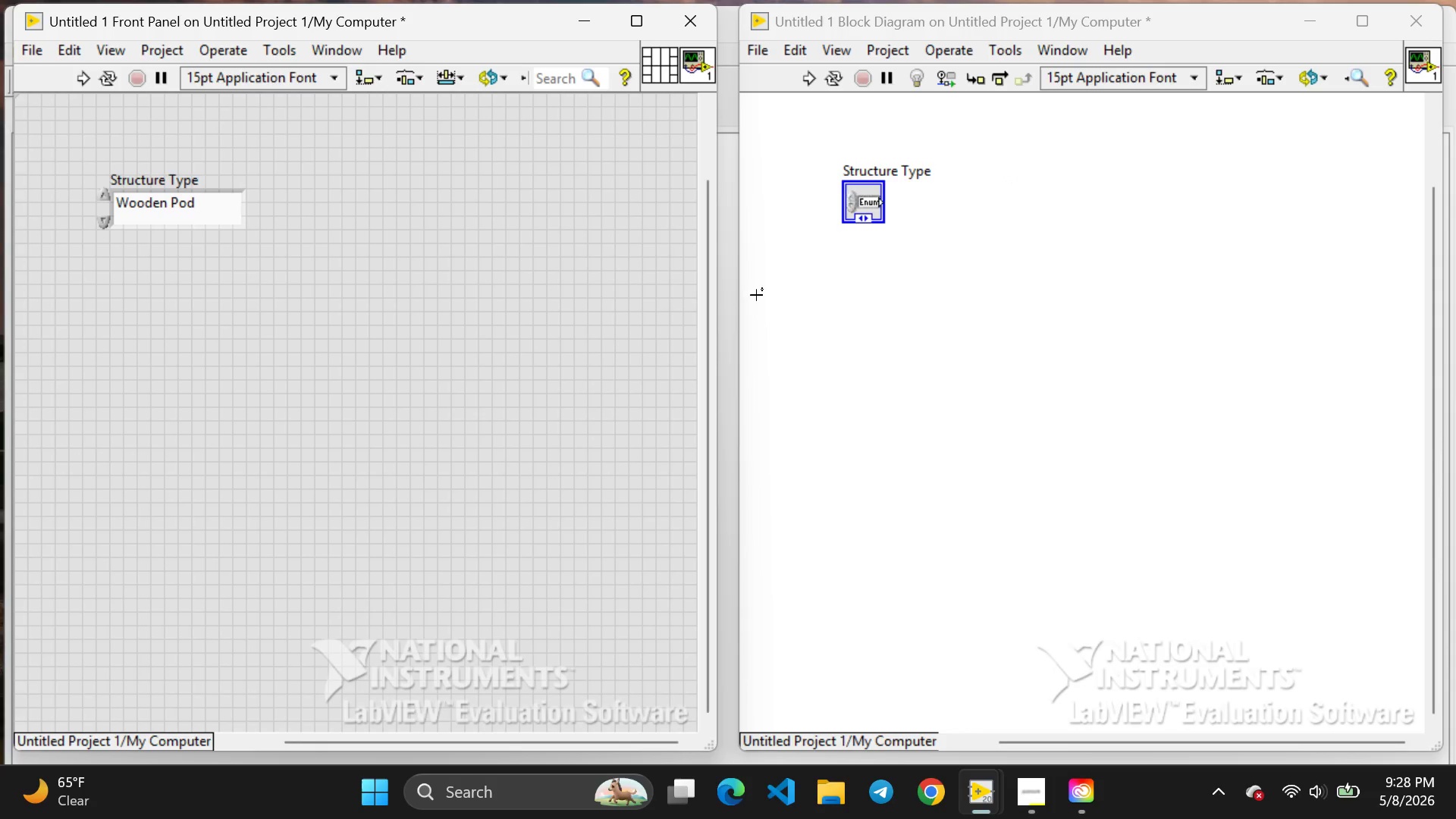 
wait(31.69)
 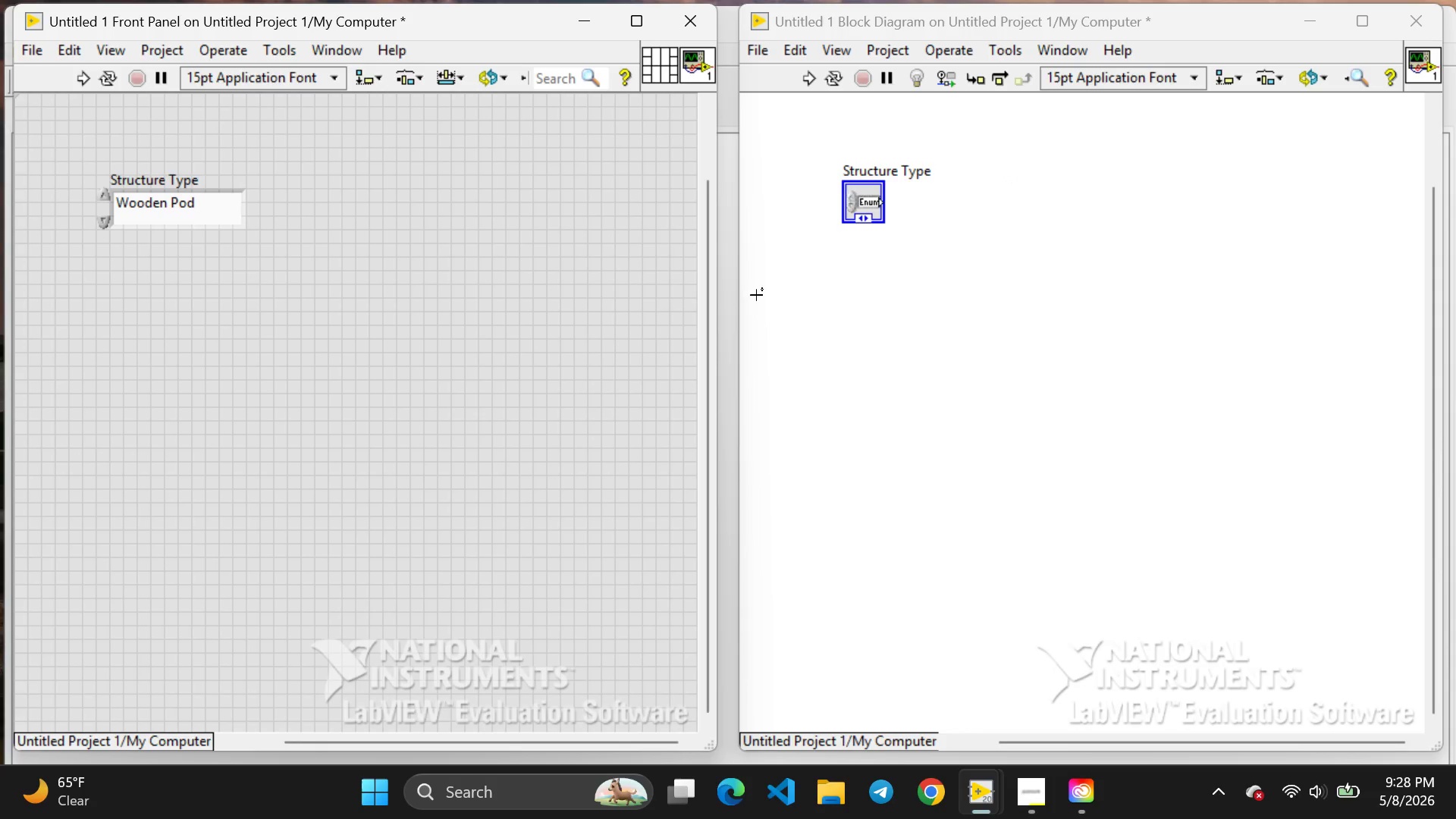 
right_click([366, 549])
 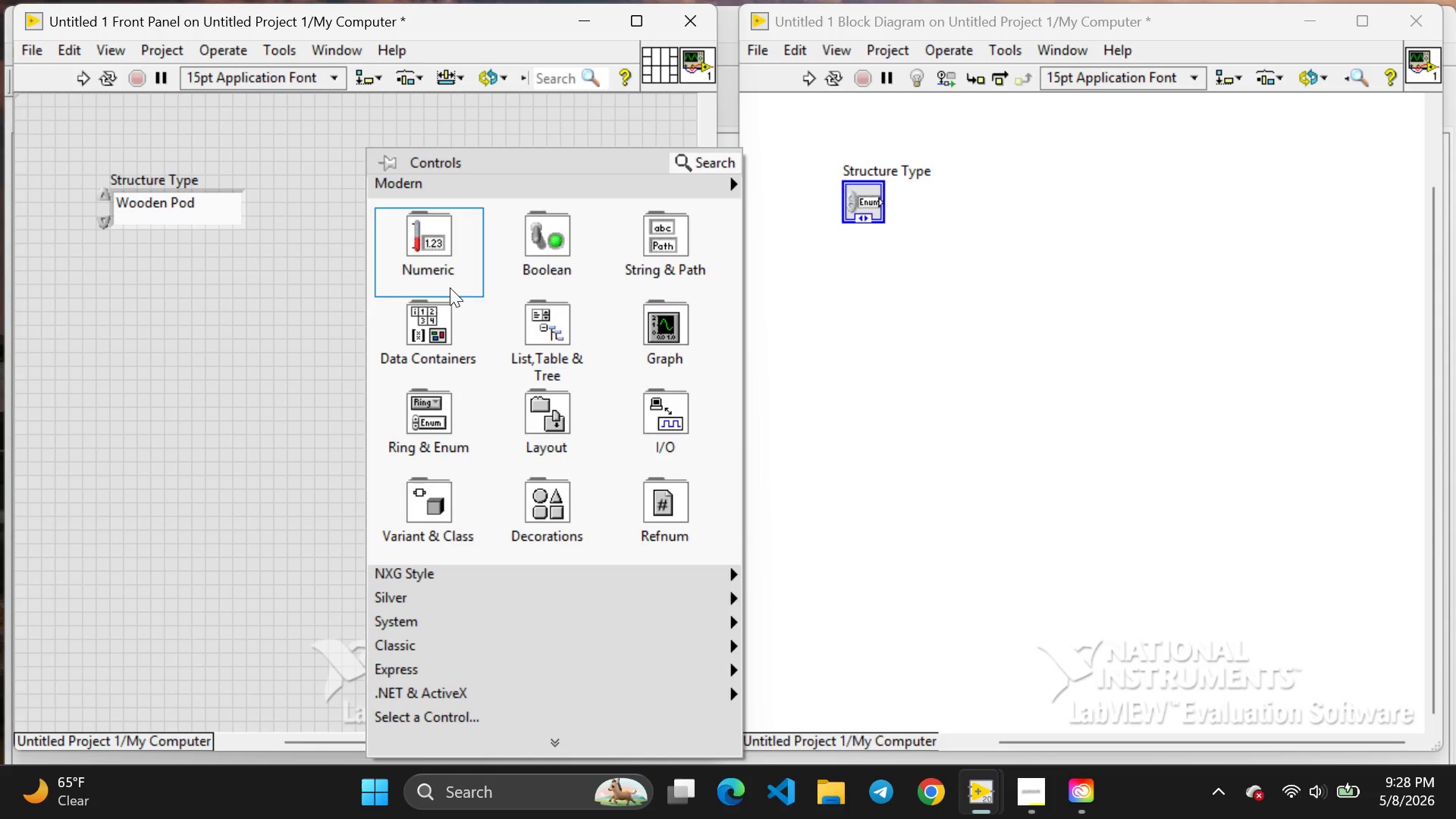 
mouse_move([466, 273])
 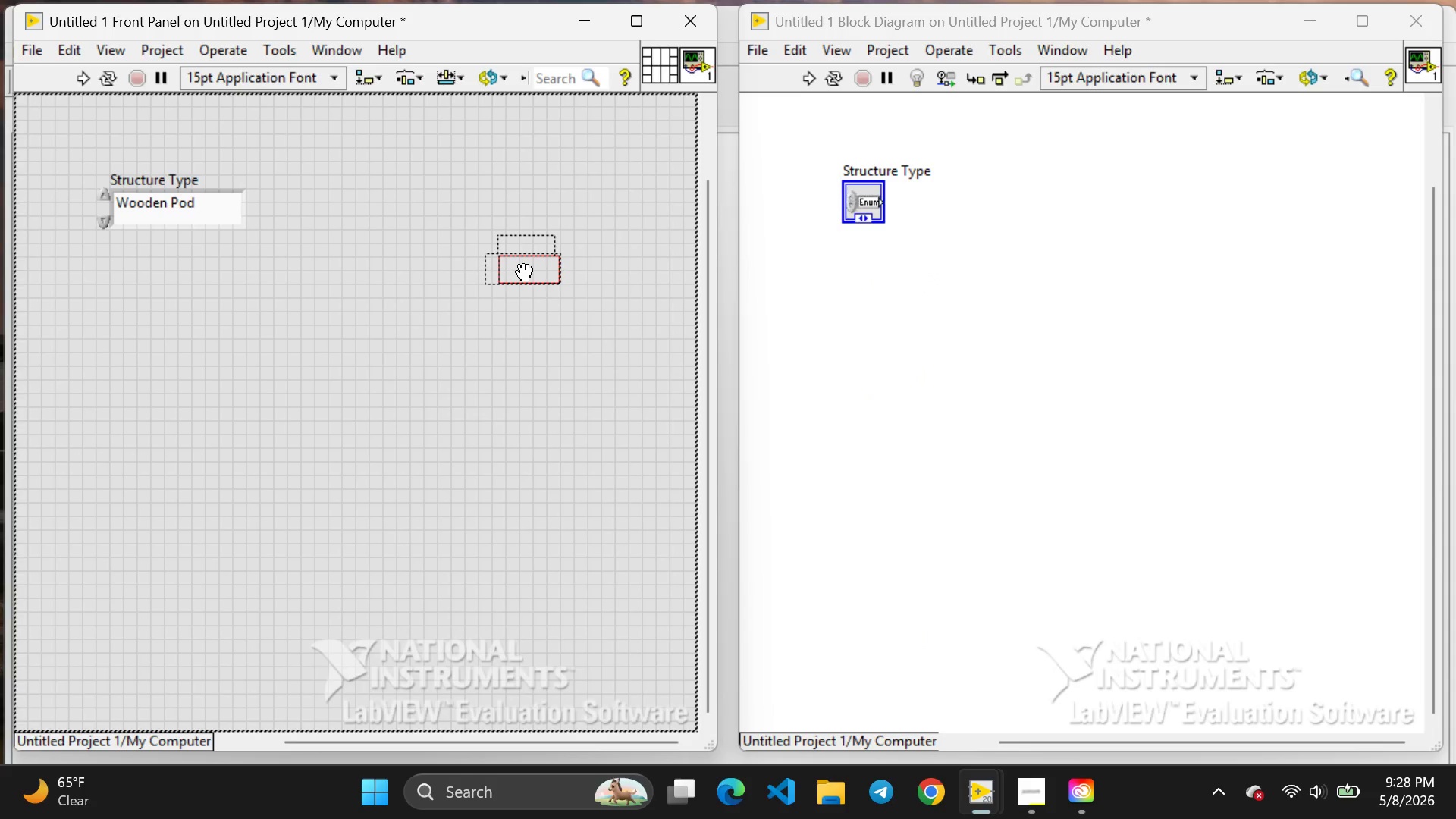 
left_click([524, 274])
 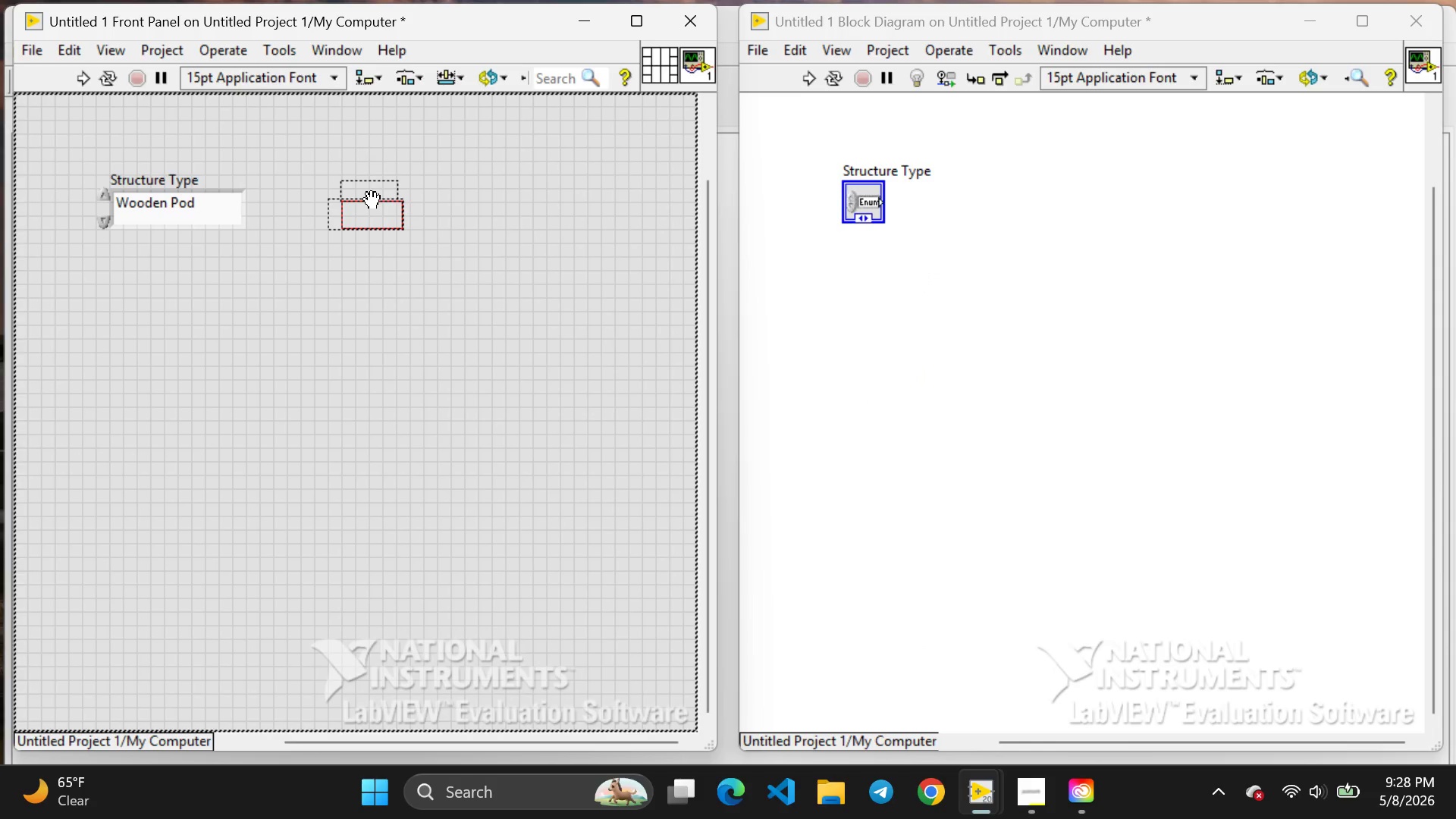 
left_click([372, 201])
 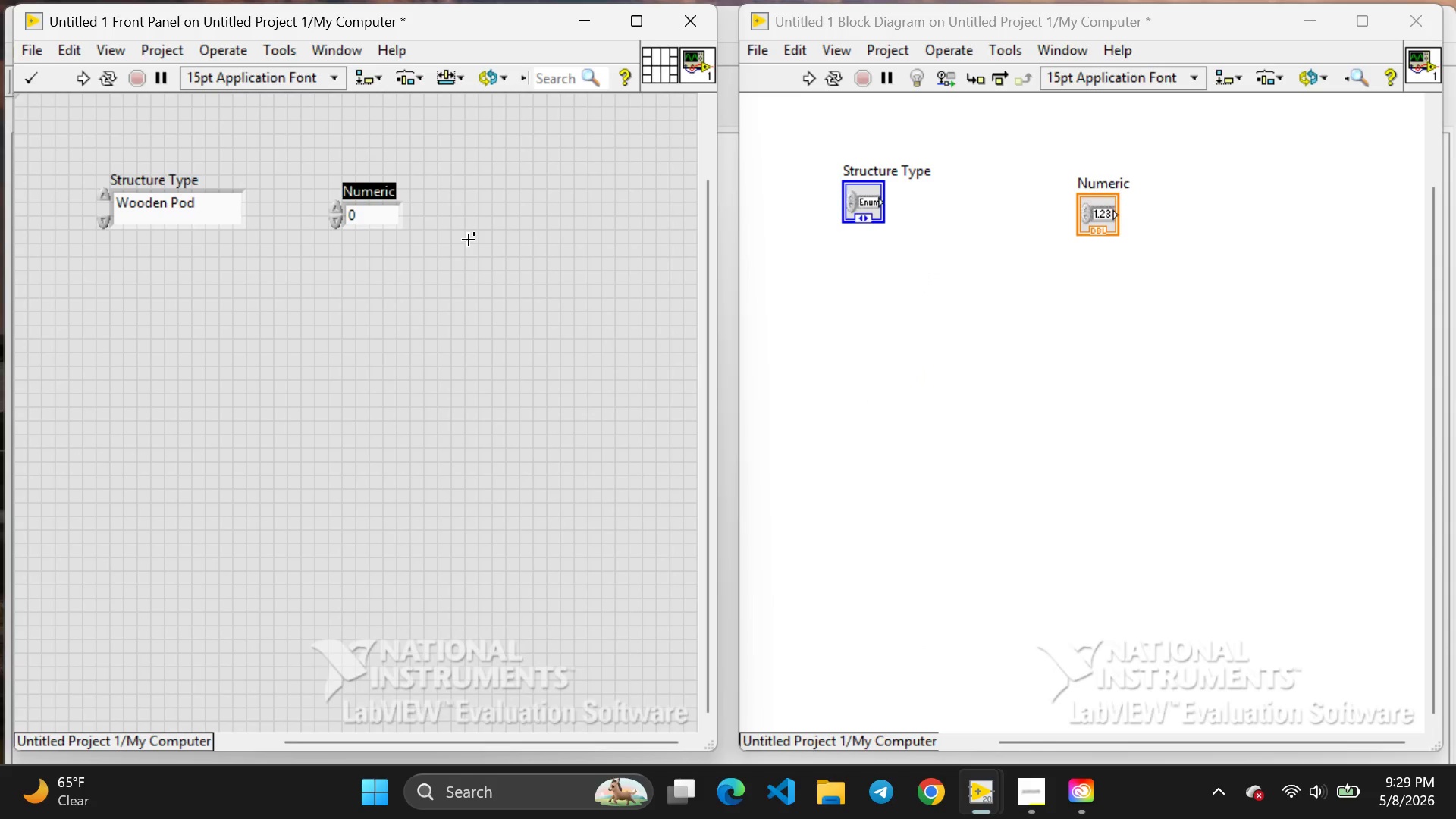 
key(Backspace)
type(Soozing Windoe )
key(Backspace)
key(Backspace)
type(w s)
key(Backspace)
type(Size)
 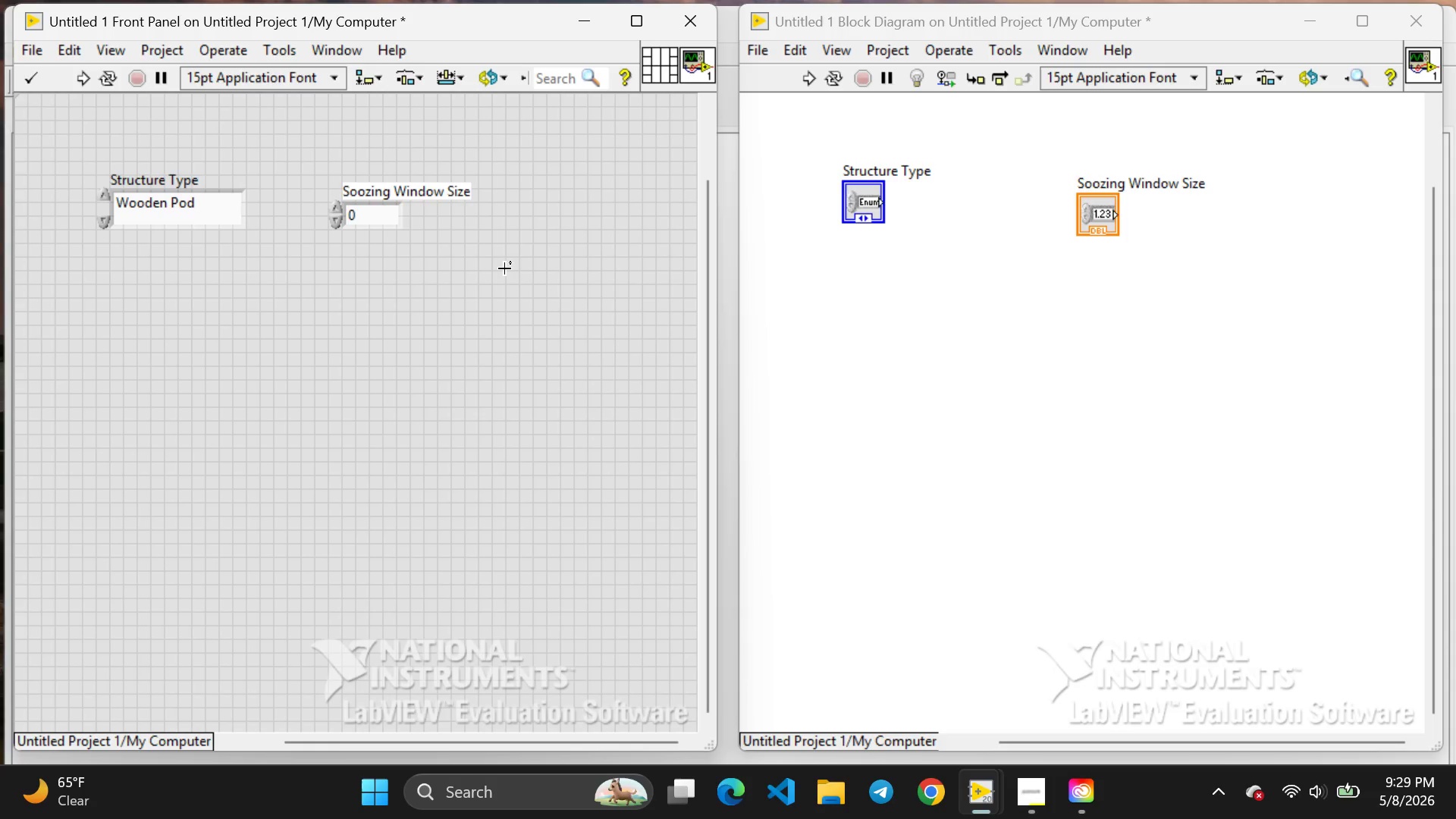 
wait(7.36)
 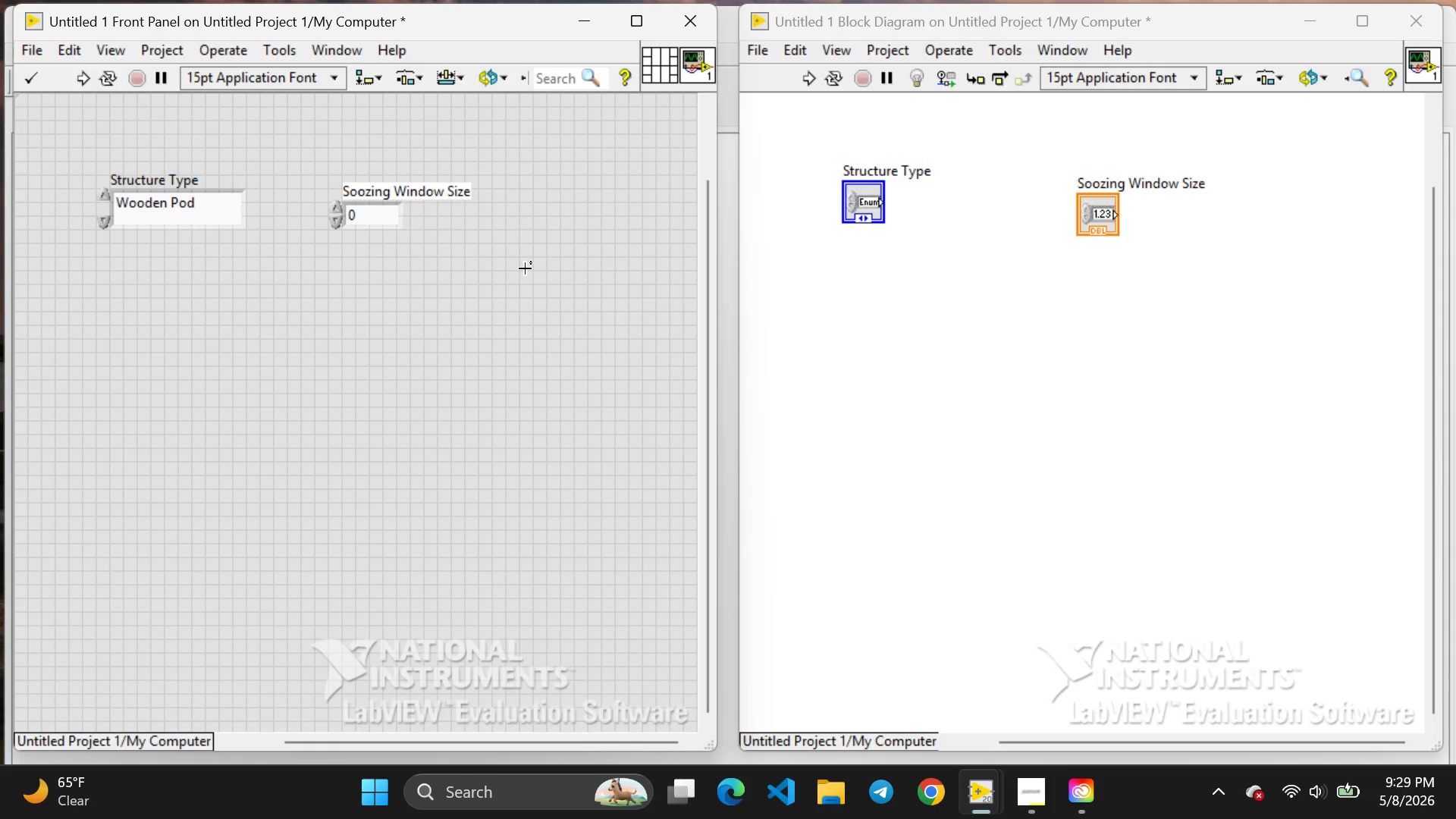 
right_click([458, 329])
 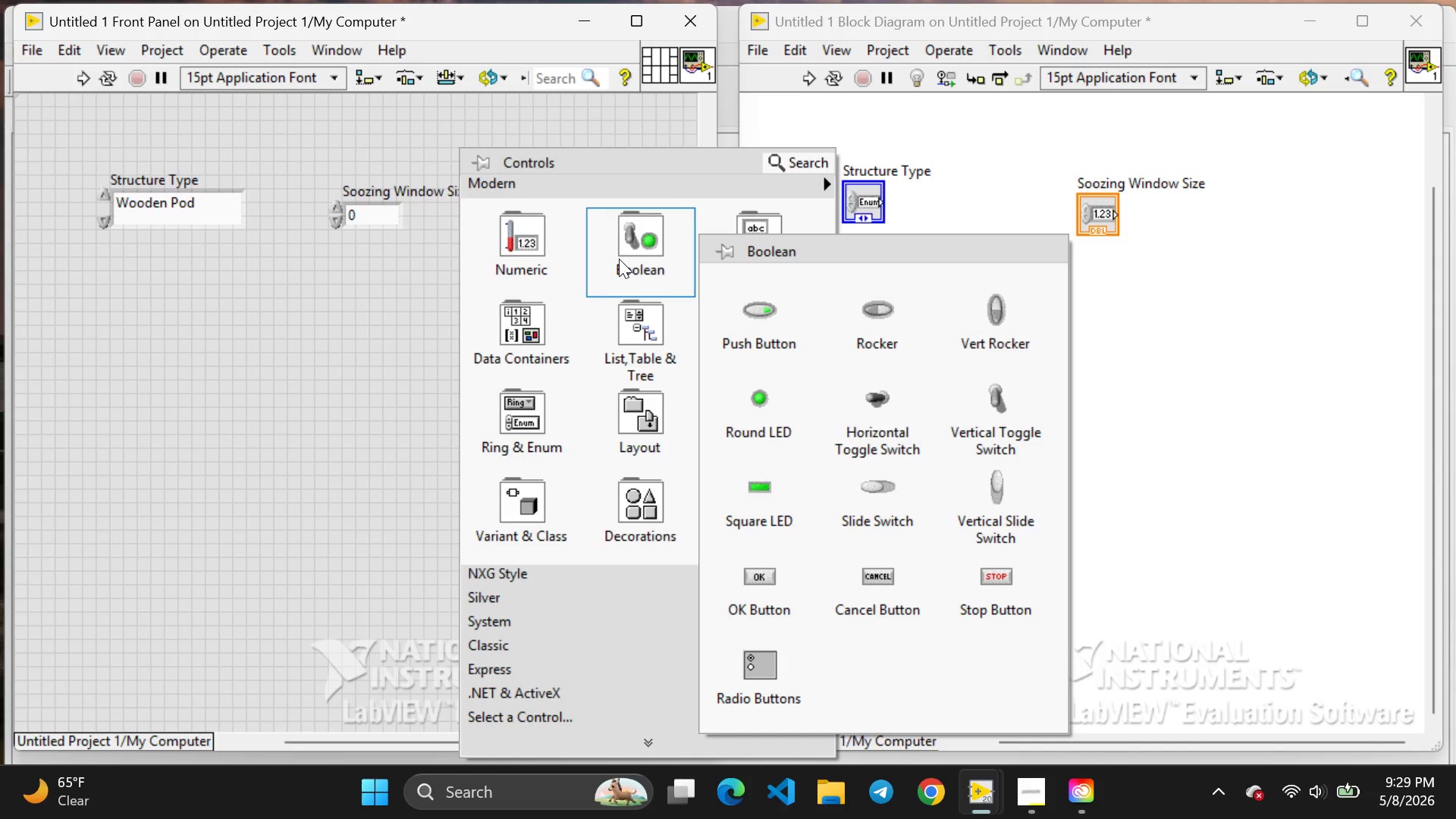 
left_click([619, 259])
 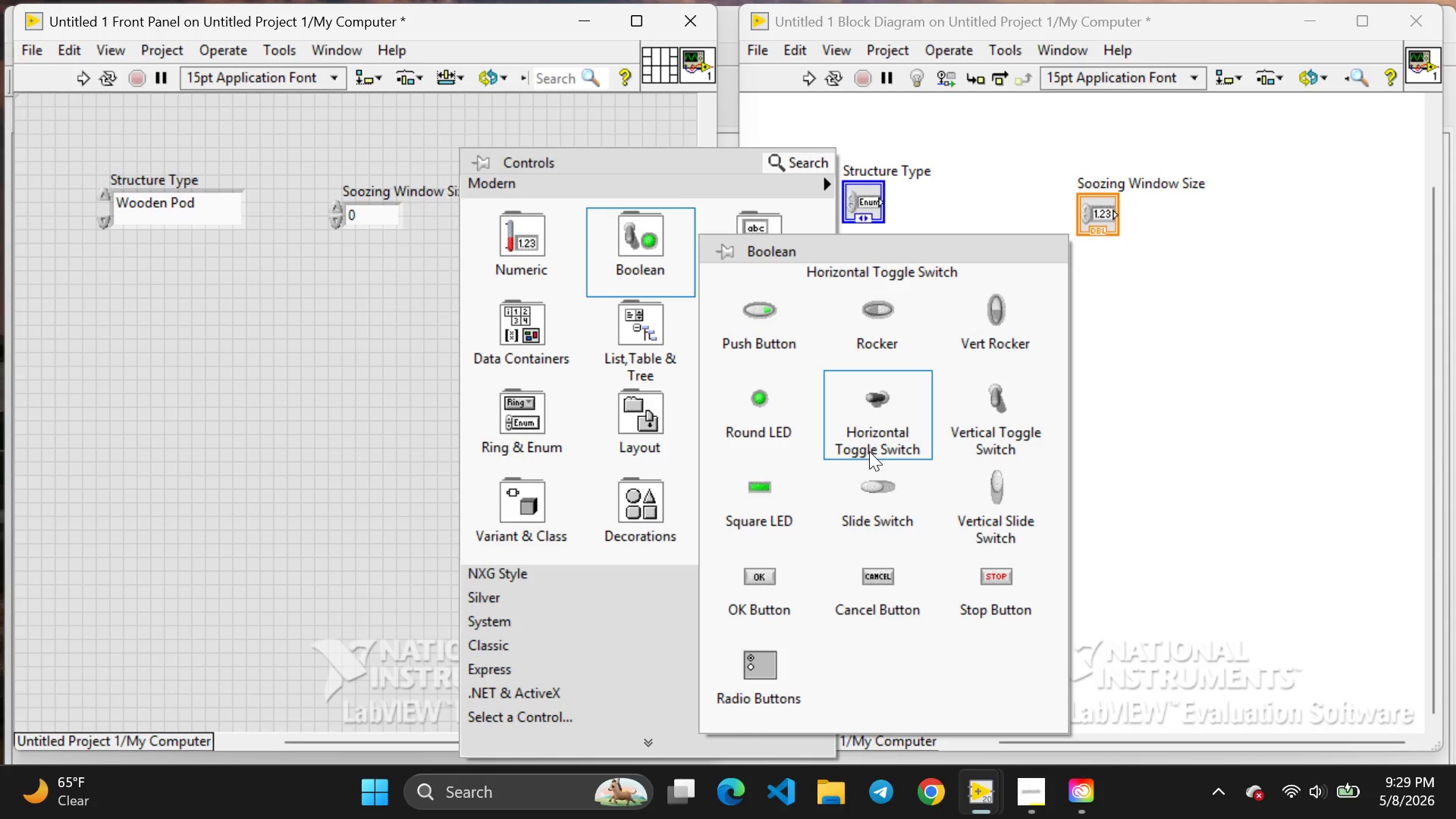 
left_click([869, 451])
 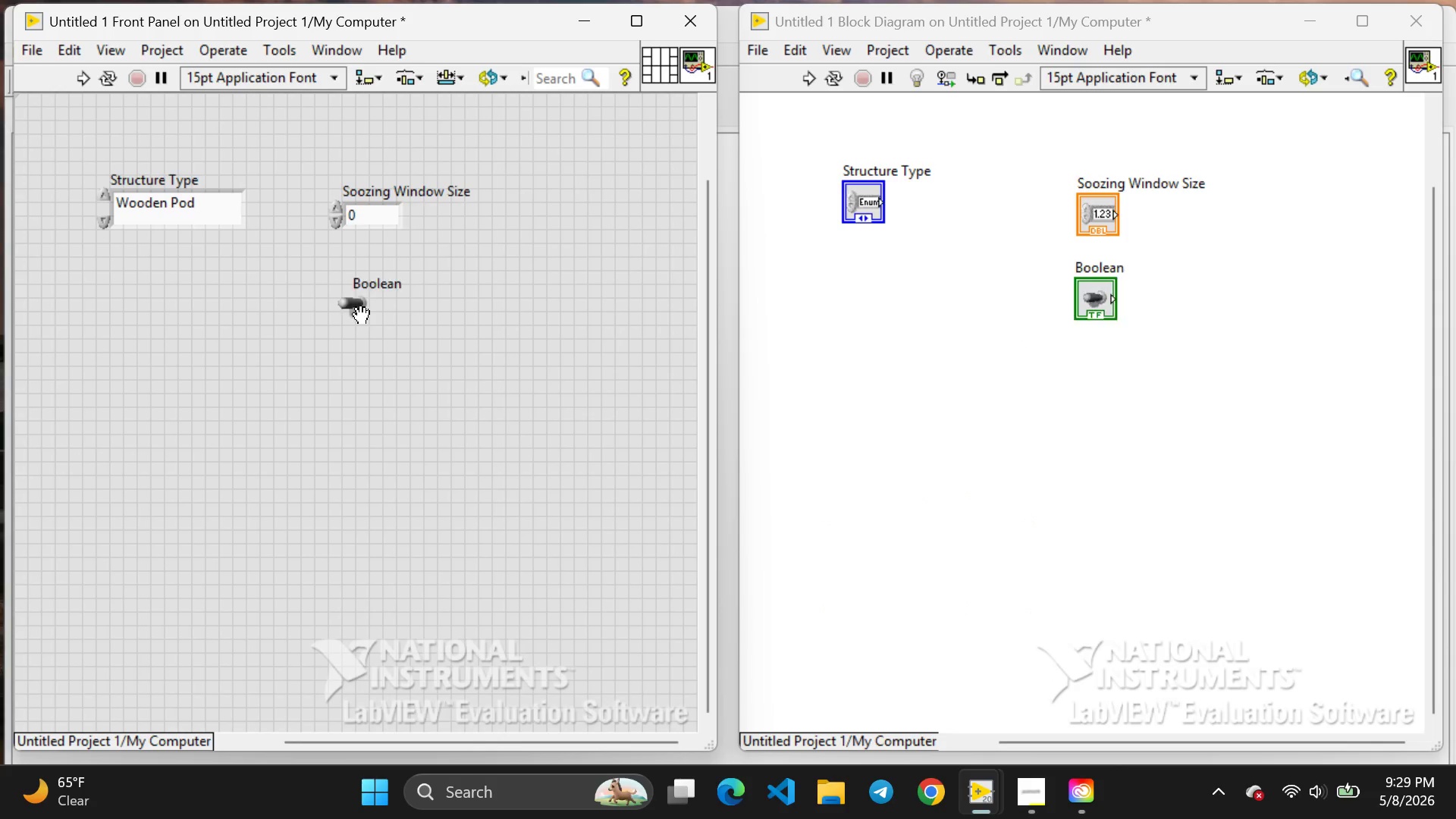 
left_click([361, 316])
 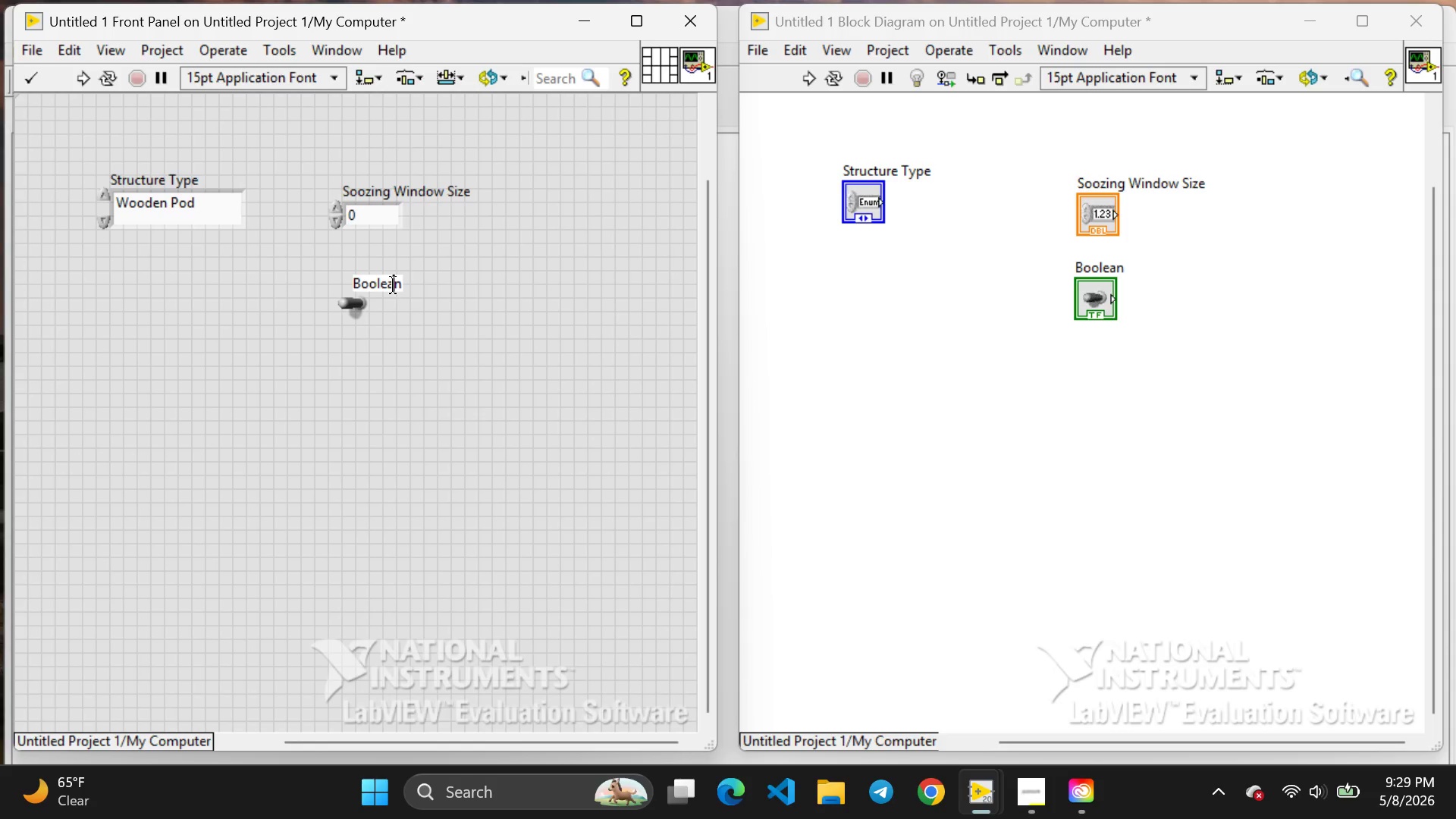 
left_click([393, 285])
 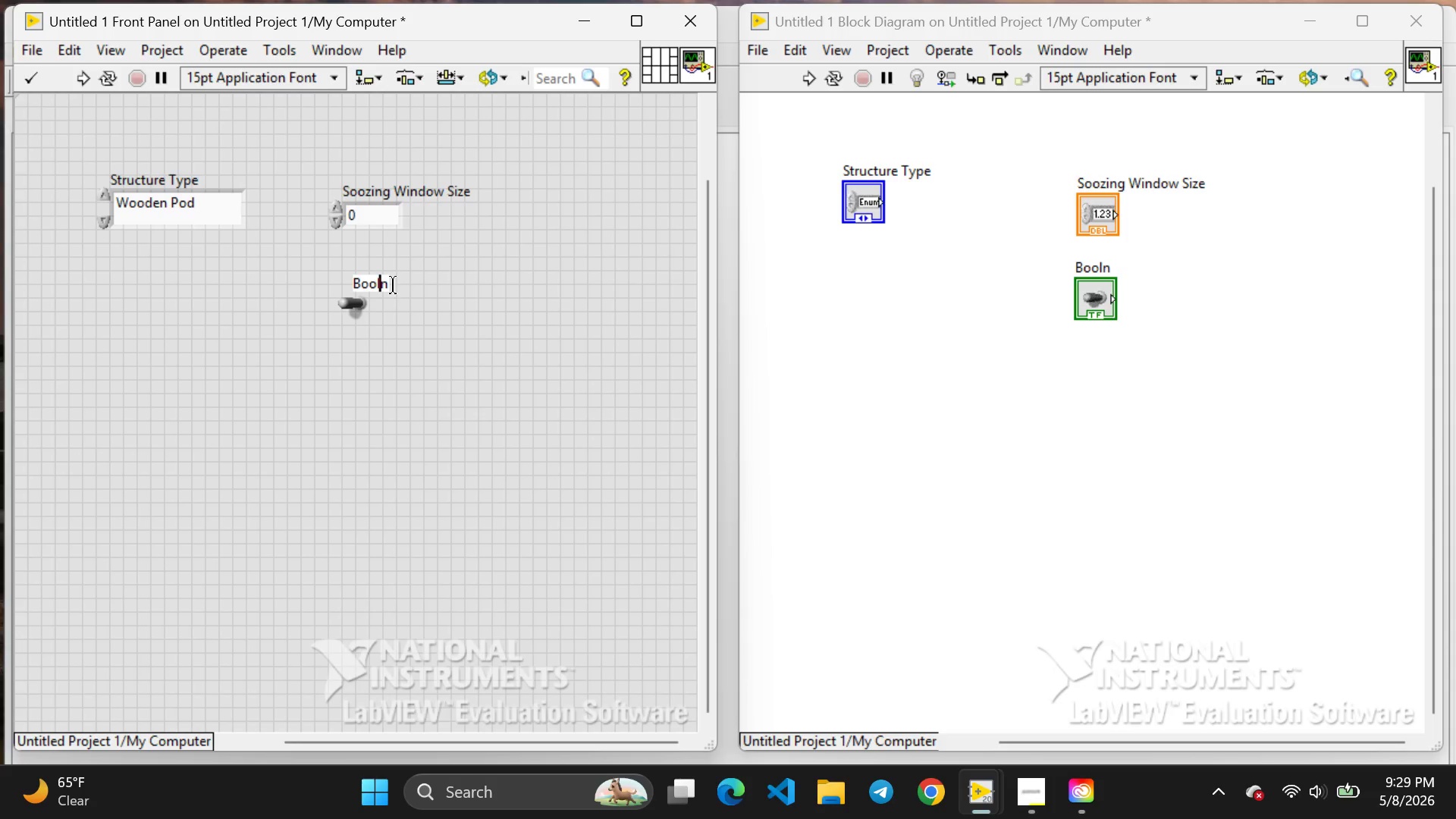 
key(Backspace)
 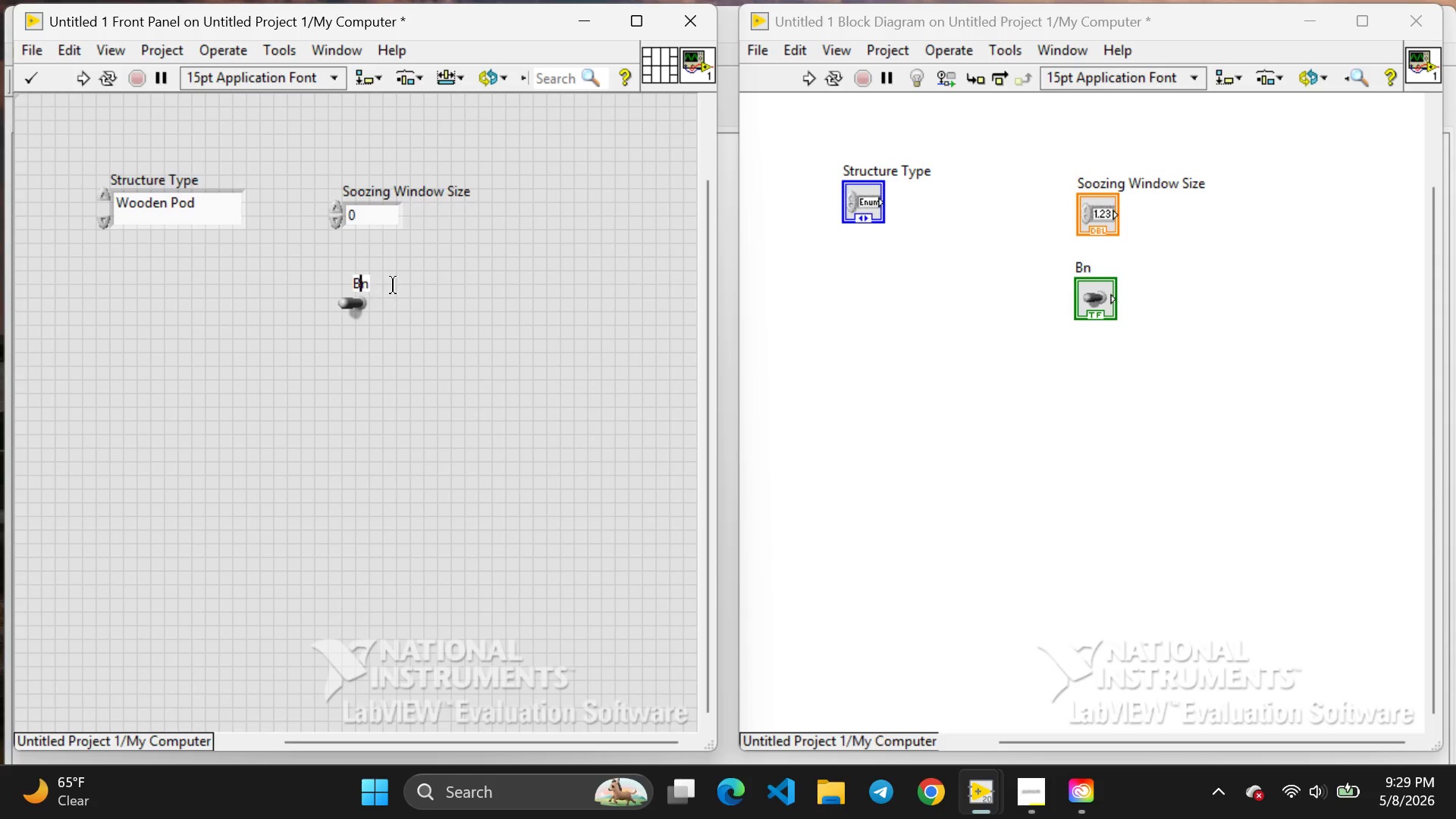 
key(Backspace)
 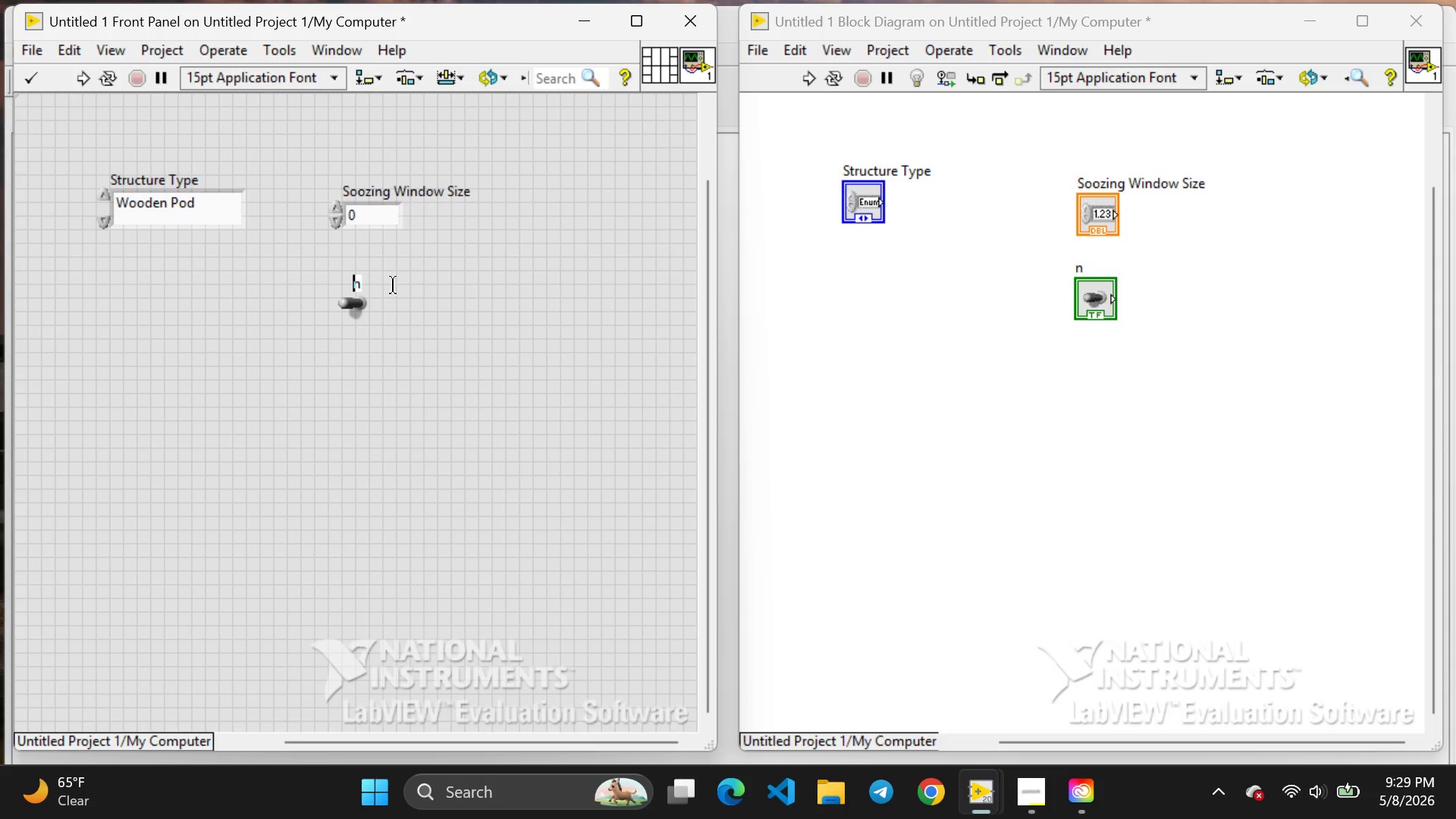 
key(Backspace)
 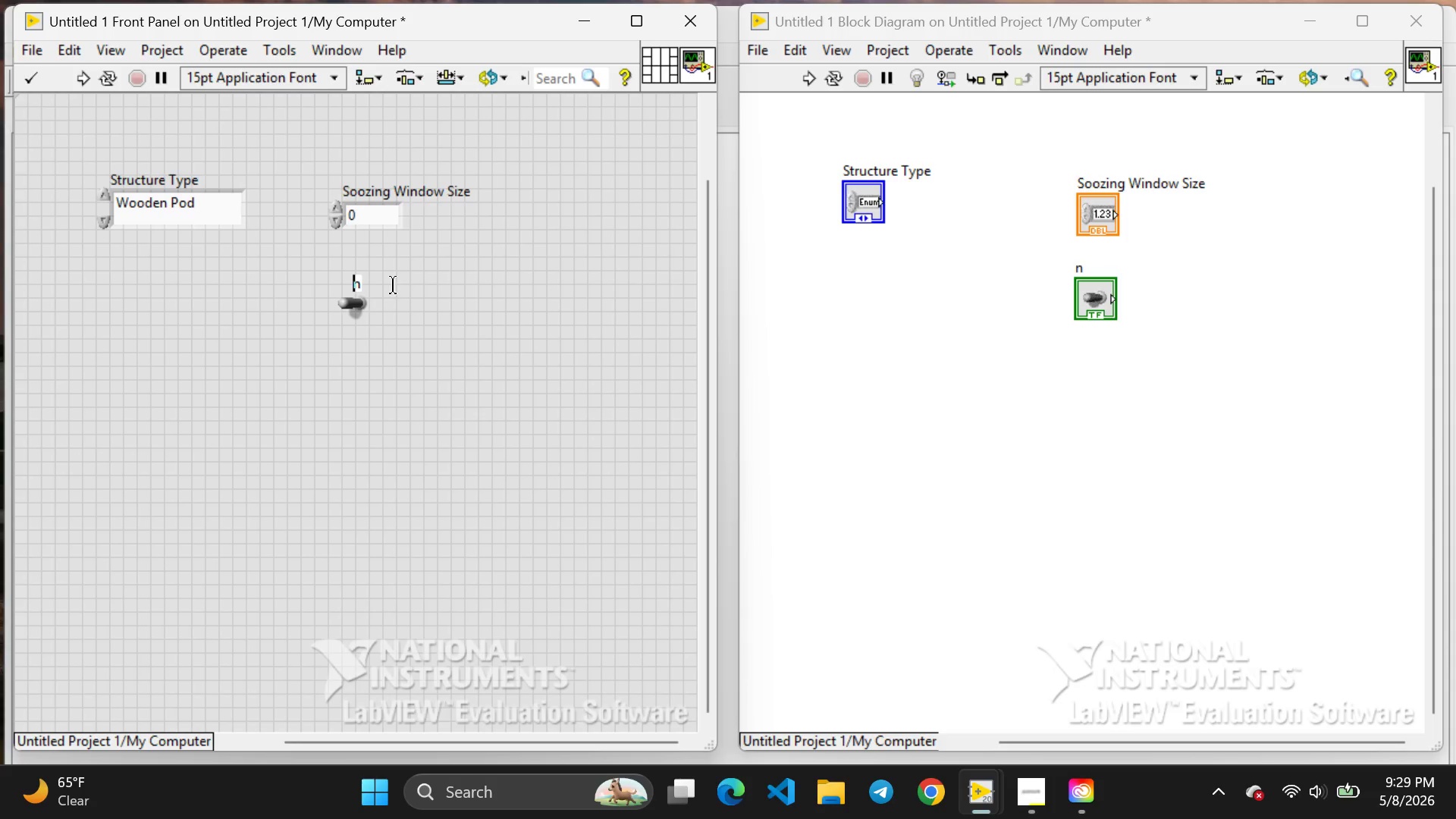 
key(Backspace)
 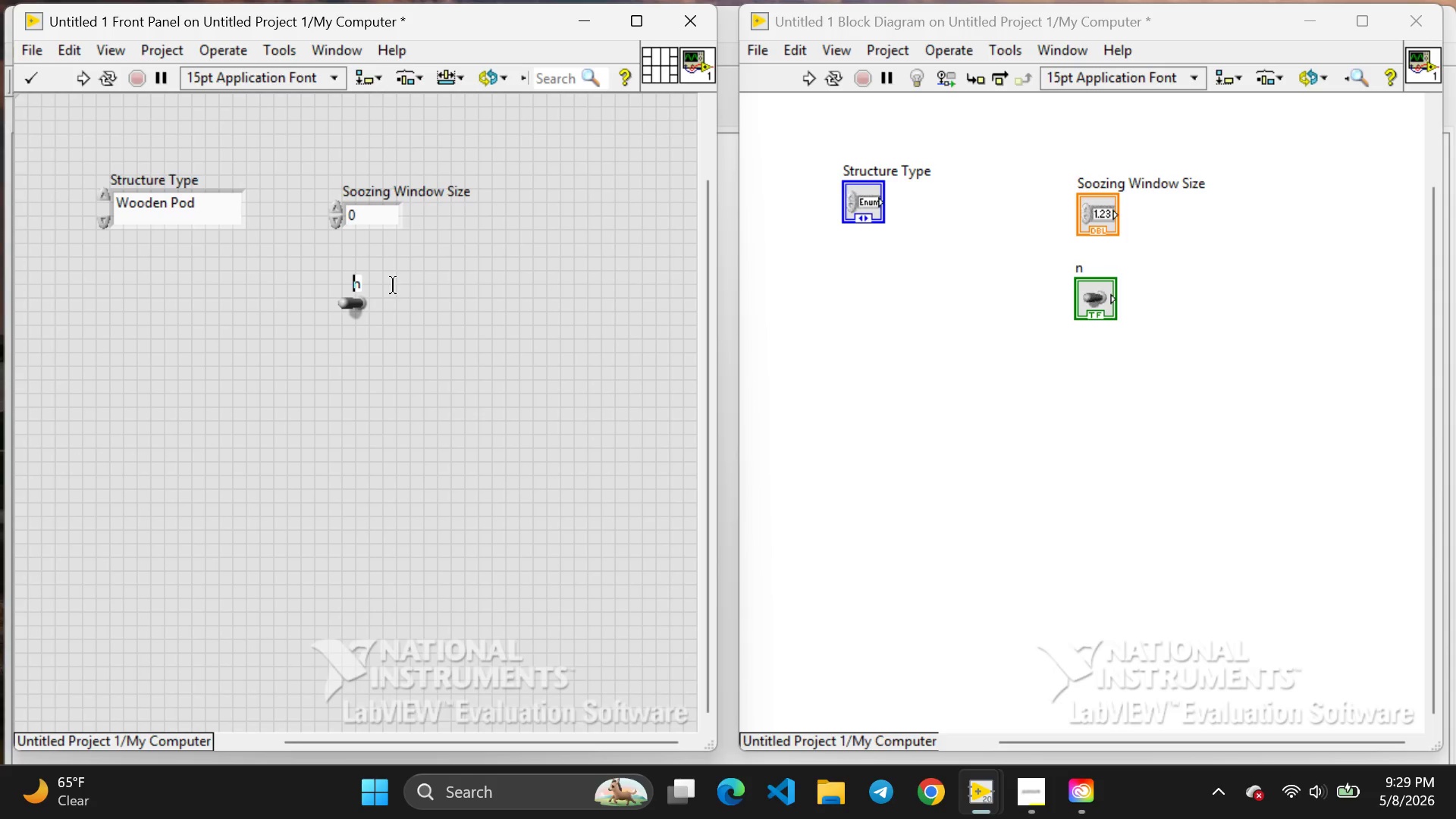 
key(Backspace)
 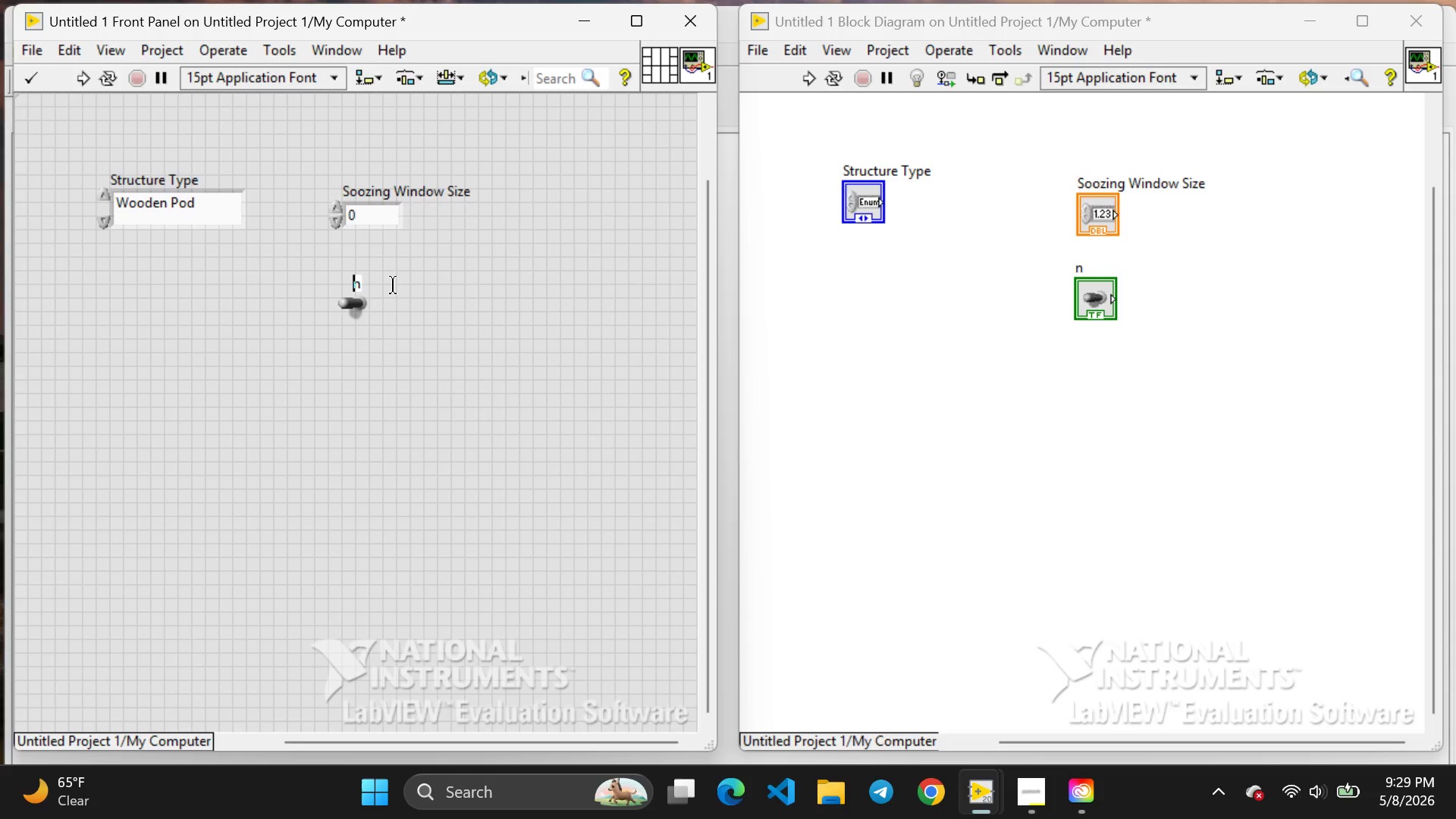 
key(Backspace)
 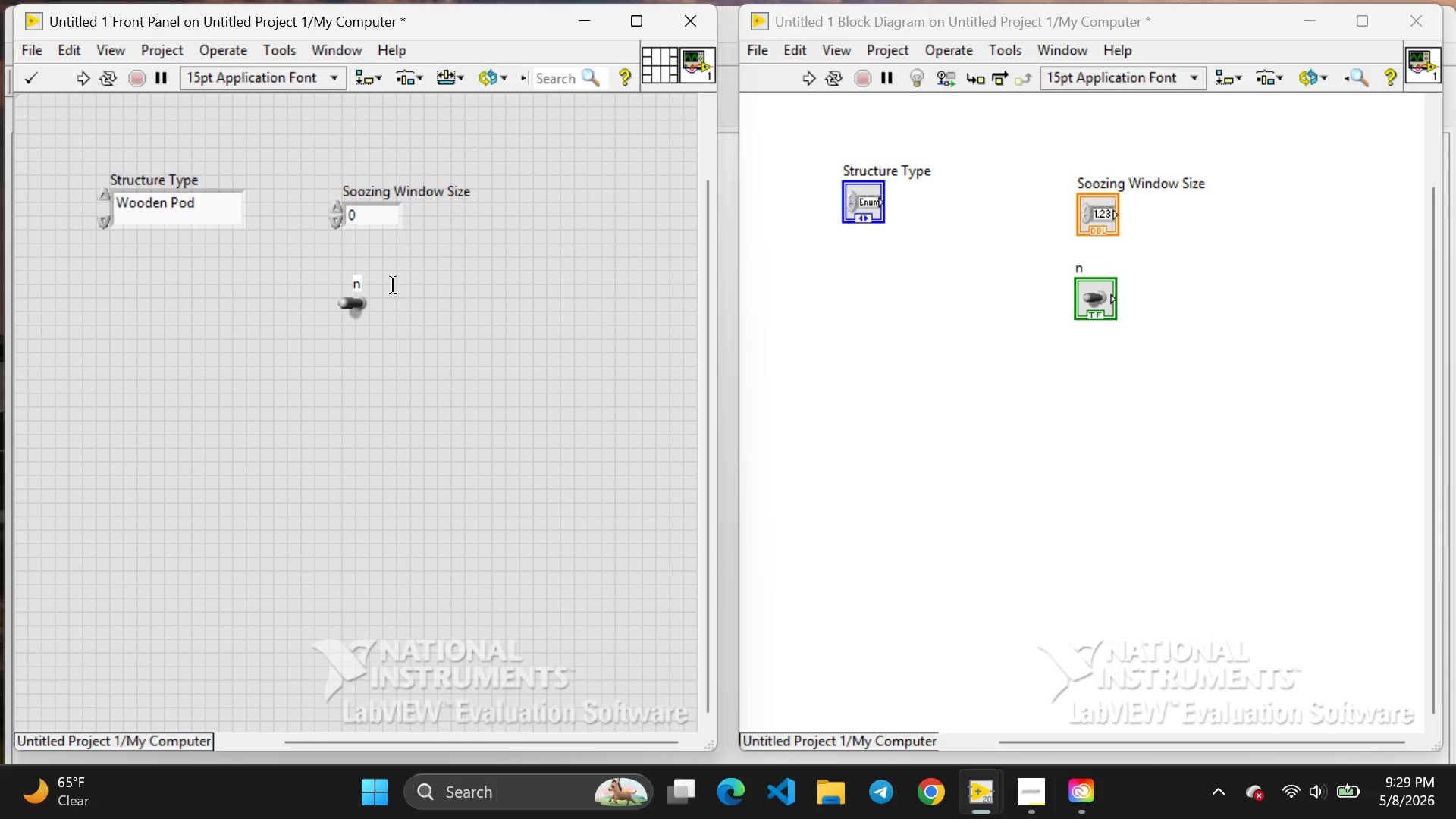 
type([Delete]Filter N)
key(Backspace)
type(ON/OFF)
 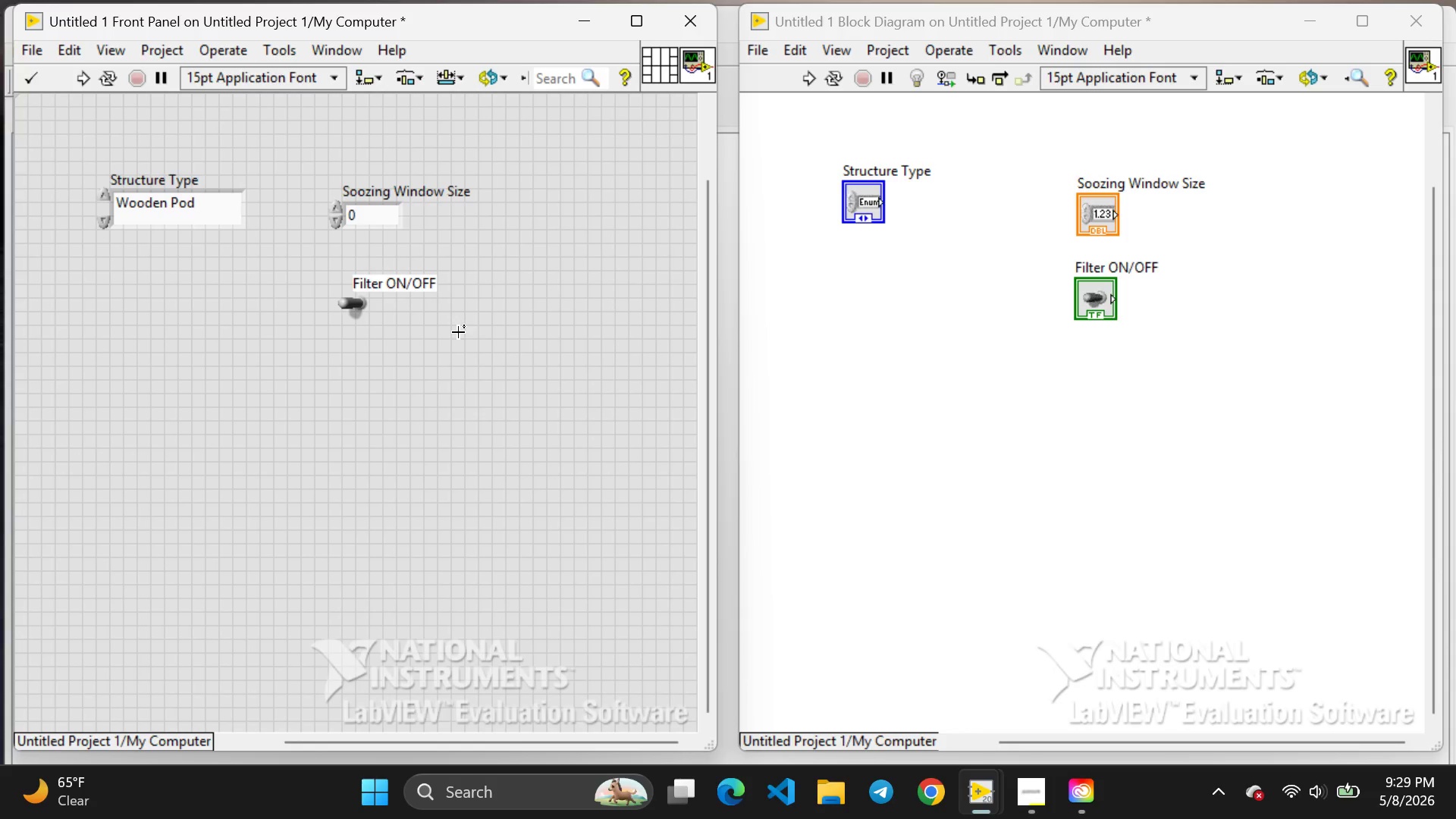 
left_click([458, 332])
 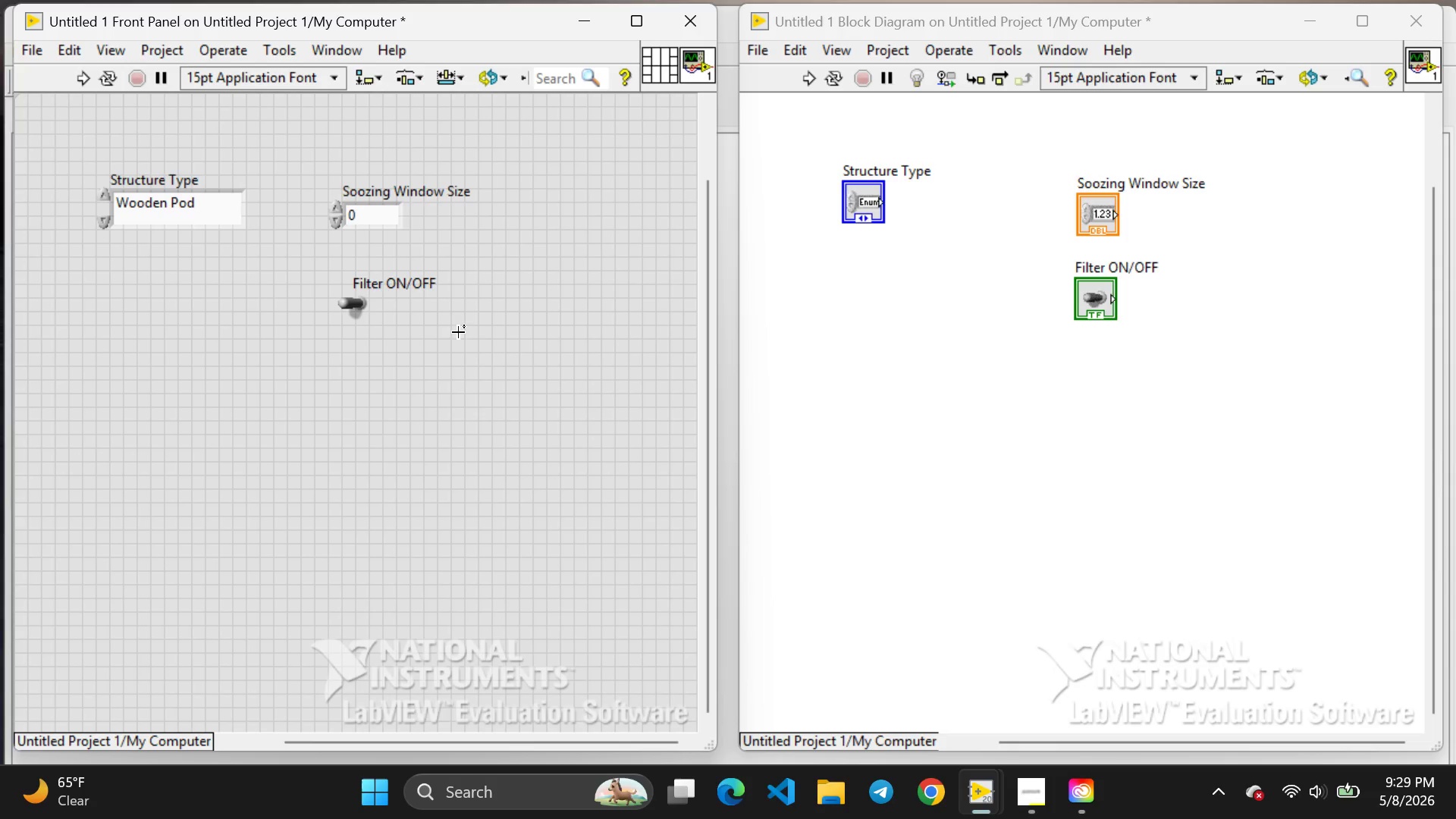 
mouse_move([407, 357])
 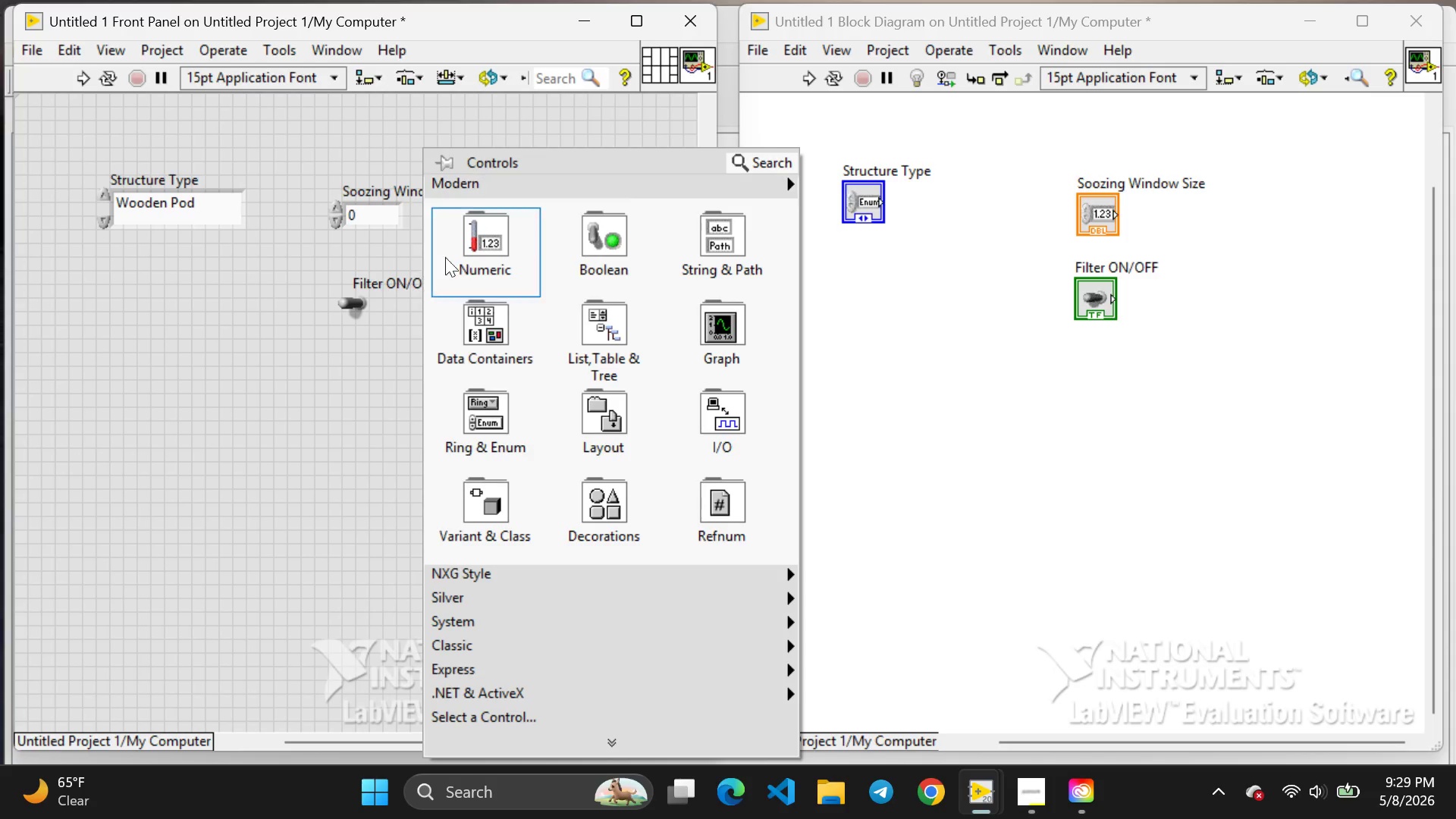 
right_click([422, 363])
 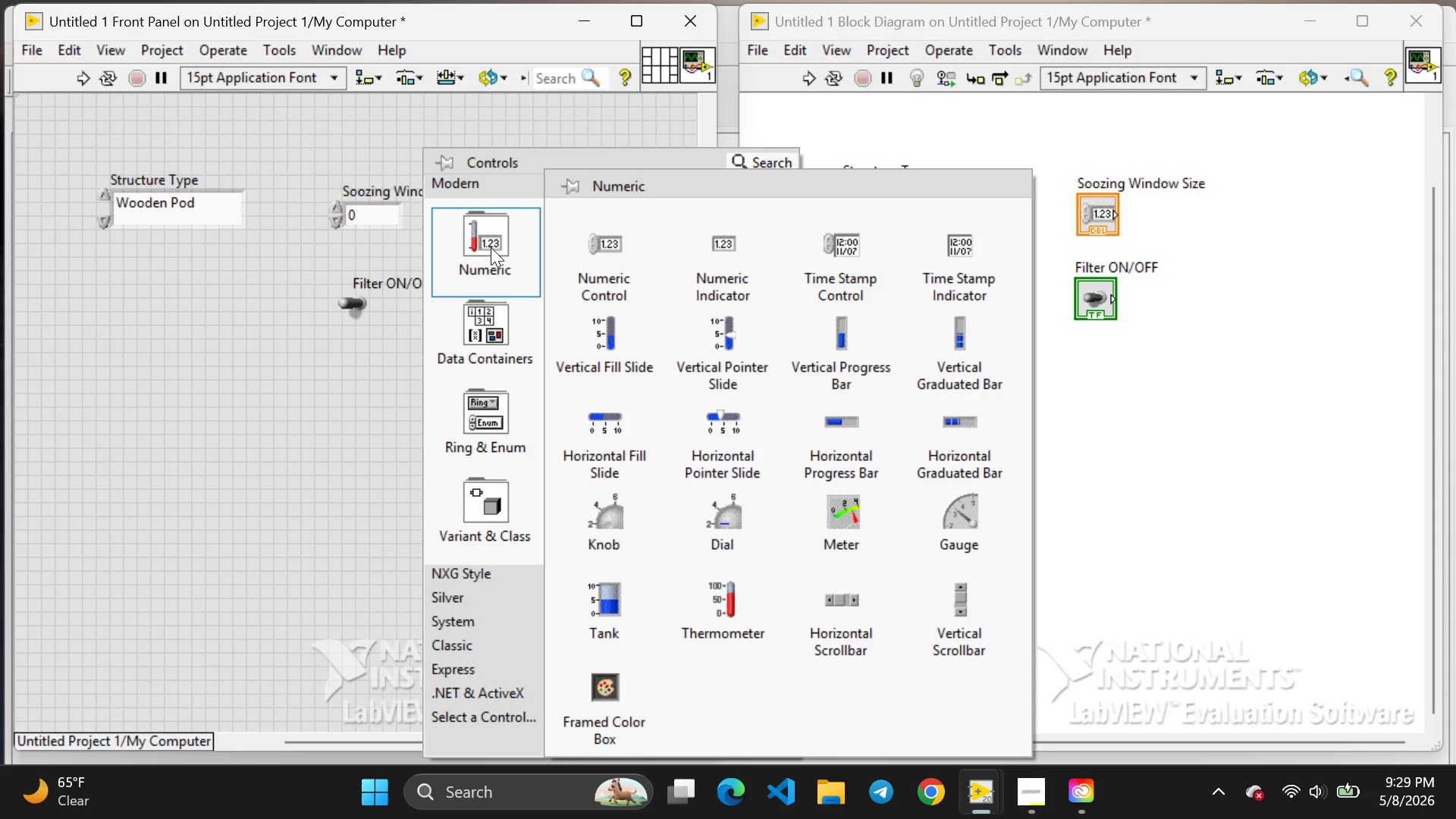 
left_click([491, 247])
 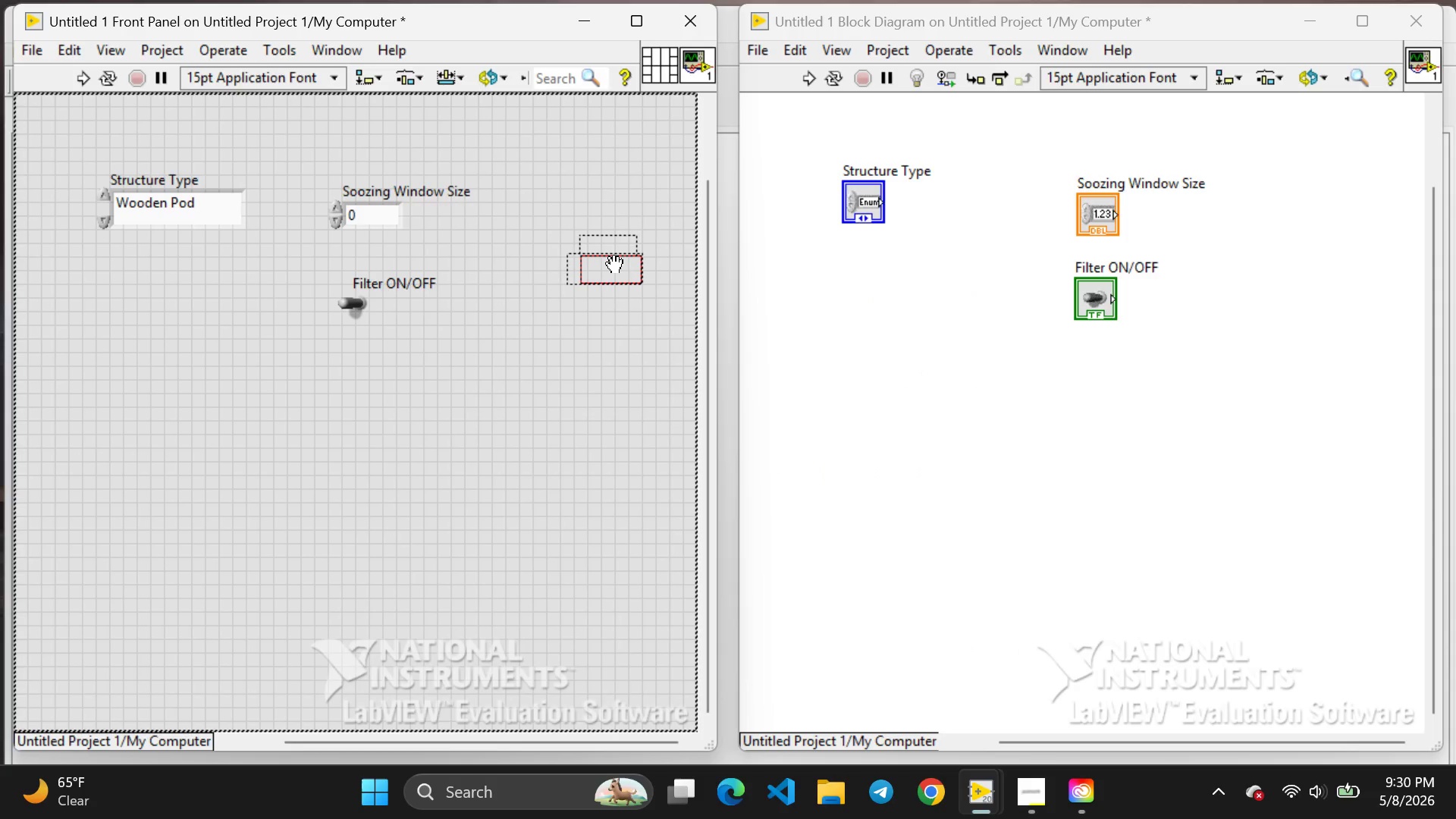 
left_click([614, 265])
 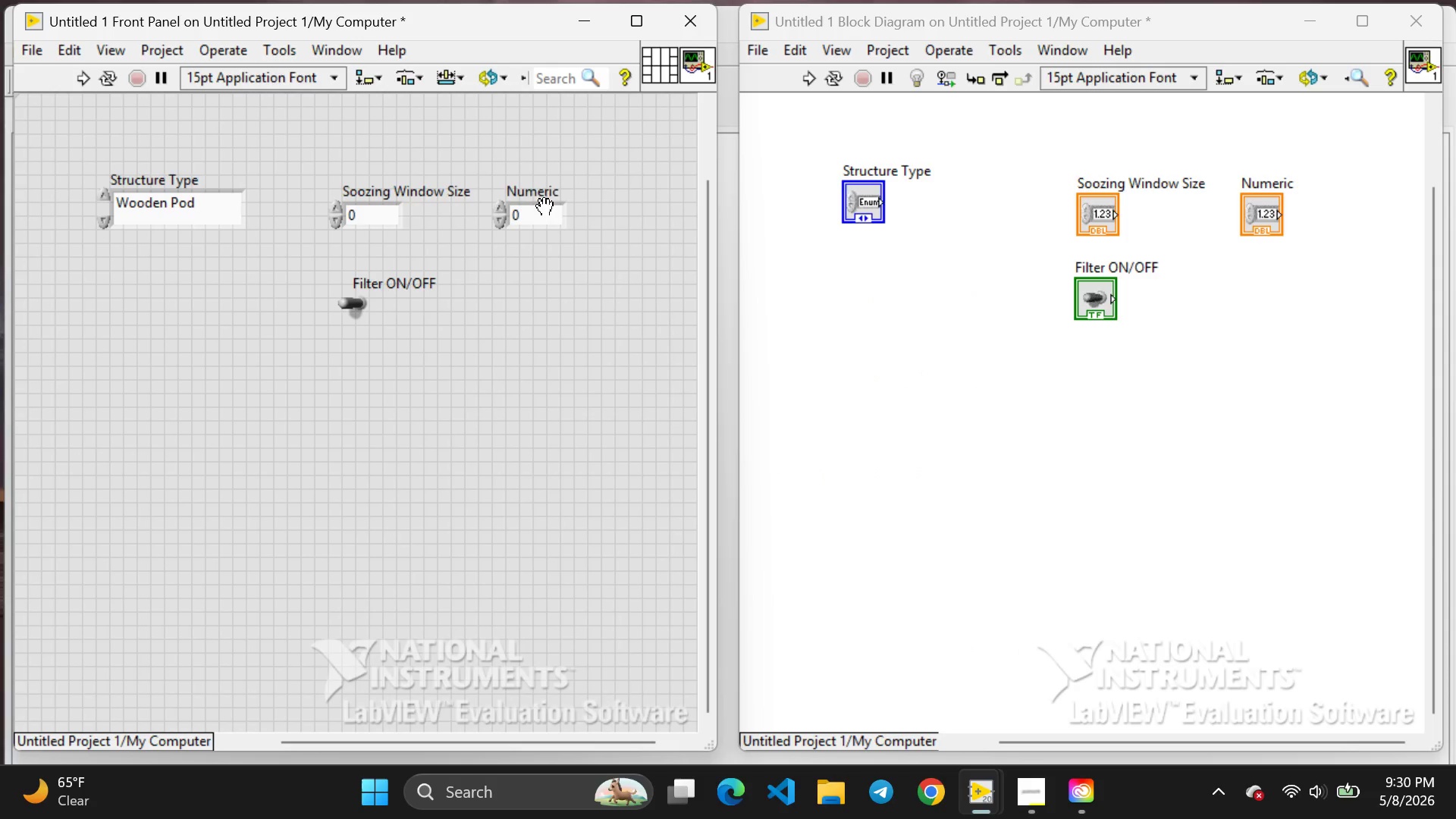 
left_click([544, 208])
 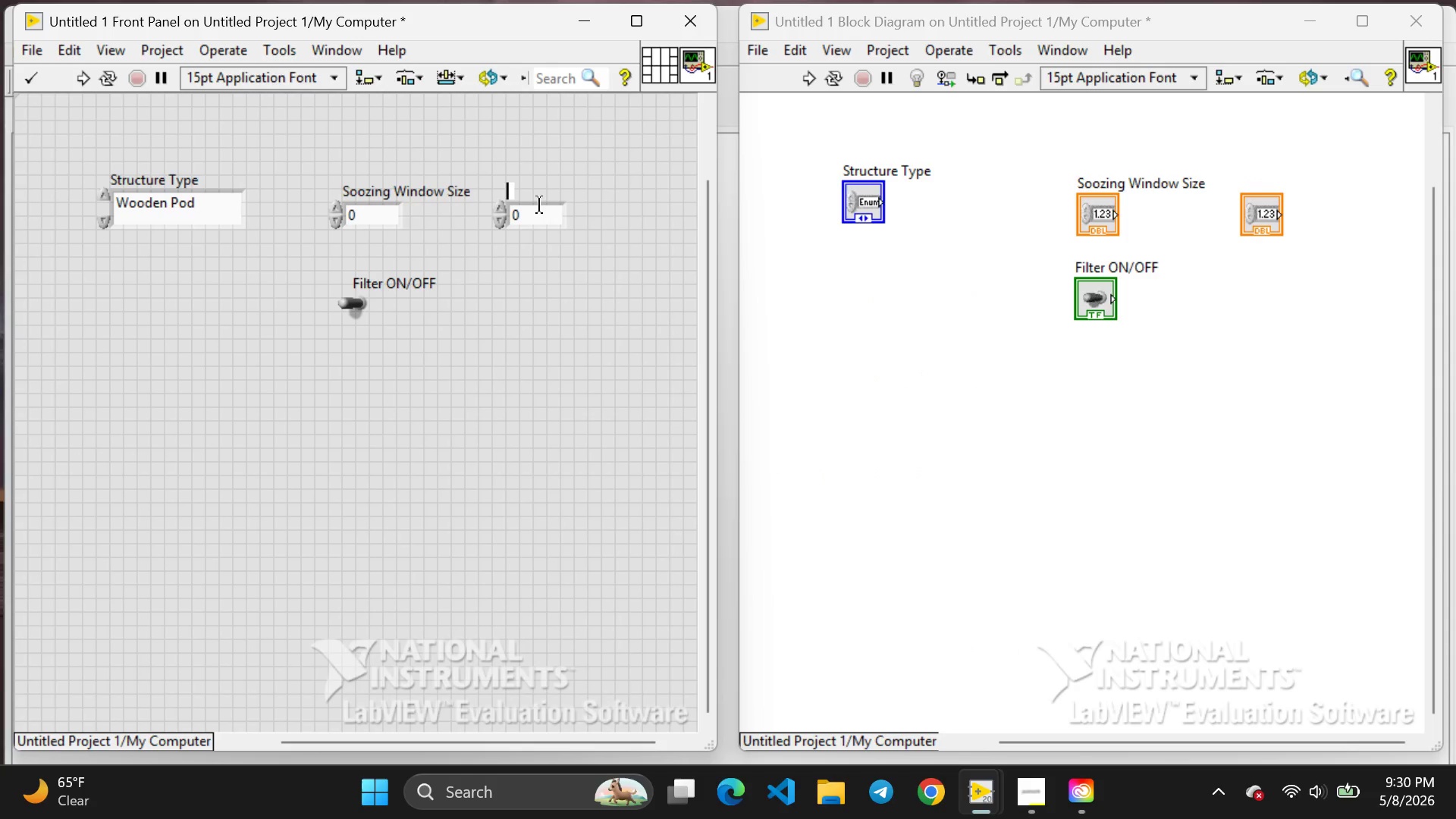 
key(Backspace)
 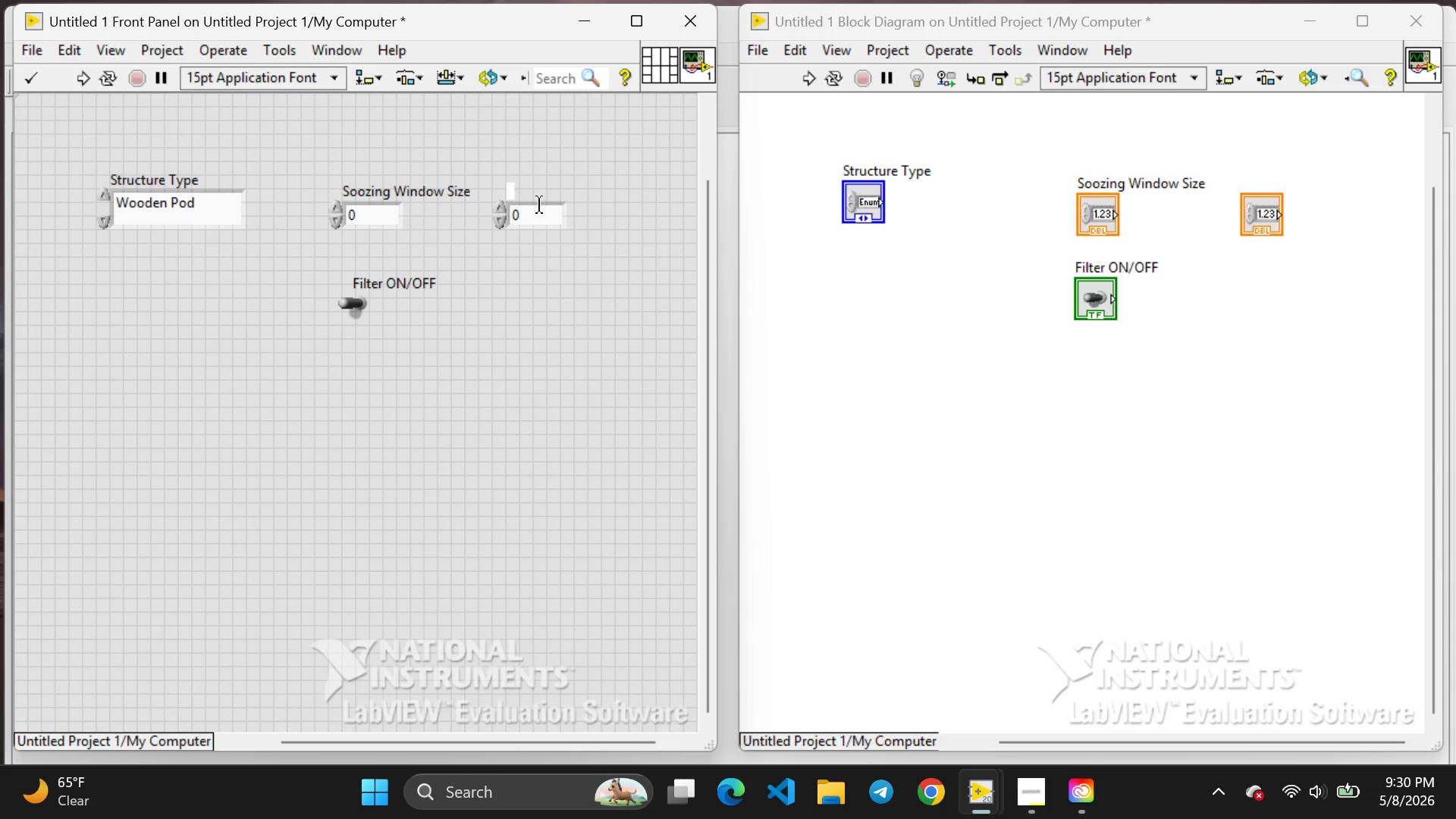 
wait(8.72)
 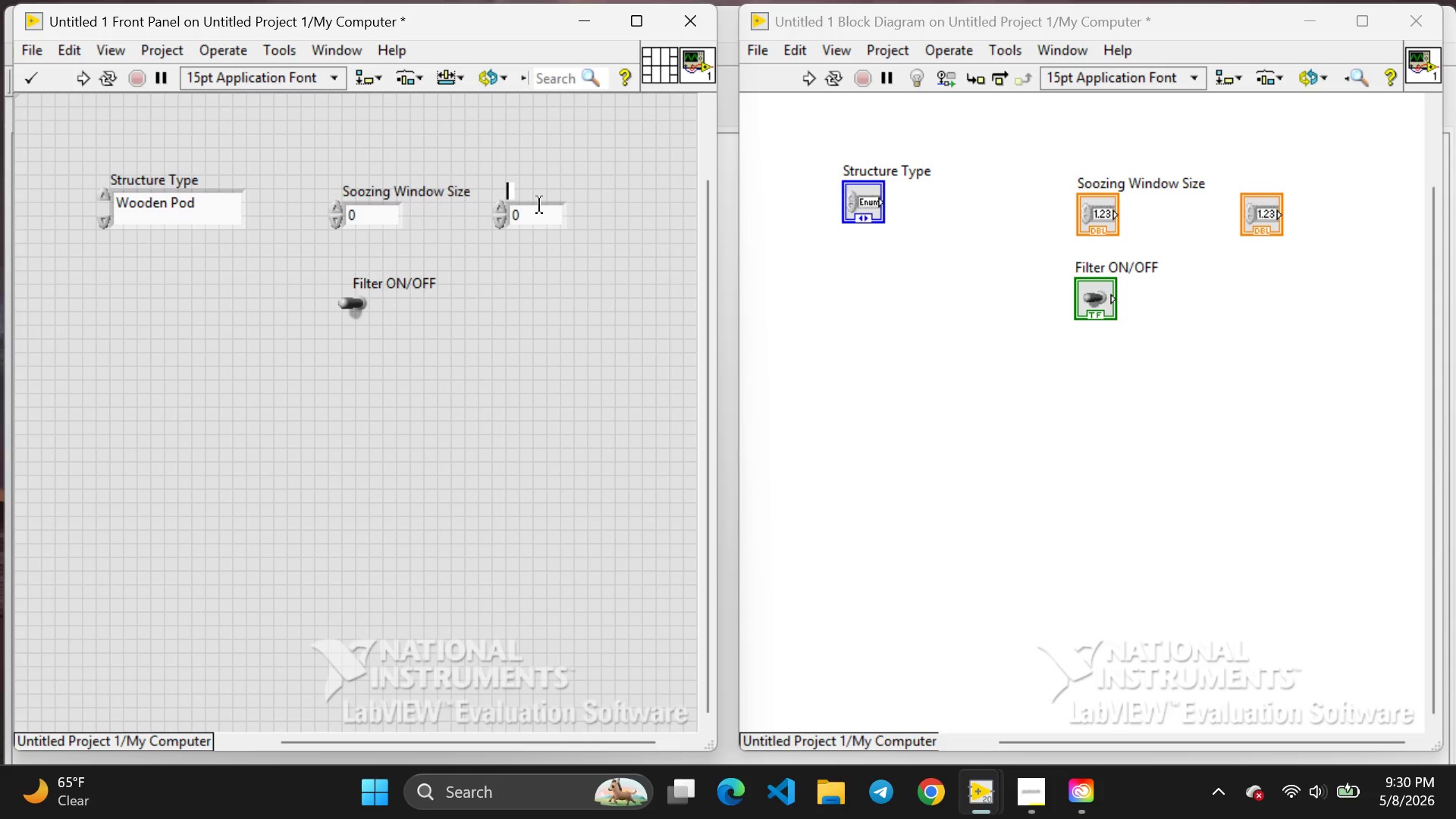 
type(Comfort Min Temp)
 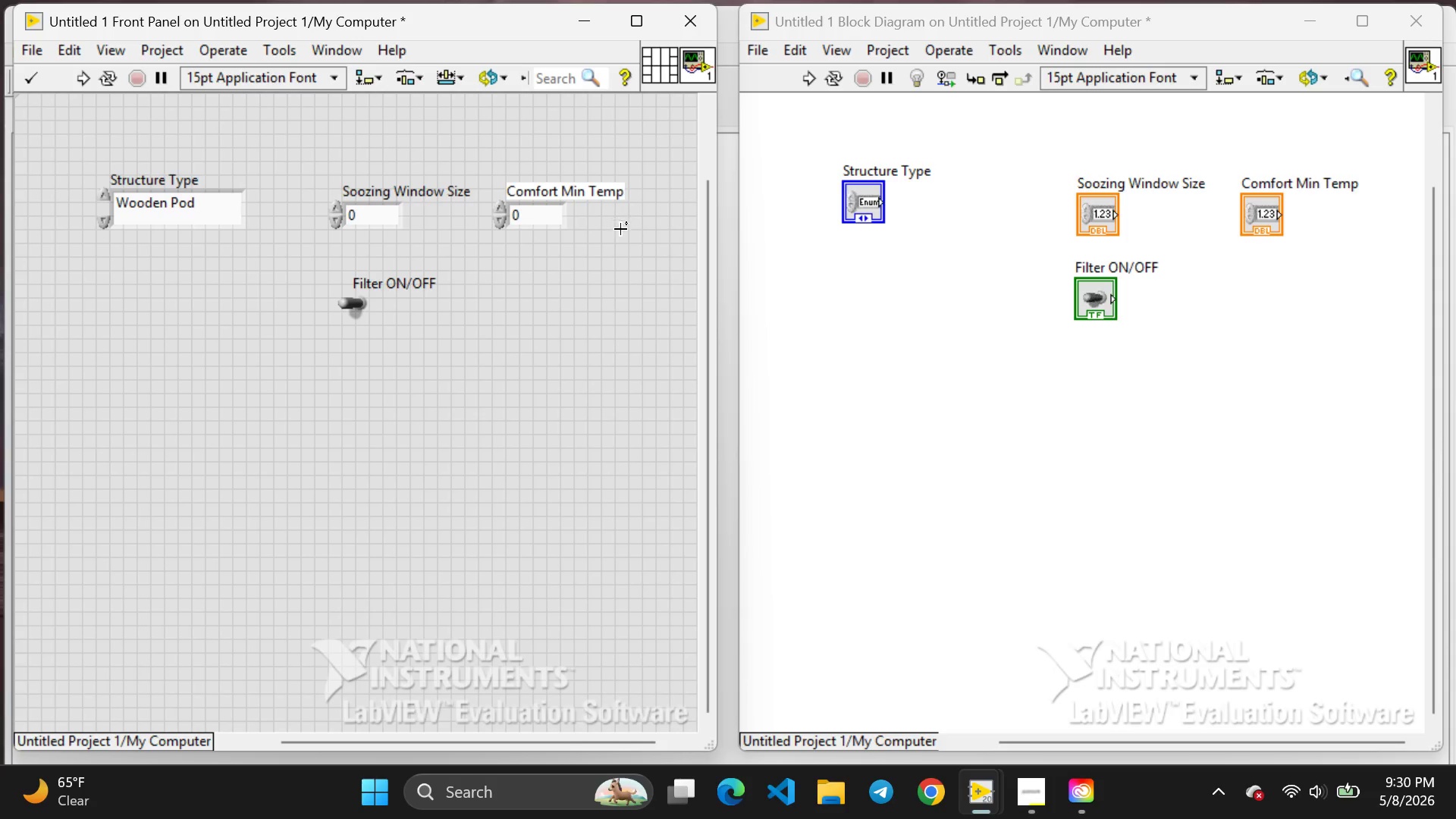 
right_click([585, 265])
 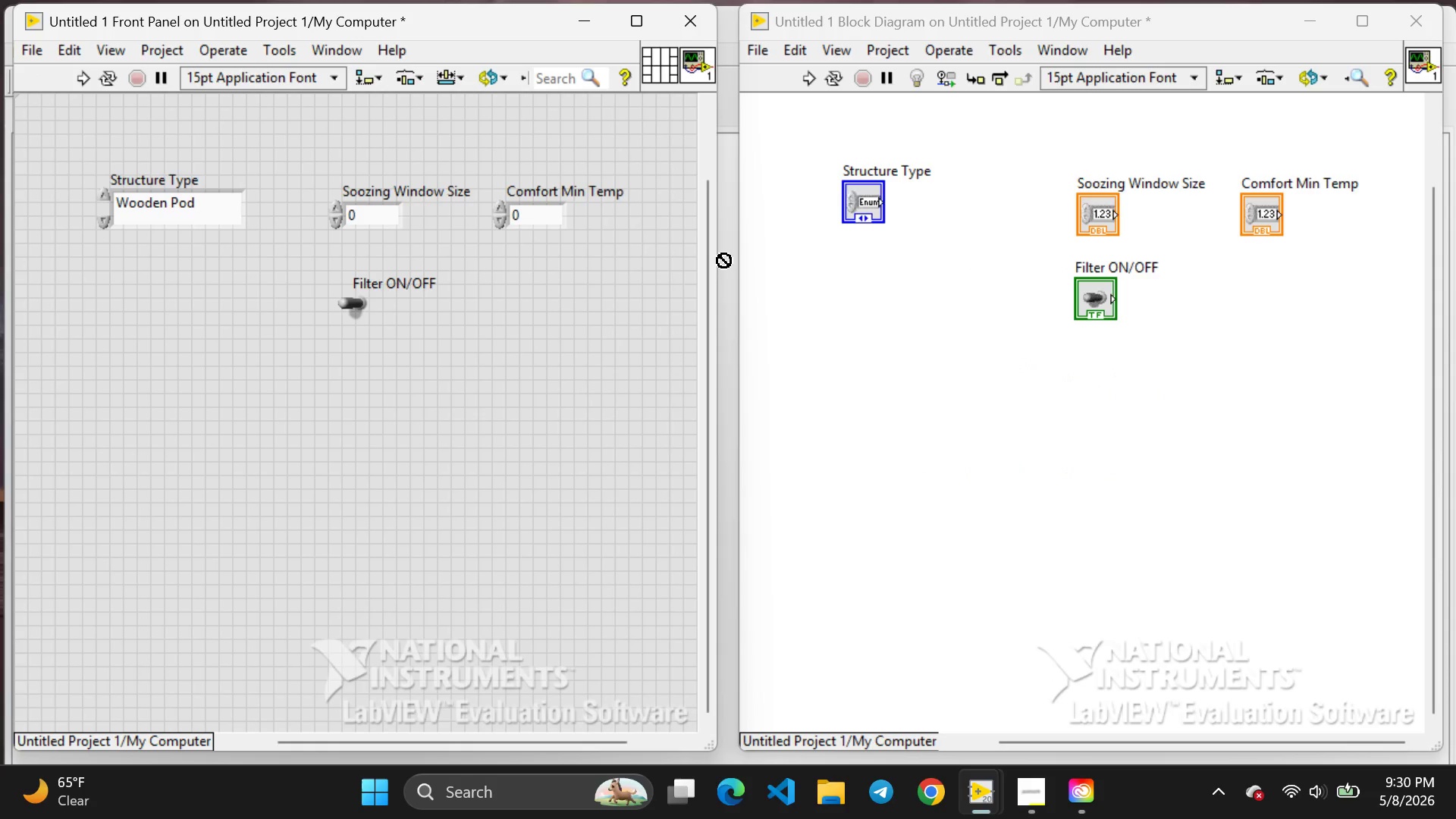 
left_click([723, 260])
 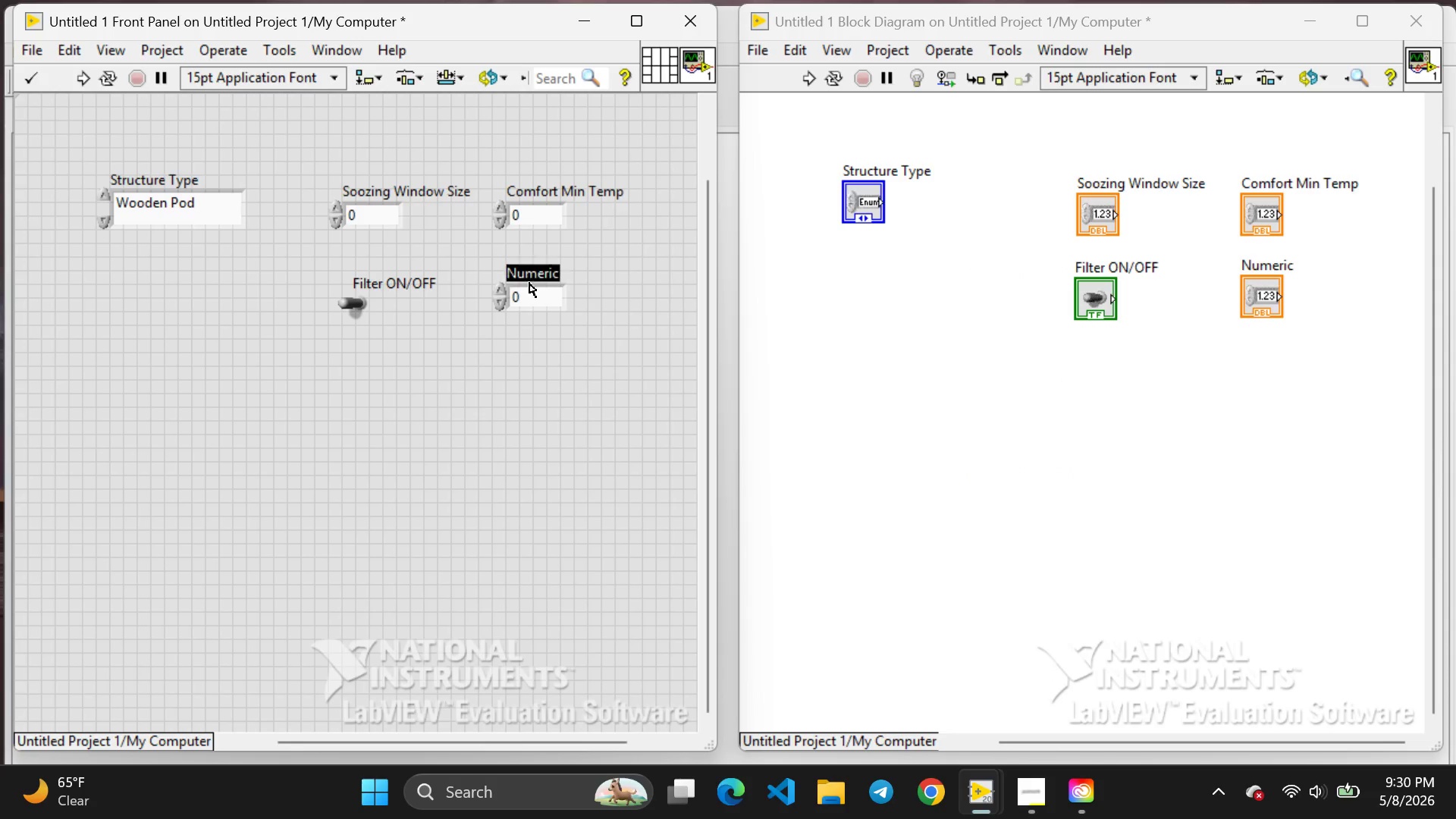 
left_click([529, 283])
 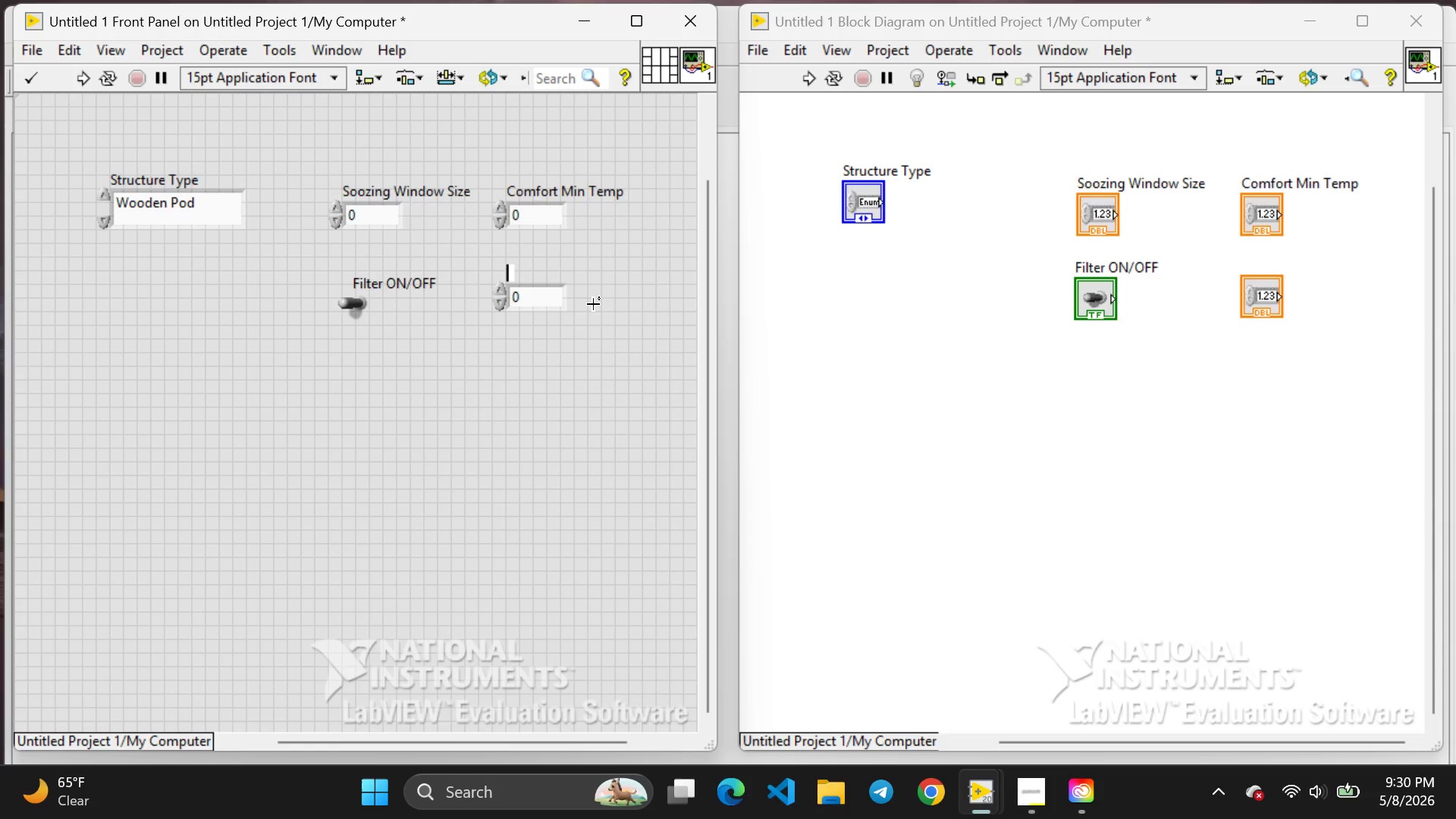 
key(Backspace)
type(Comfort Max Temp)
 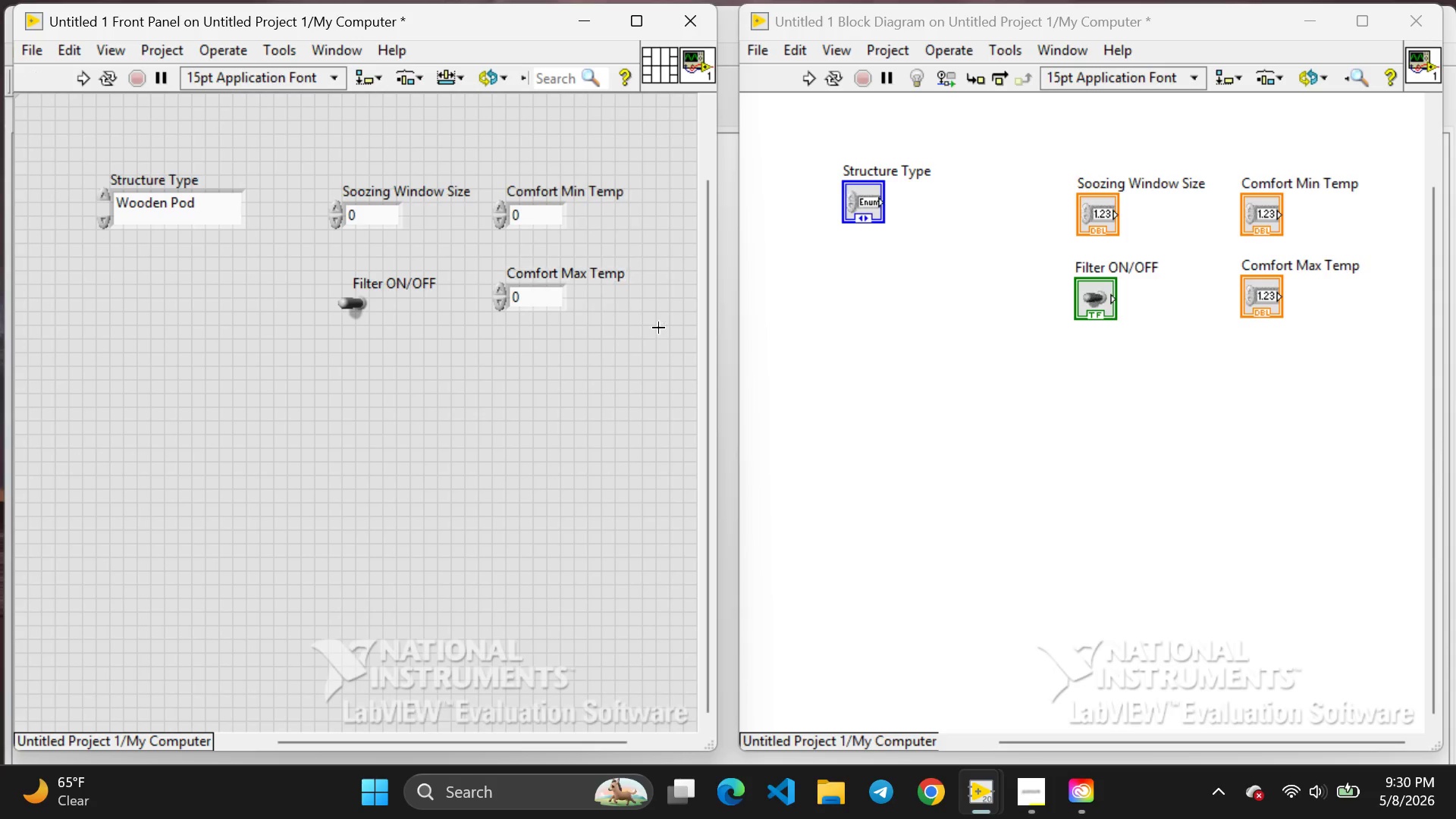 
left_click([658, 328])
 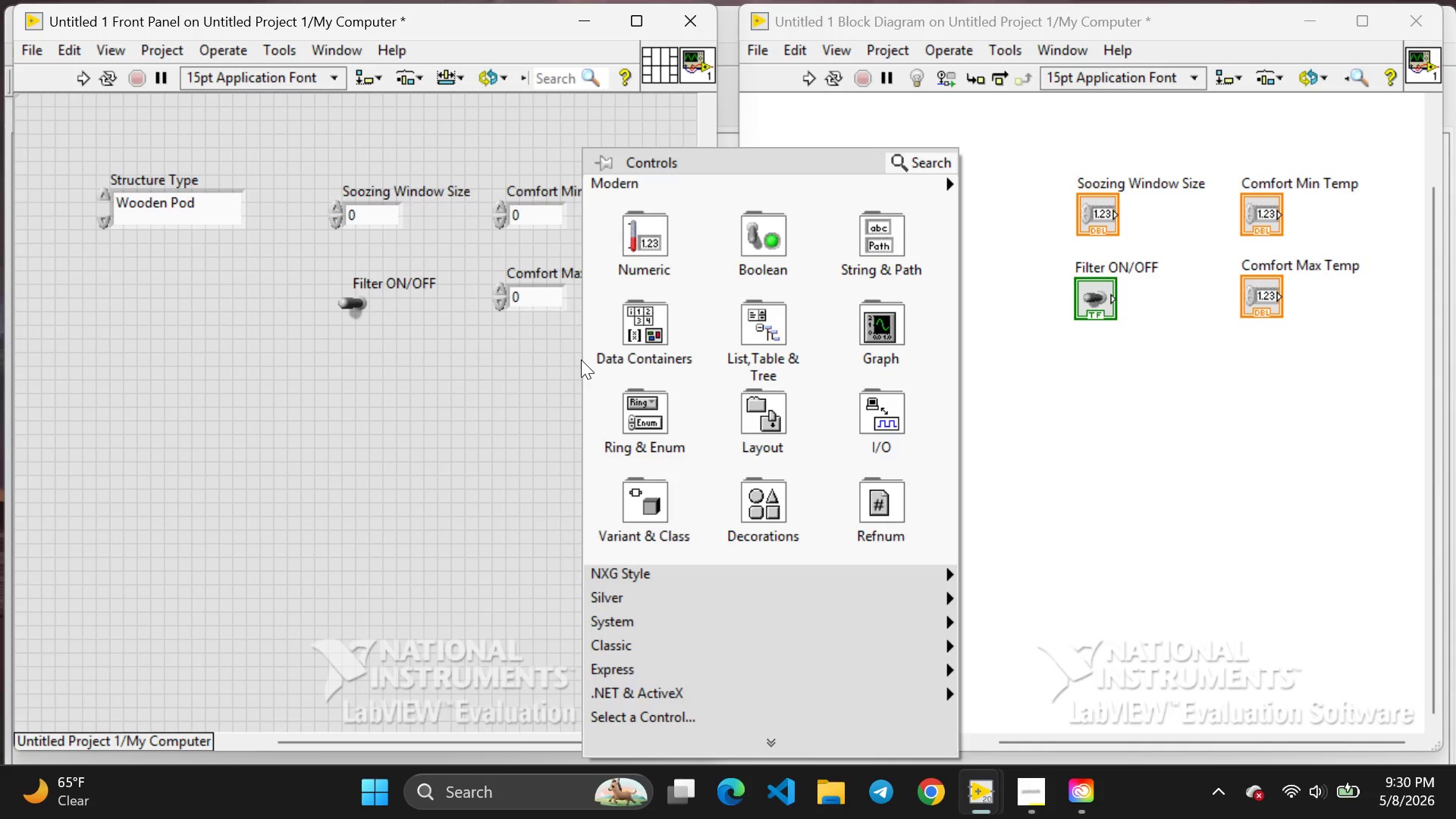 
right_click([581, 359])
 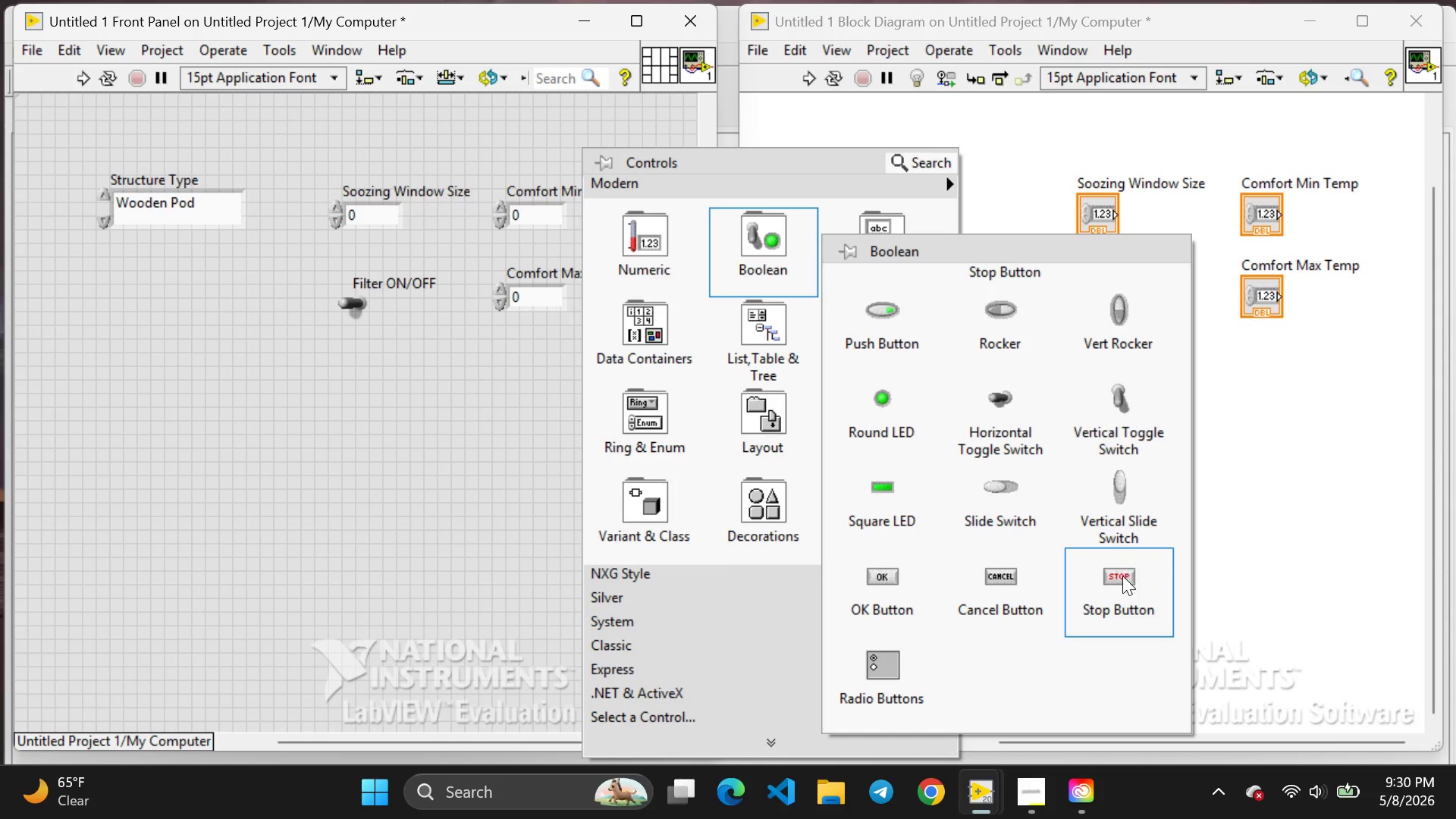 
left_click([1122, 581])
 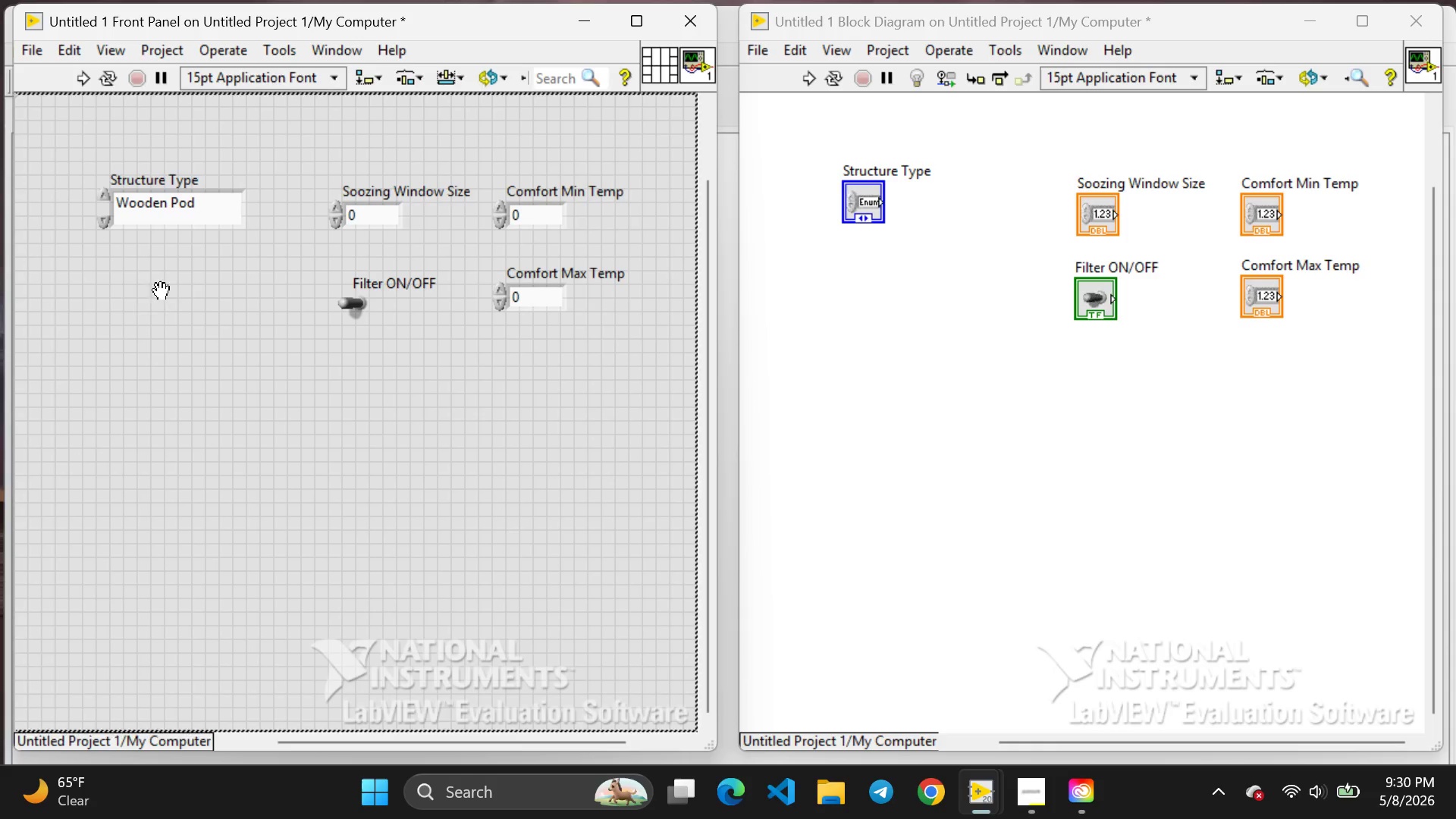 
left_click([161, 292])
 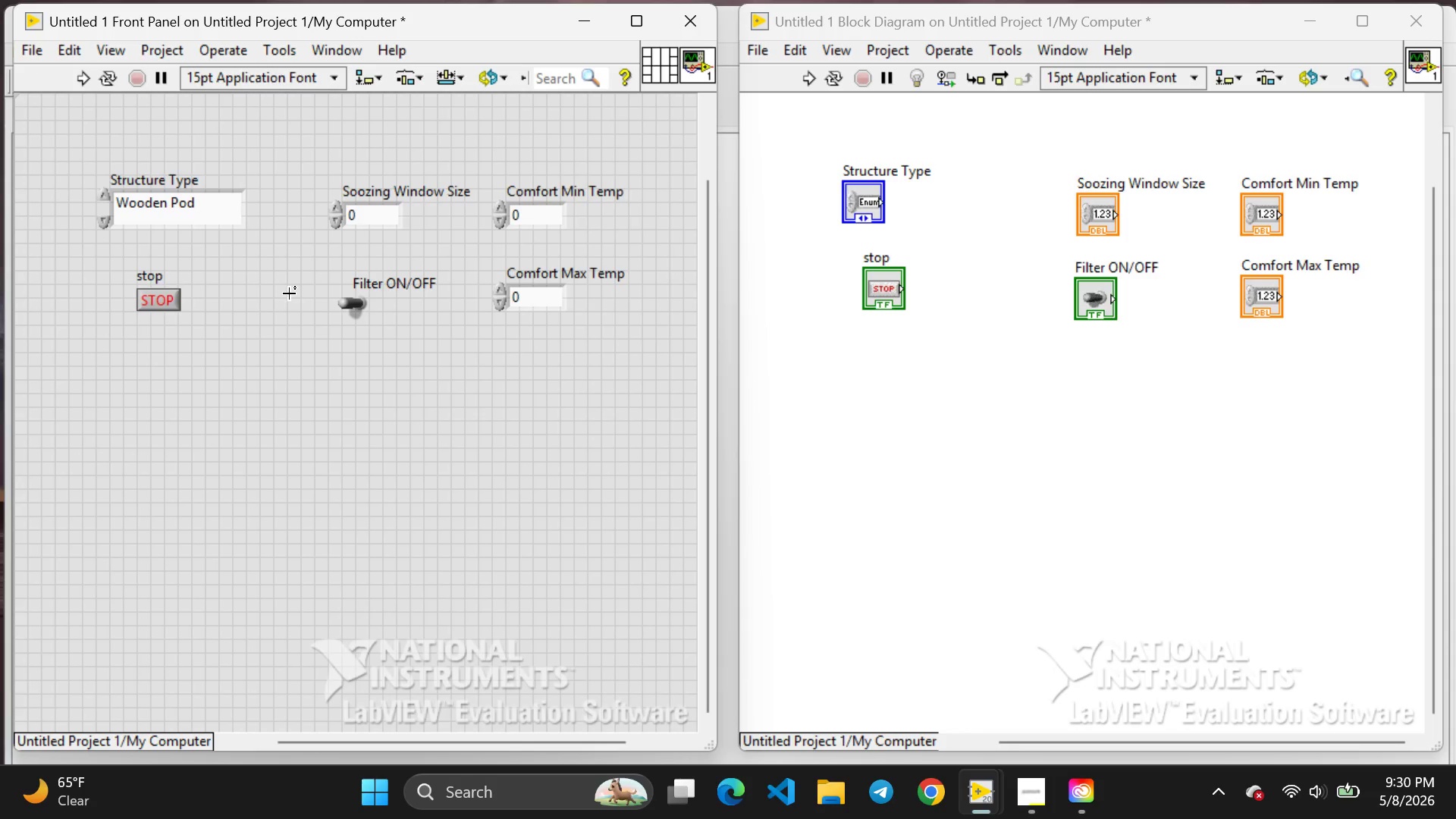 
left_click([289, 293])
 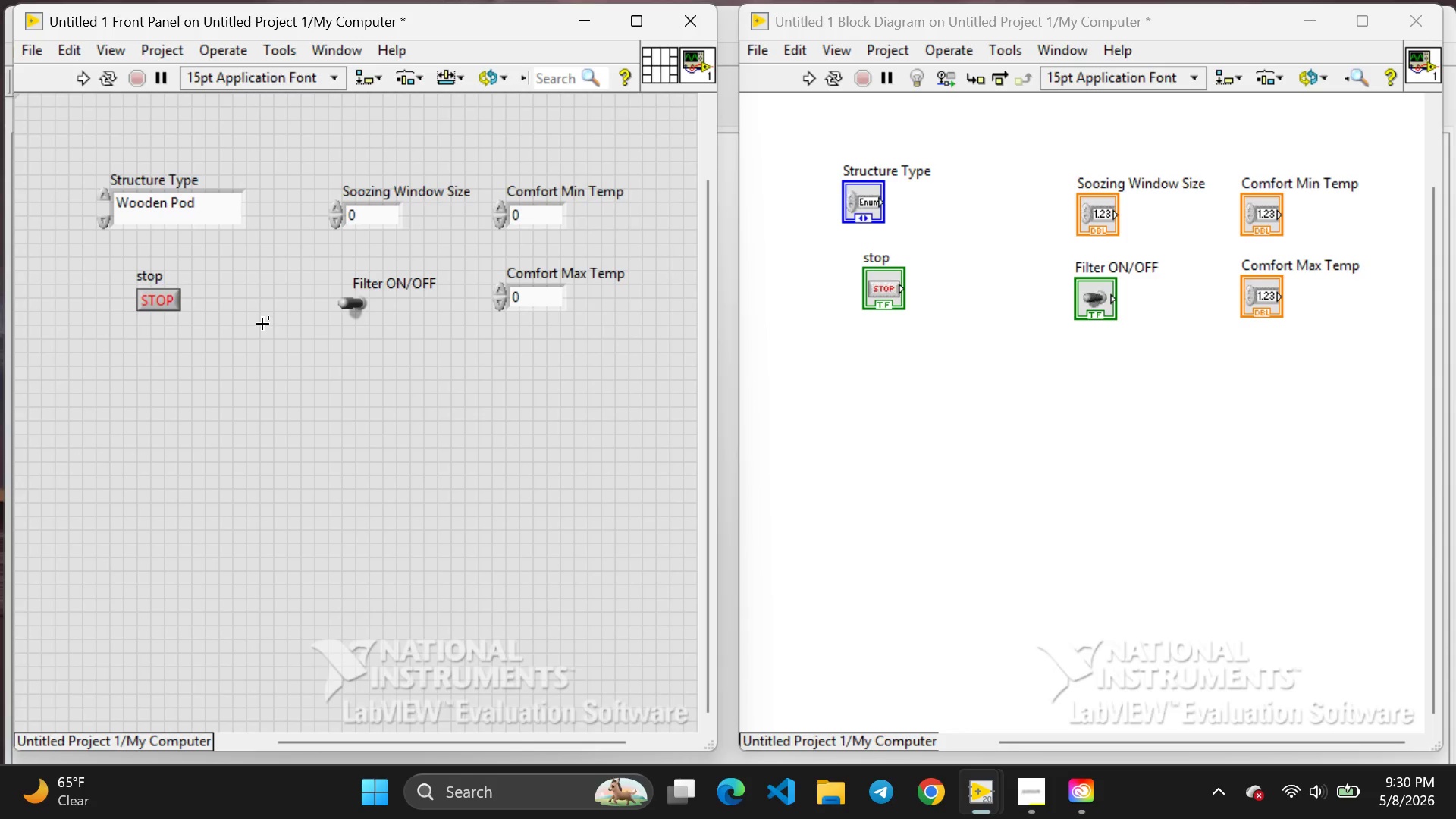 
wait(13.25)
 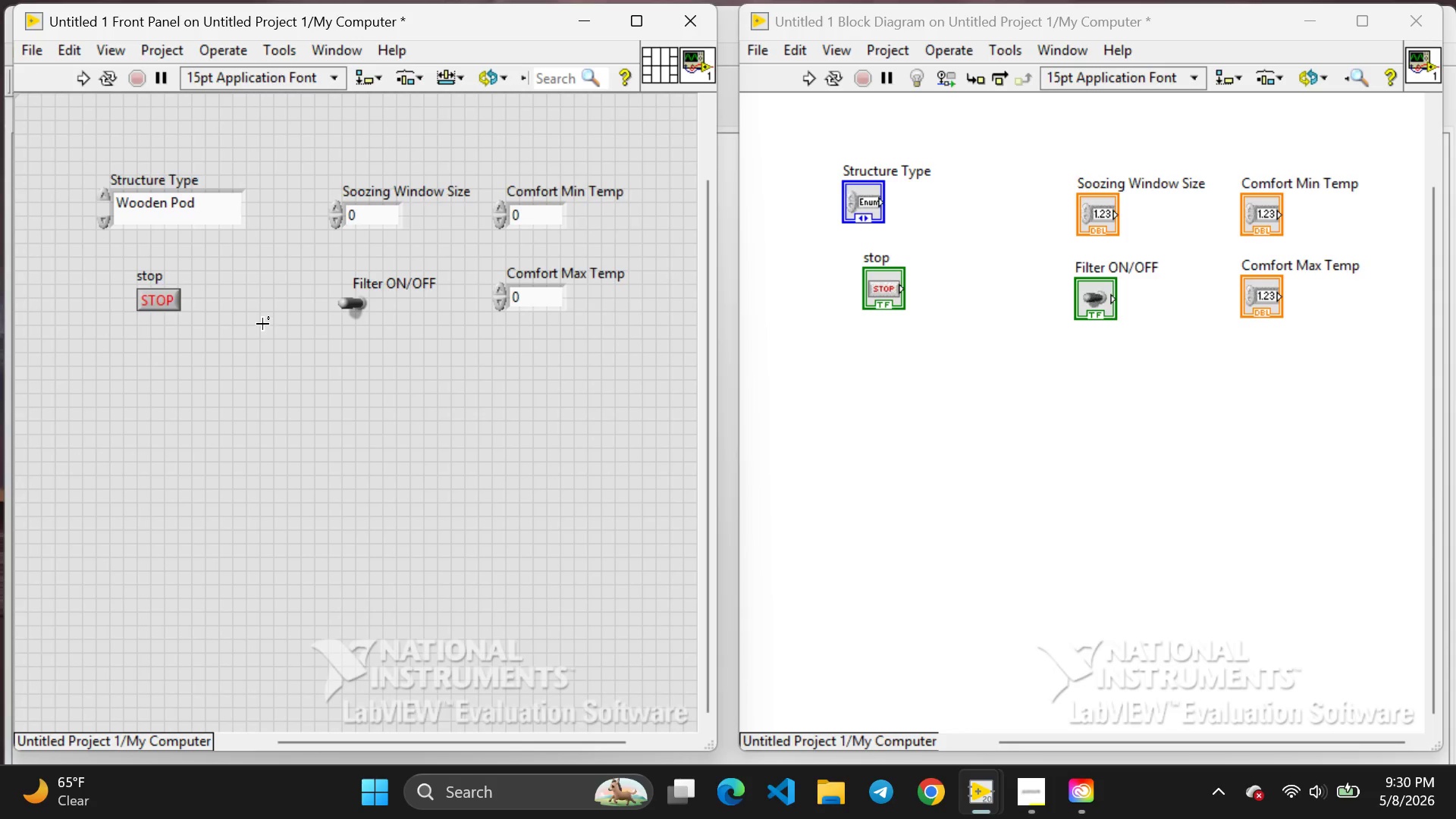 
left_click([383, 222])
 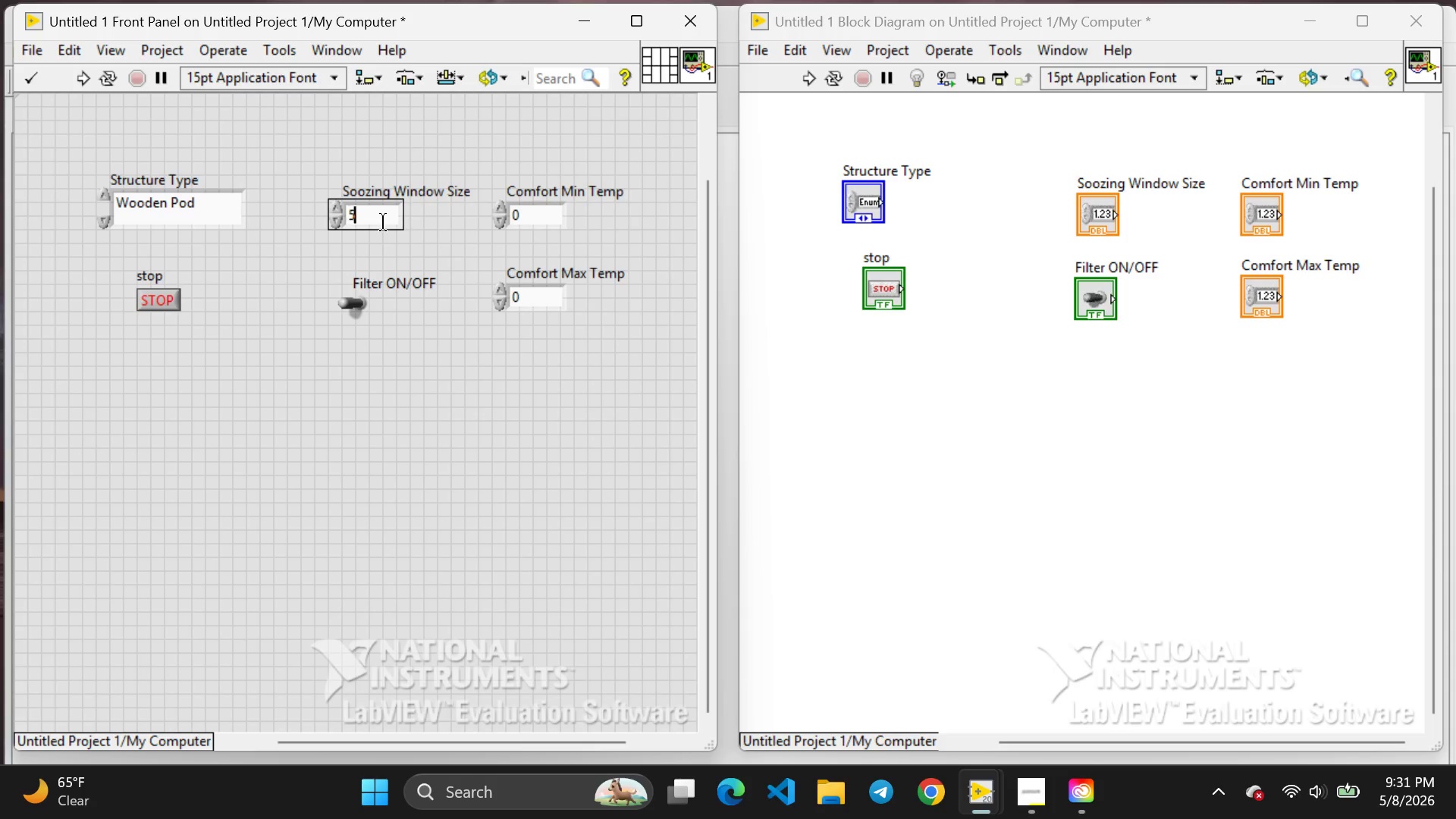 
key(Backspace)
 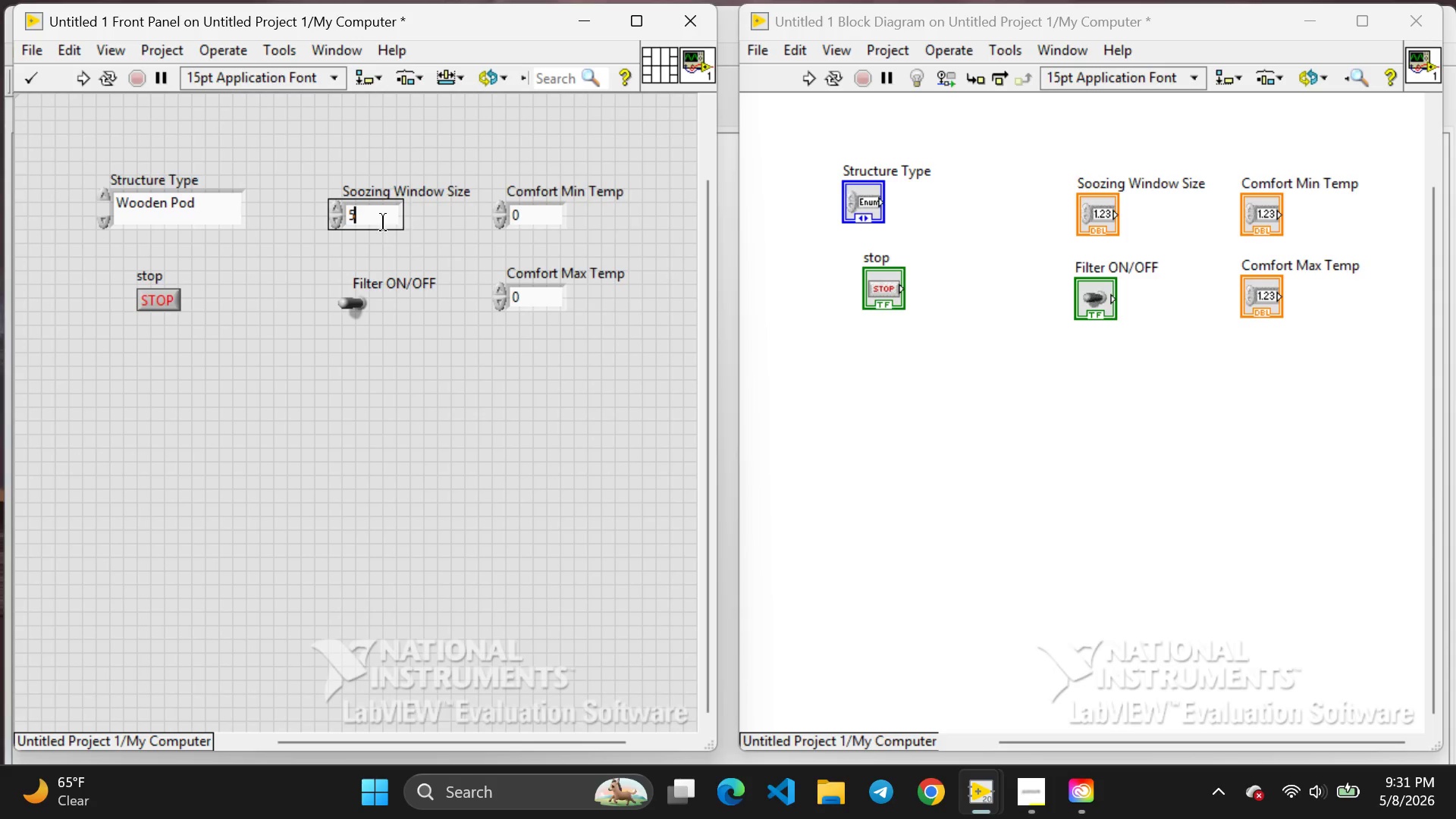 
key(5)
 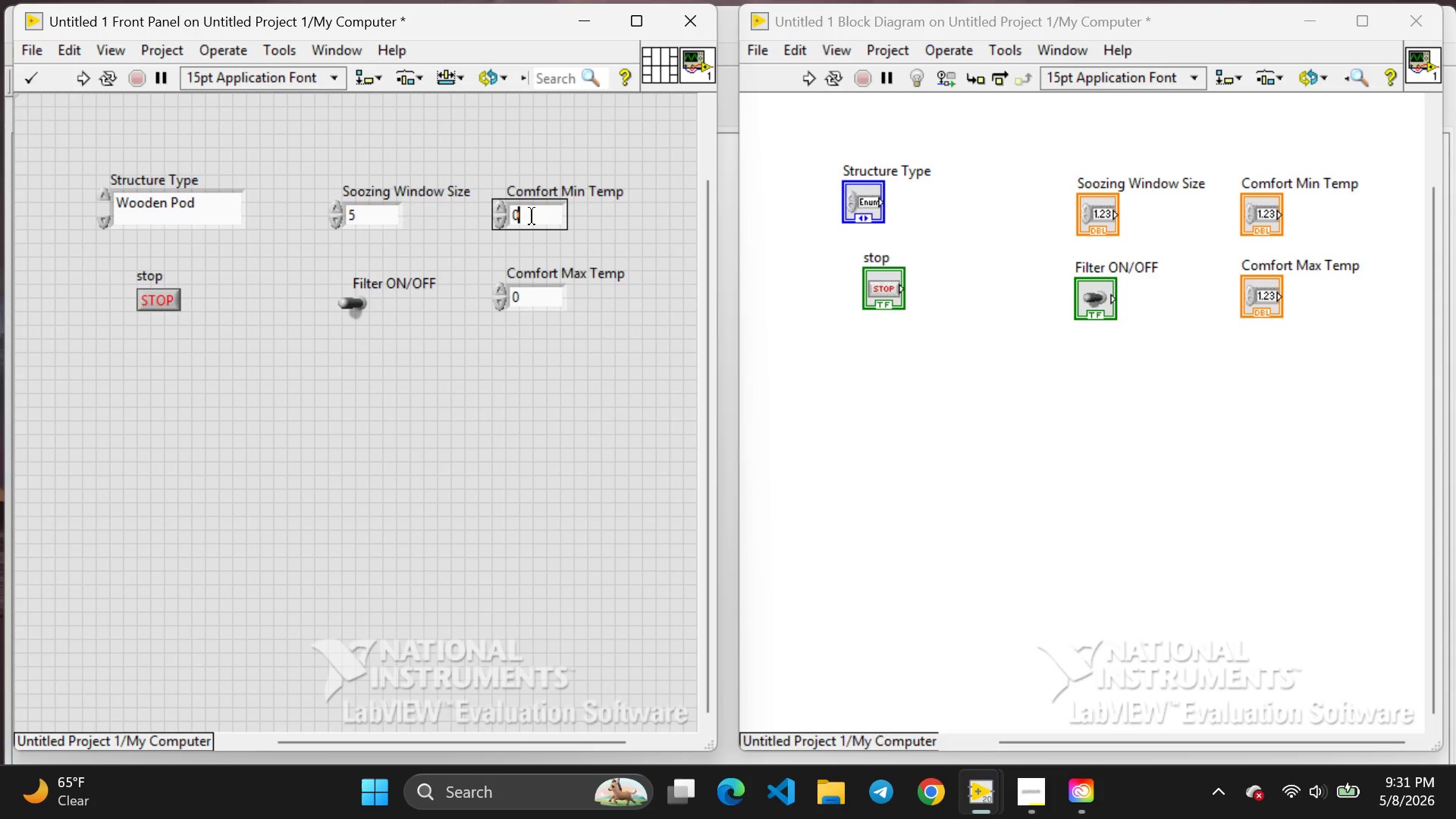 
left_click([532, 216])
 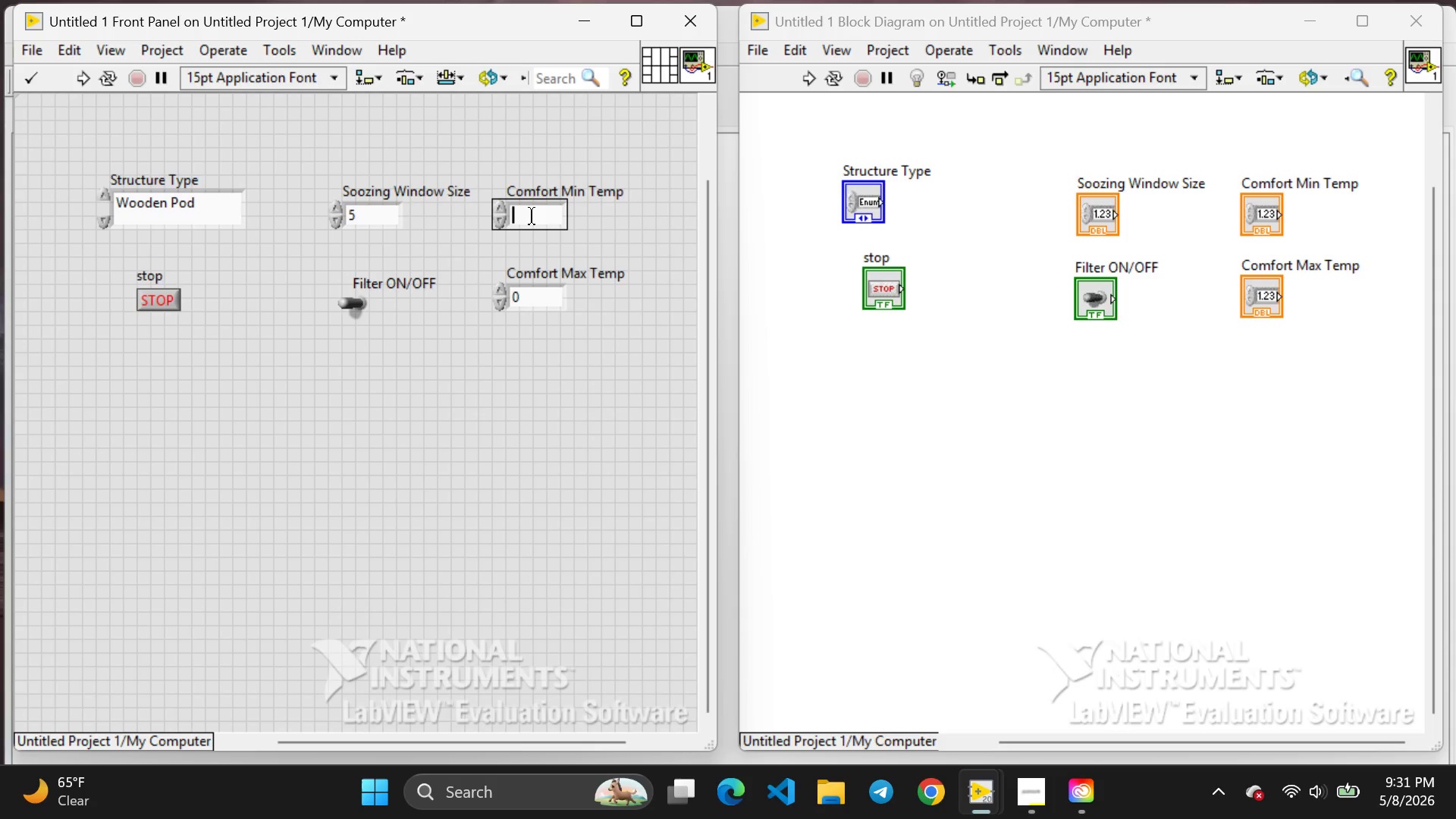 
key(Backspace)
type(20)
 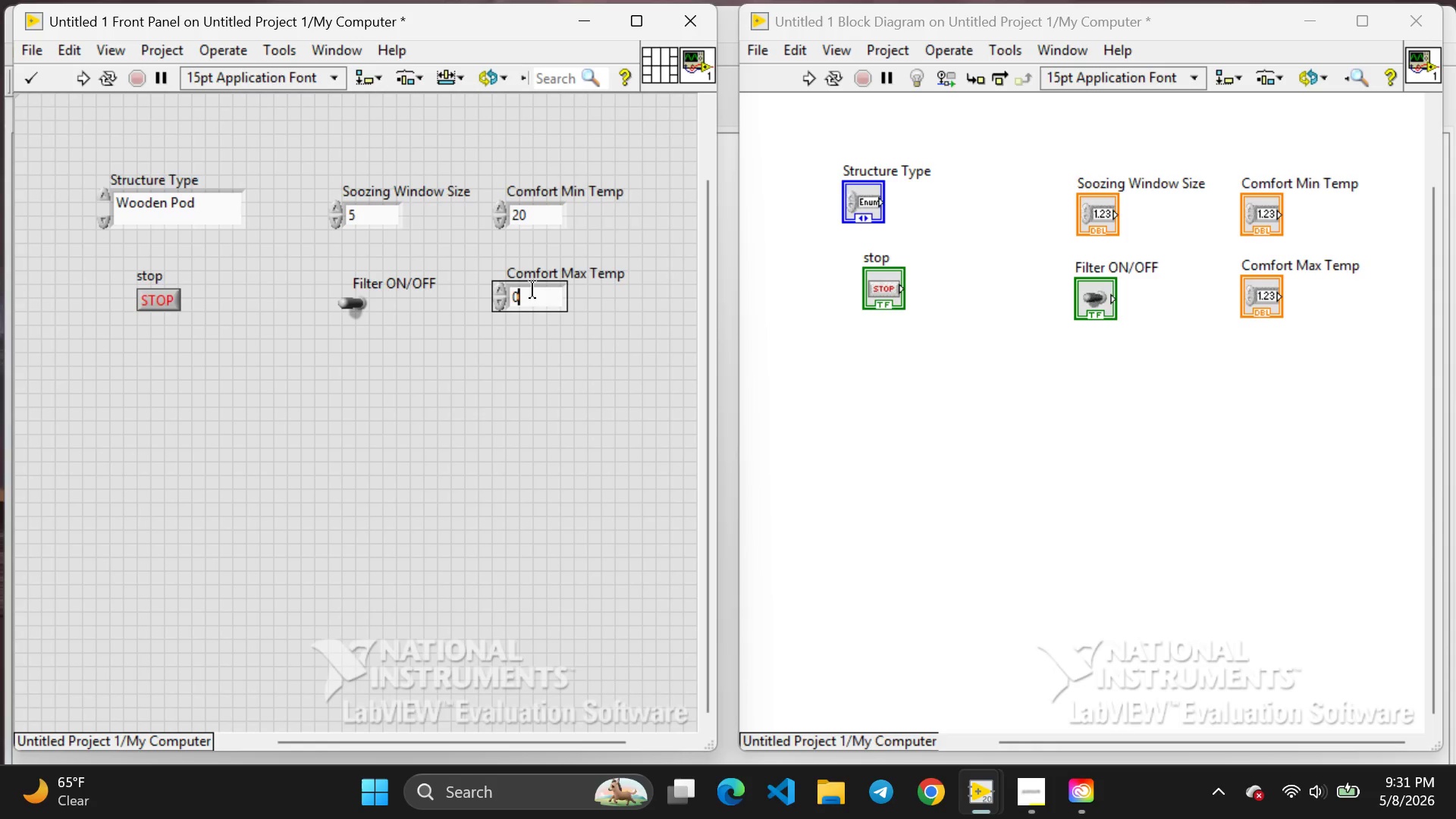 
left_click([532, 290])
 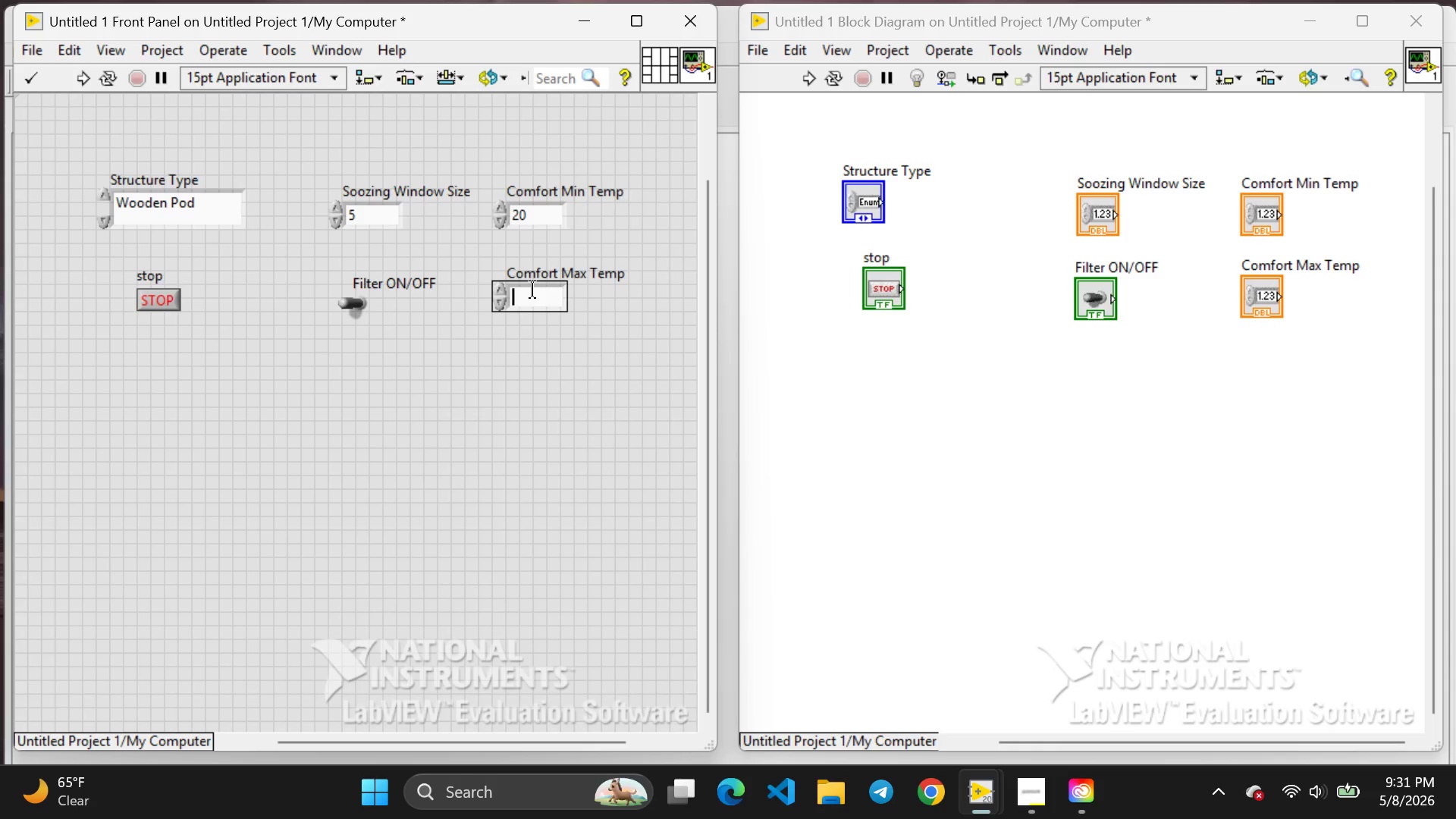 
key(Backspace)
type(26)
 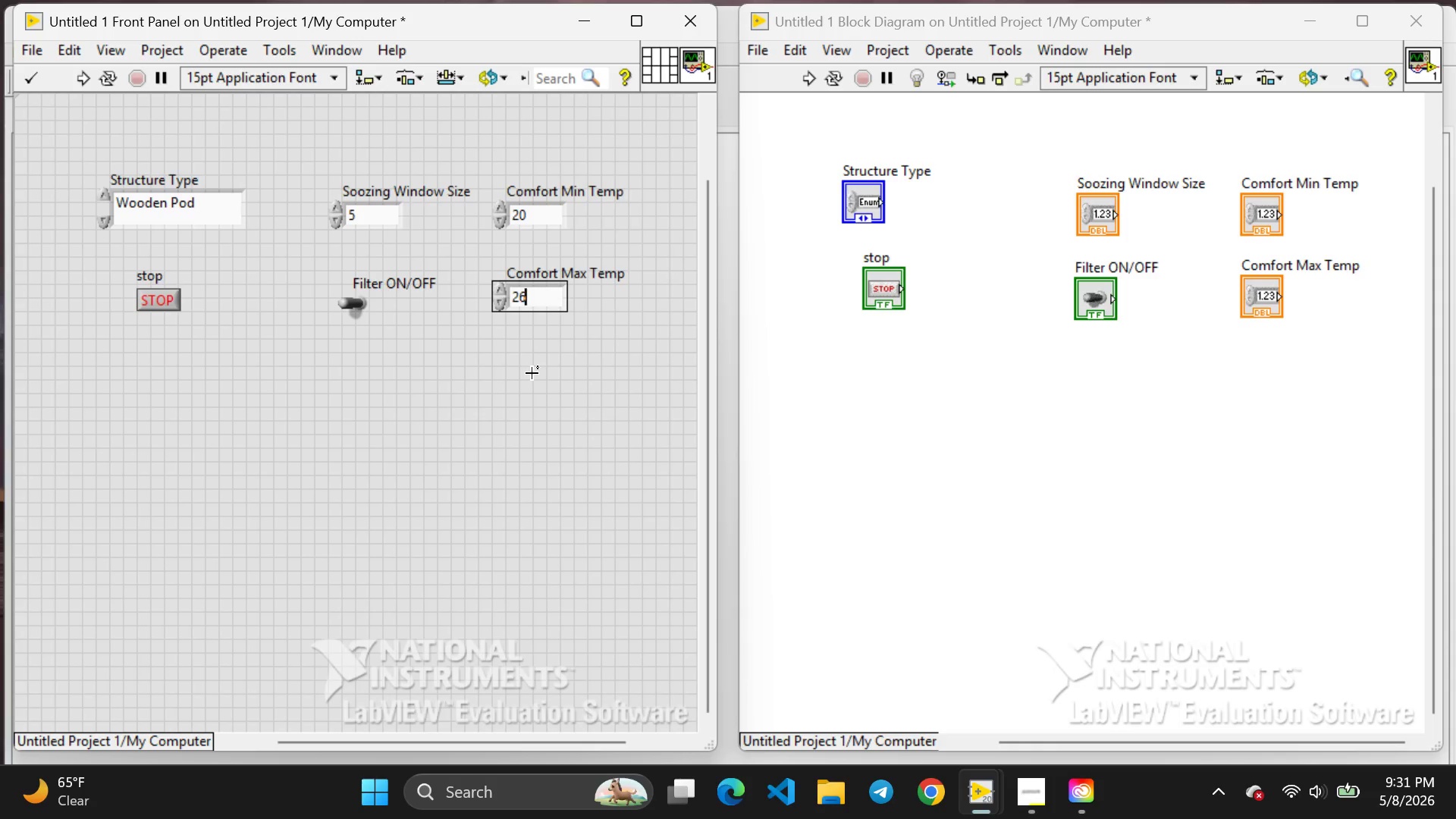 
wait(7.8)
 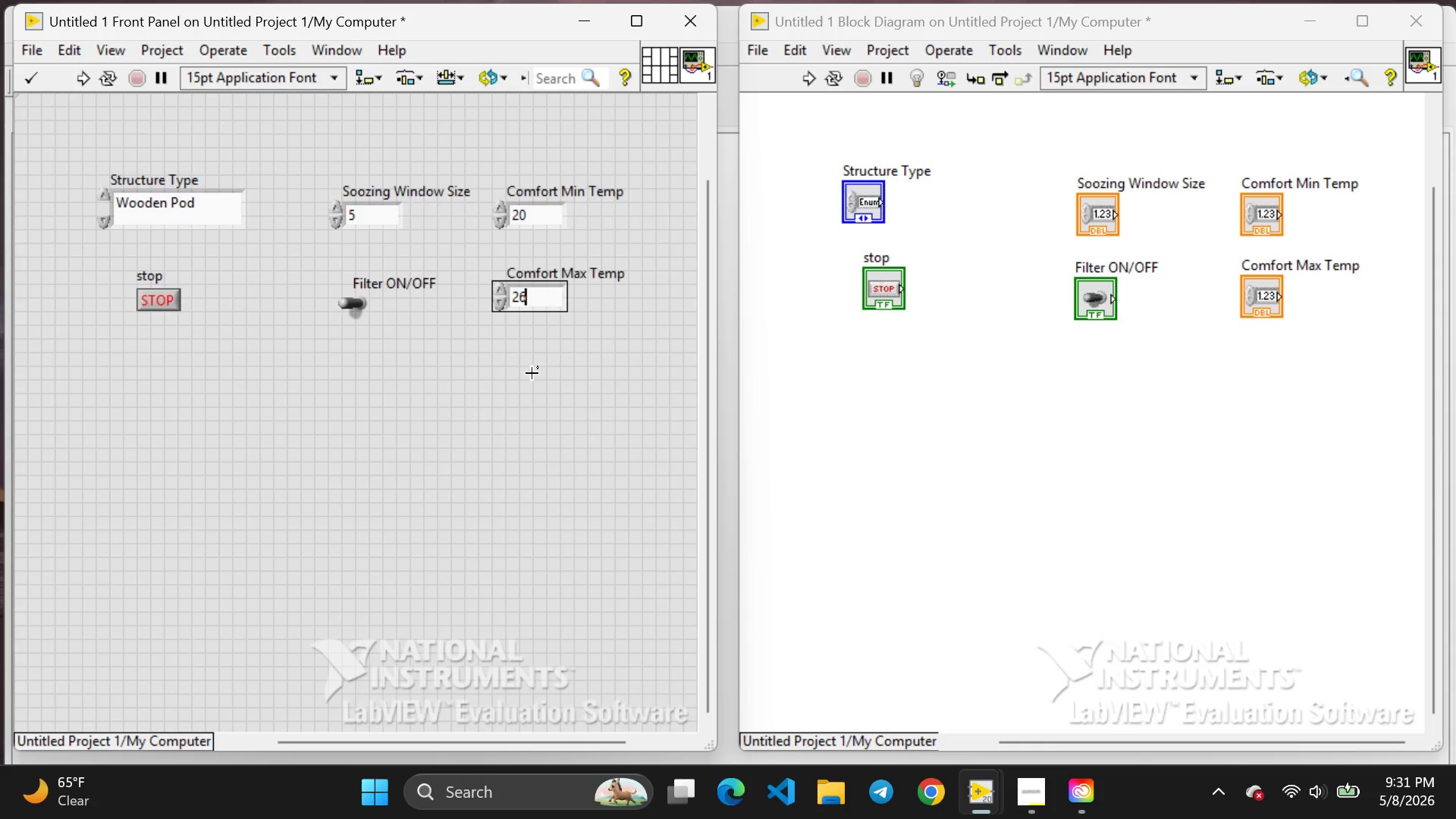 
right_click([543, 418])
 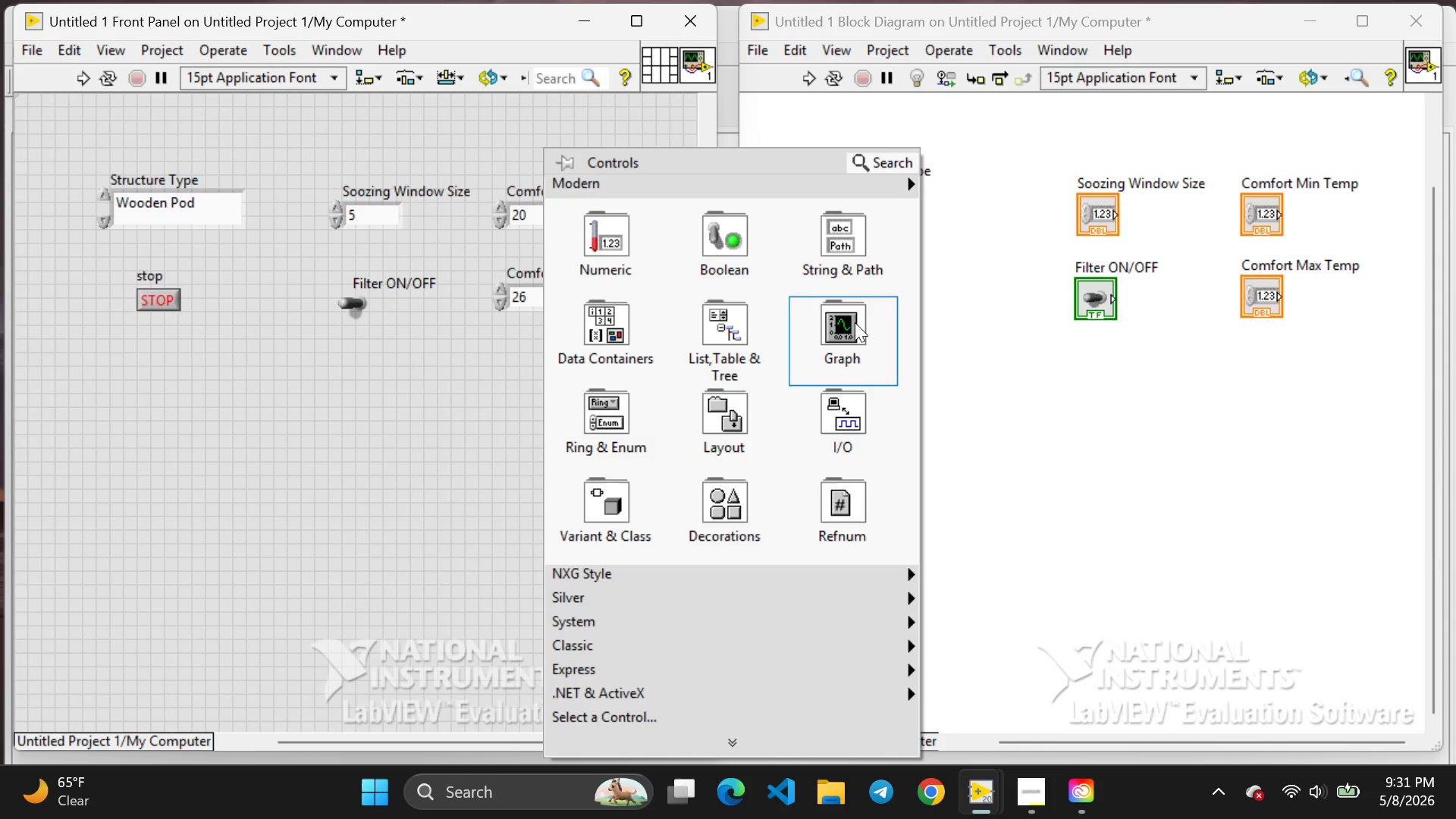 
mouse_move([876, 331])
 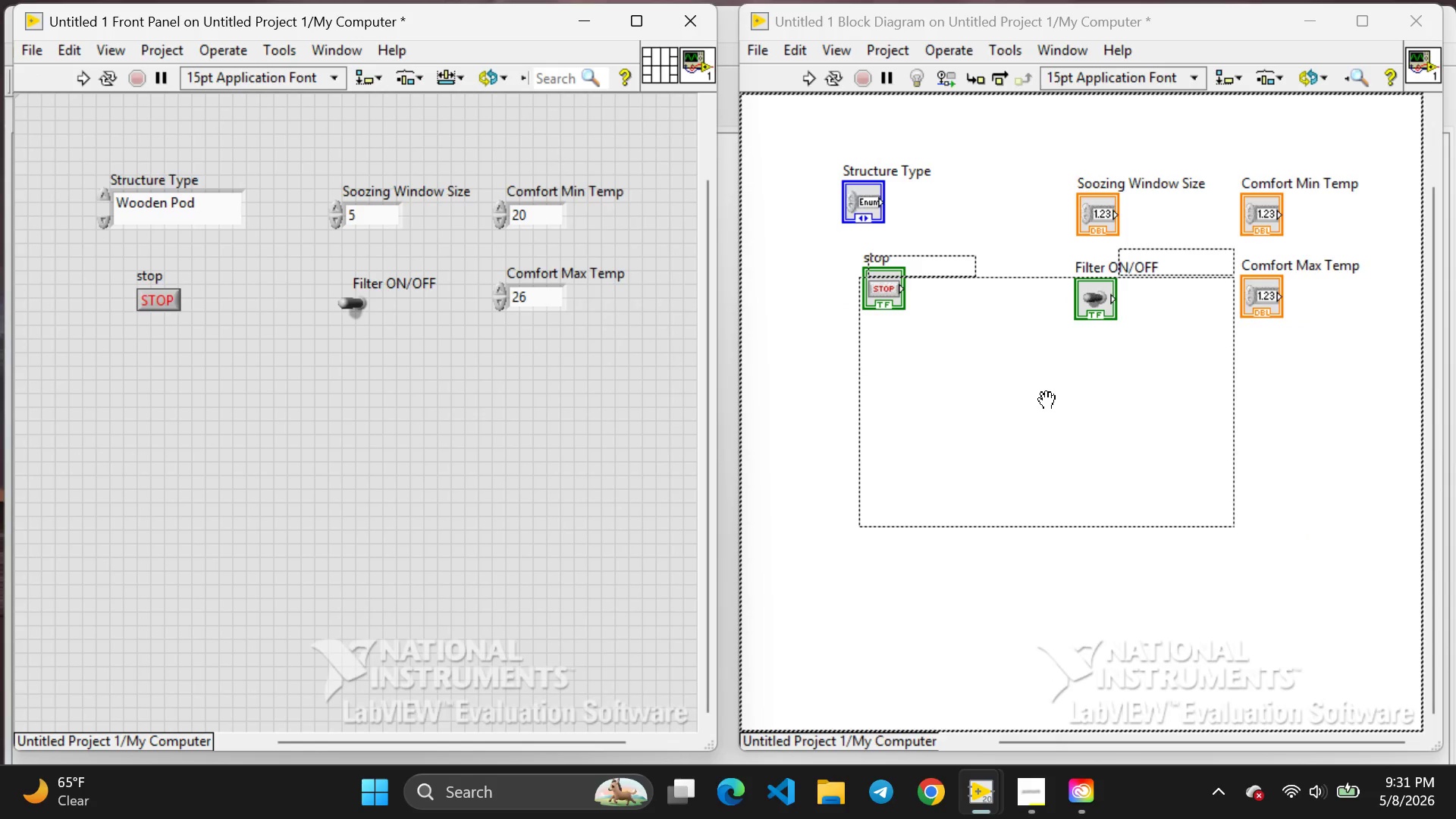 
left_click([1046, 401])
 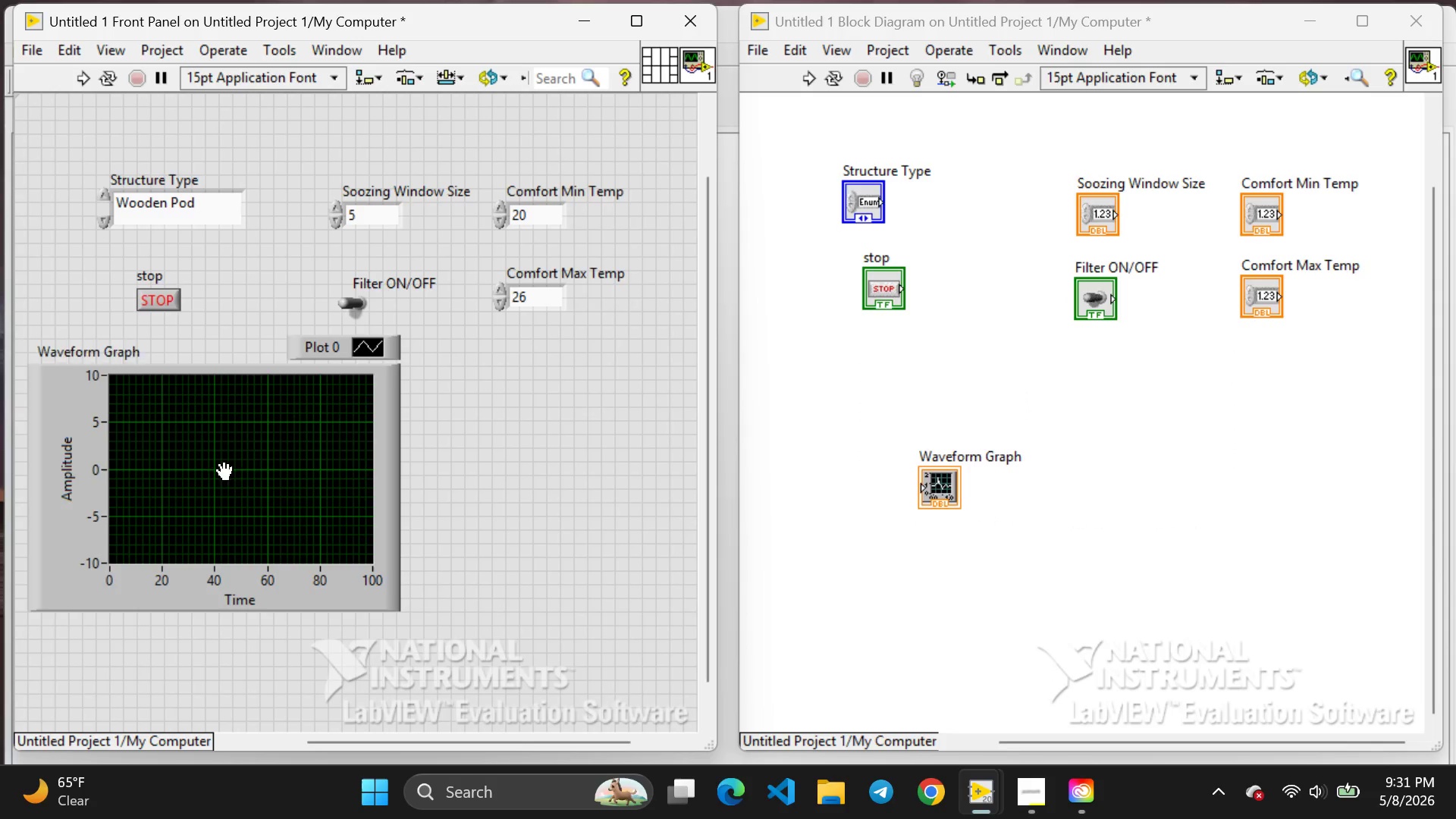 
left_click([224, 472])
 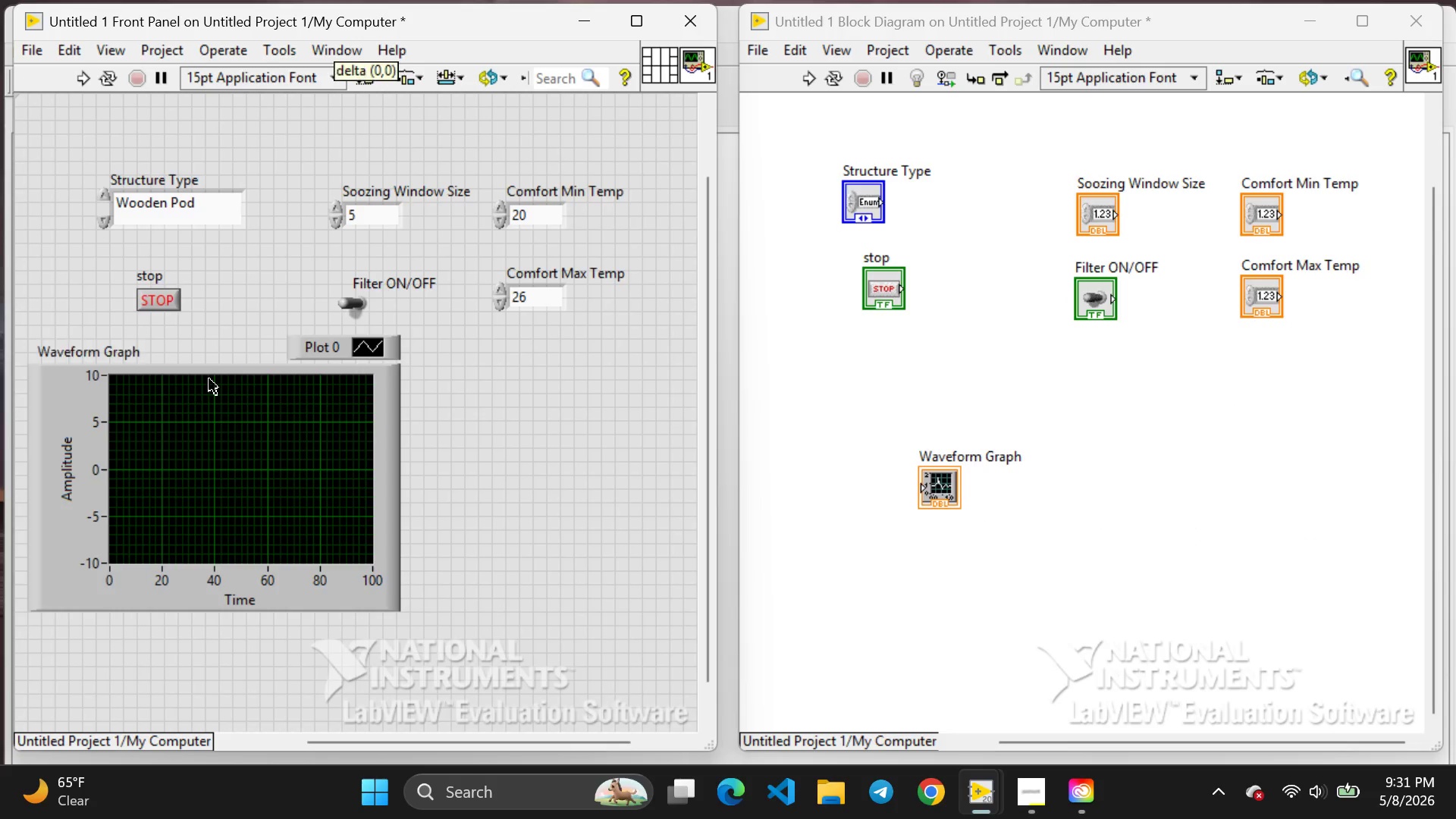 
left_click([209, 379])
 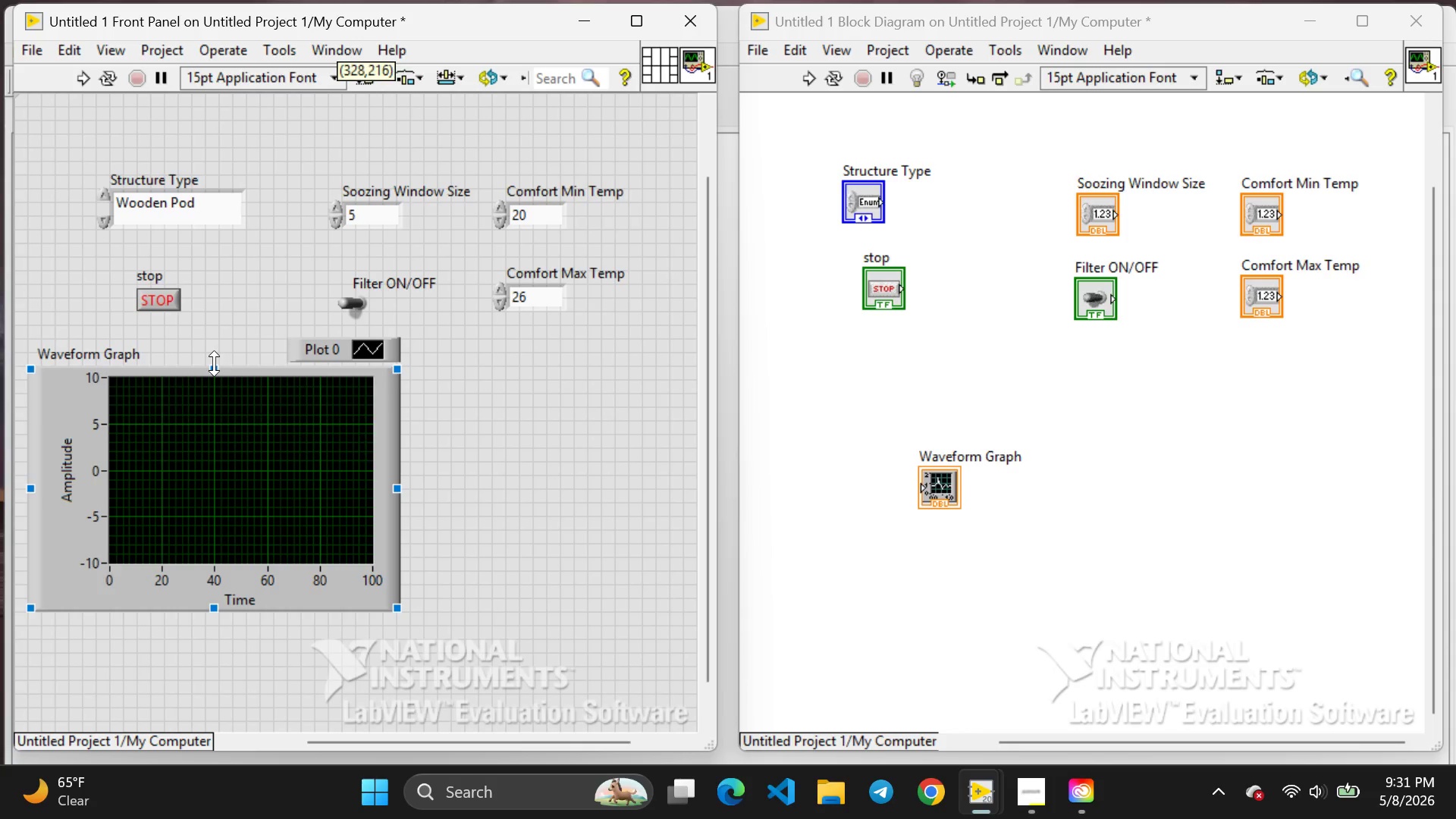 
left_click_drag(start_coordinate=[213, 363], to_coordinate=[208, 406])
 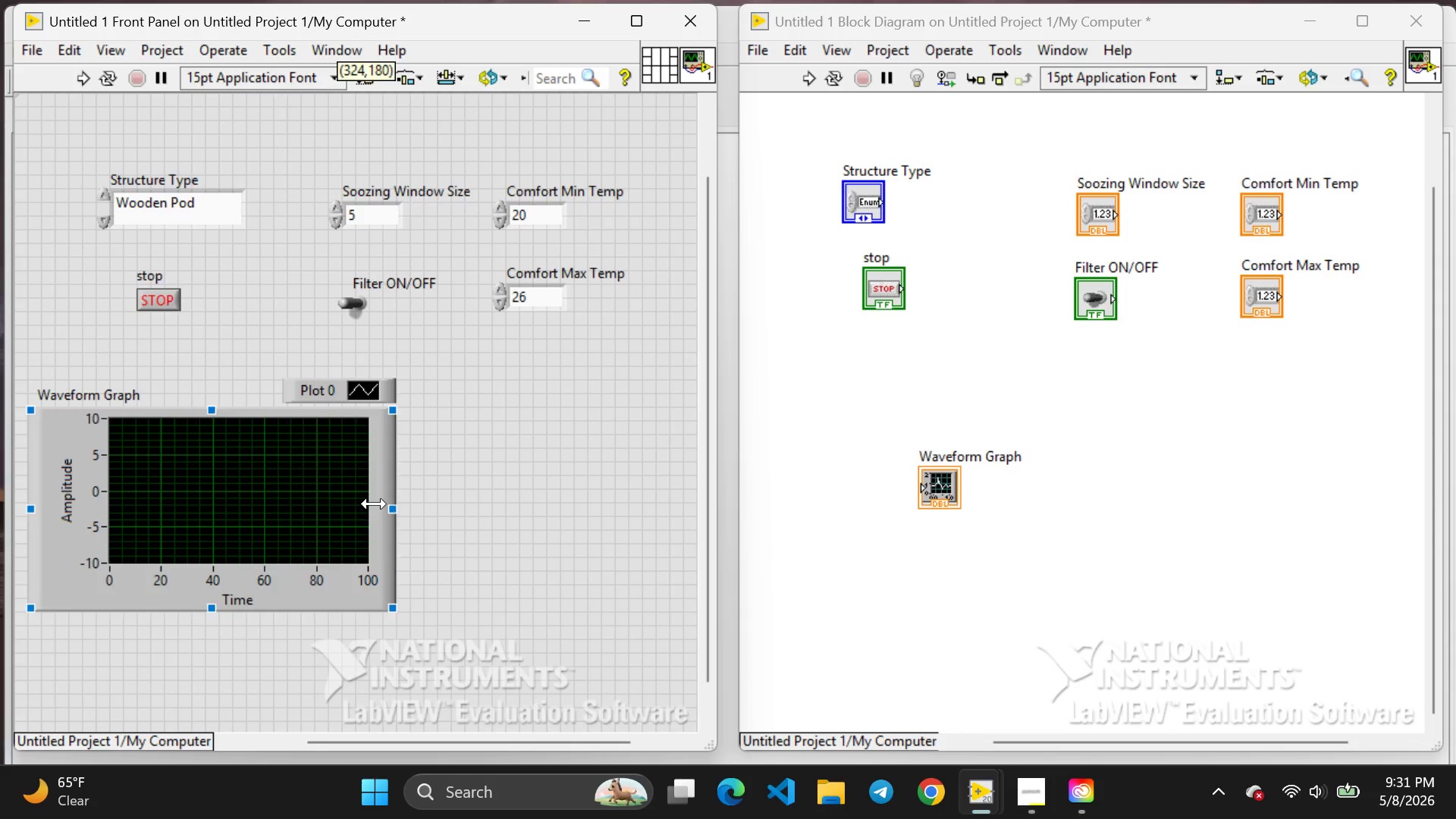 
left_click_drag(start_coordinate=[397, 508], to_coordinate=[307, 499])
 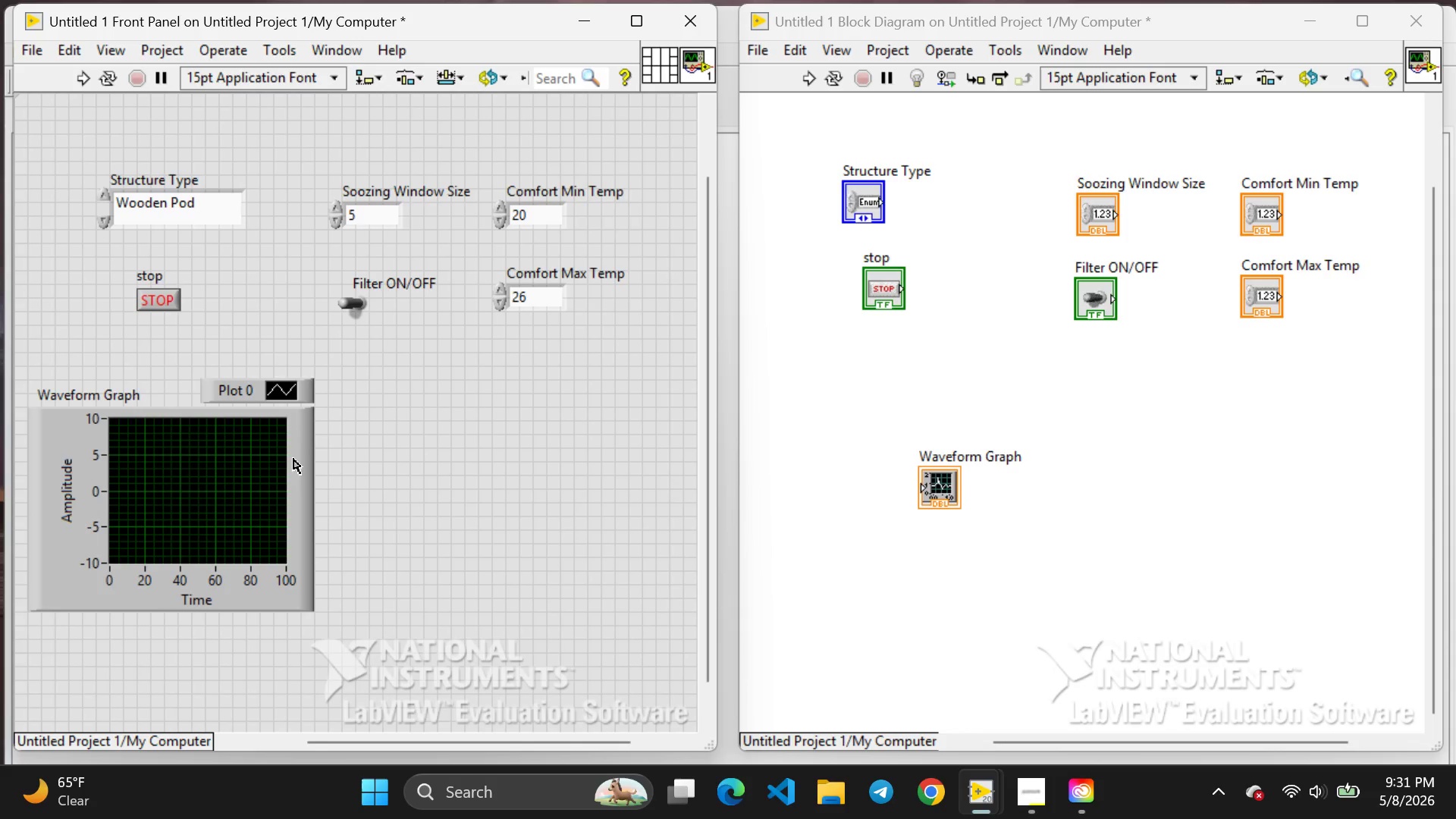 
left_click([367, 516])
 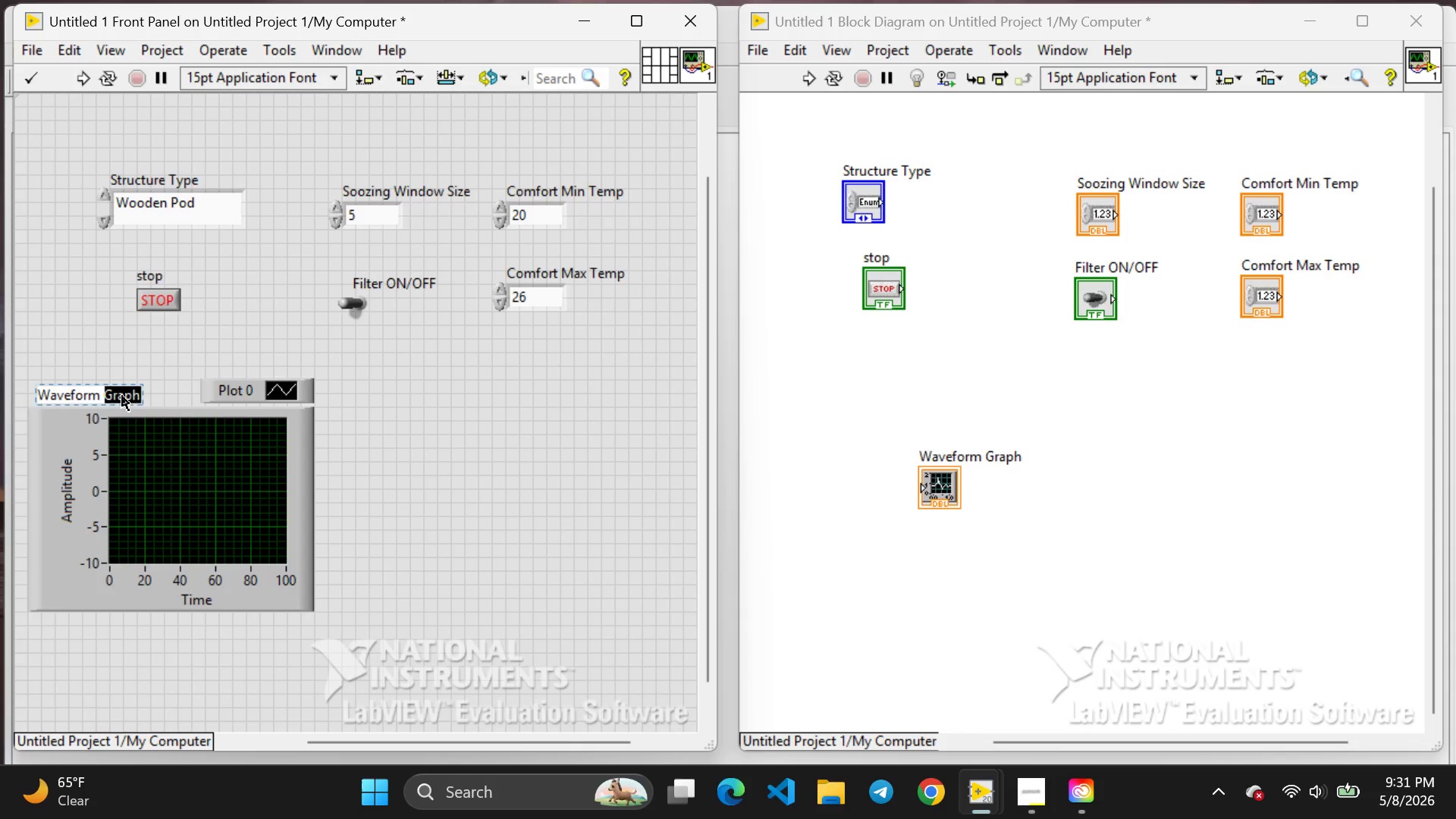 
double_click([122, 396])
 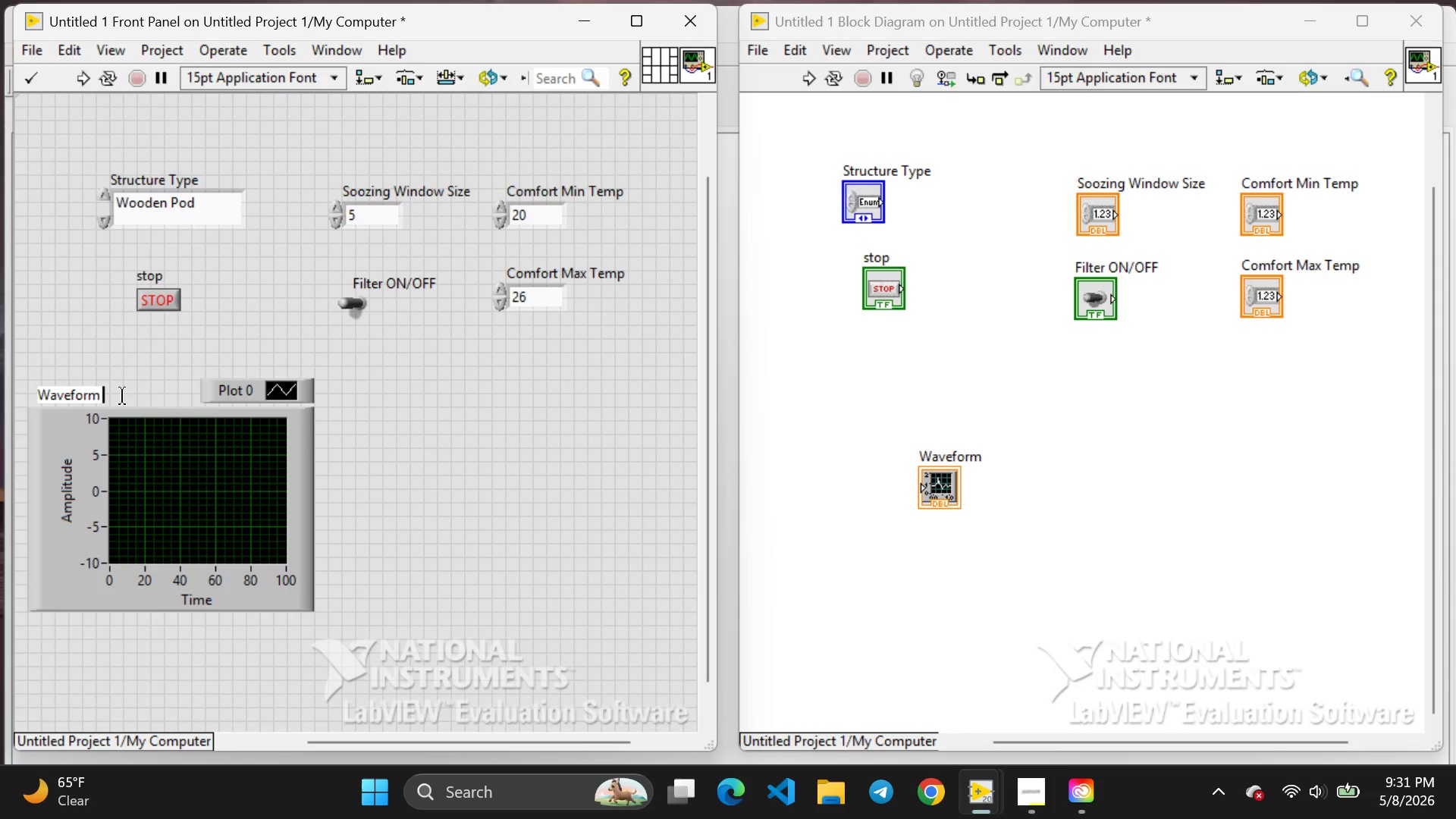 
key(Backspace)
key(Backspace)
key(Backspace)
key(Backspace)
key(Backspace)
key(Backspace)
key(Backspace)
key(Backspace)
key(Backspace)
key(Backspace)
type(Outdooe)
key(Backspace)
type(r Temprature)
 